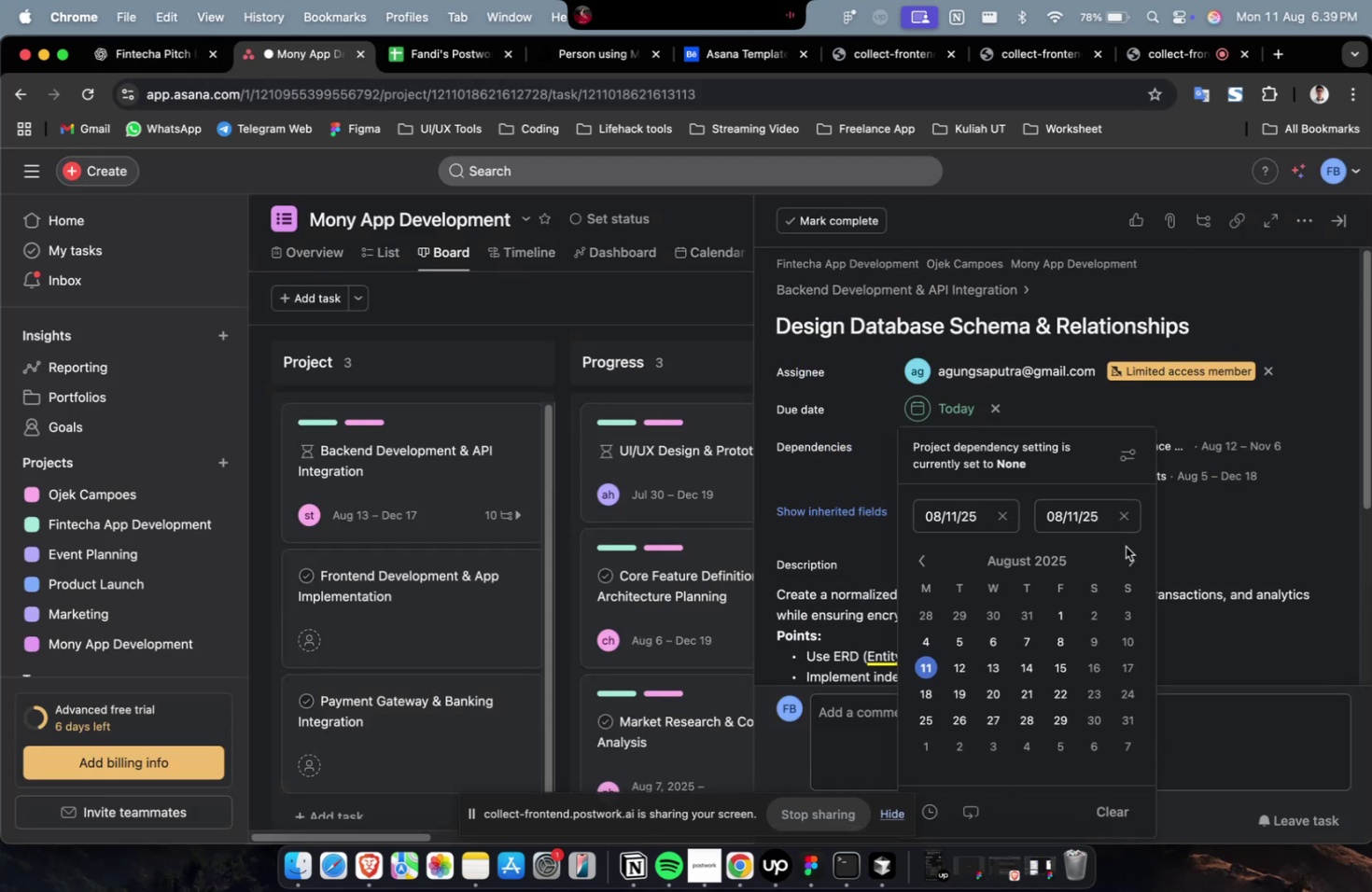 
double_click([1131, 559])
 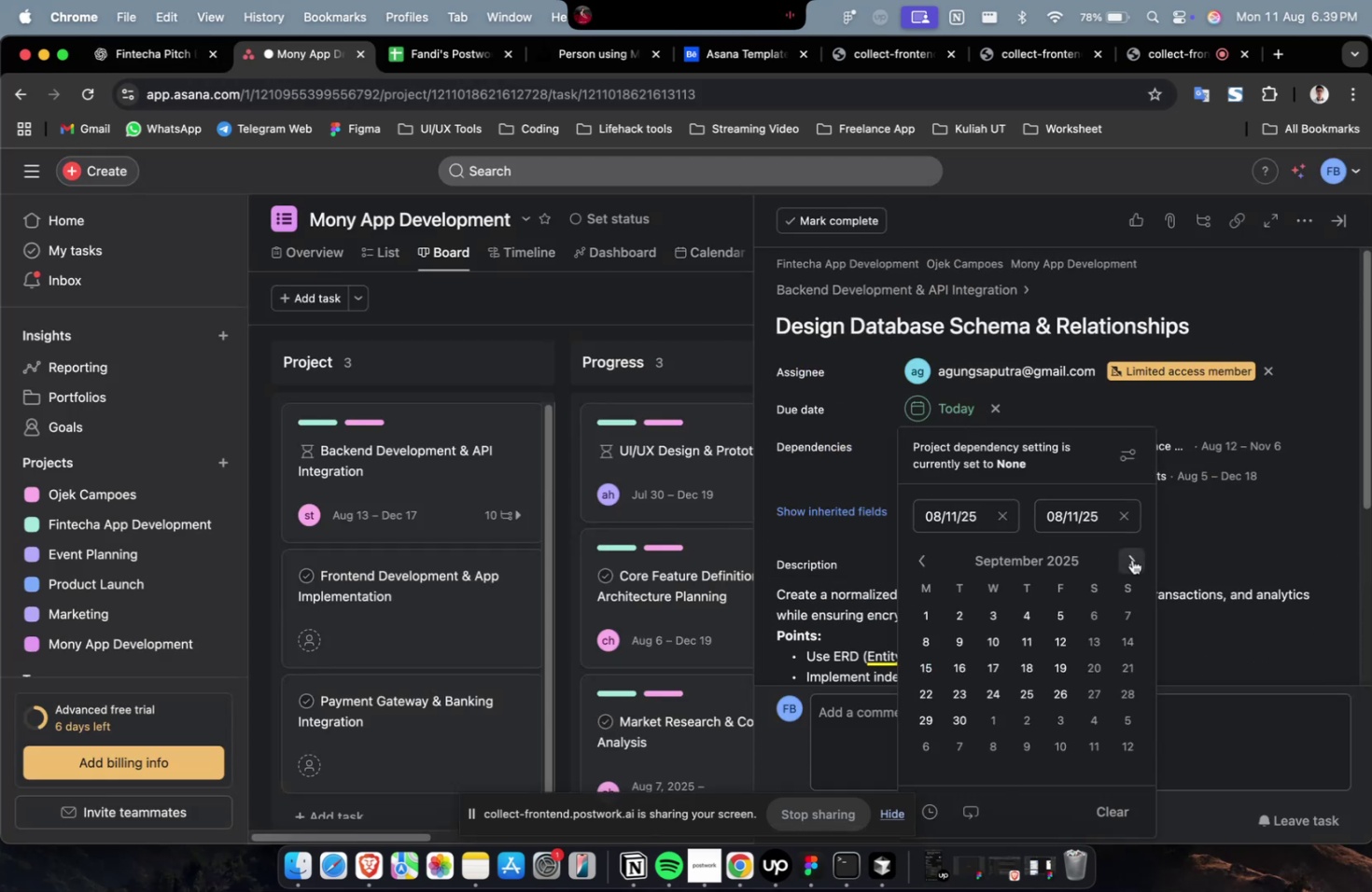 
triple_click([1131, 559])
 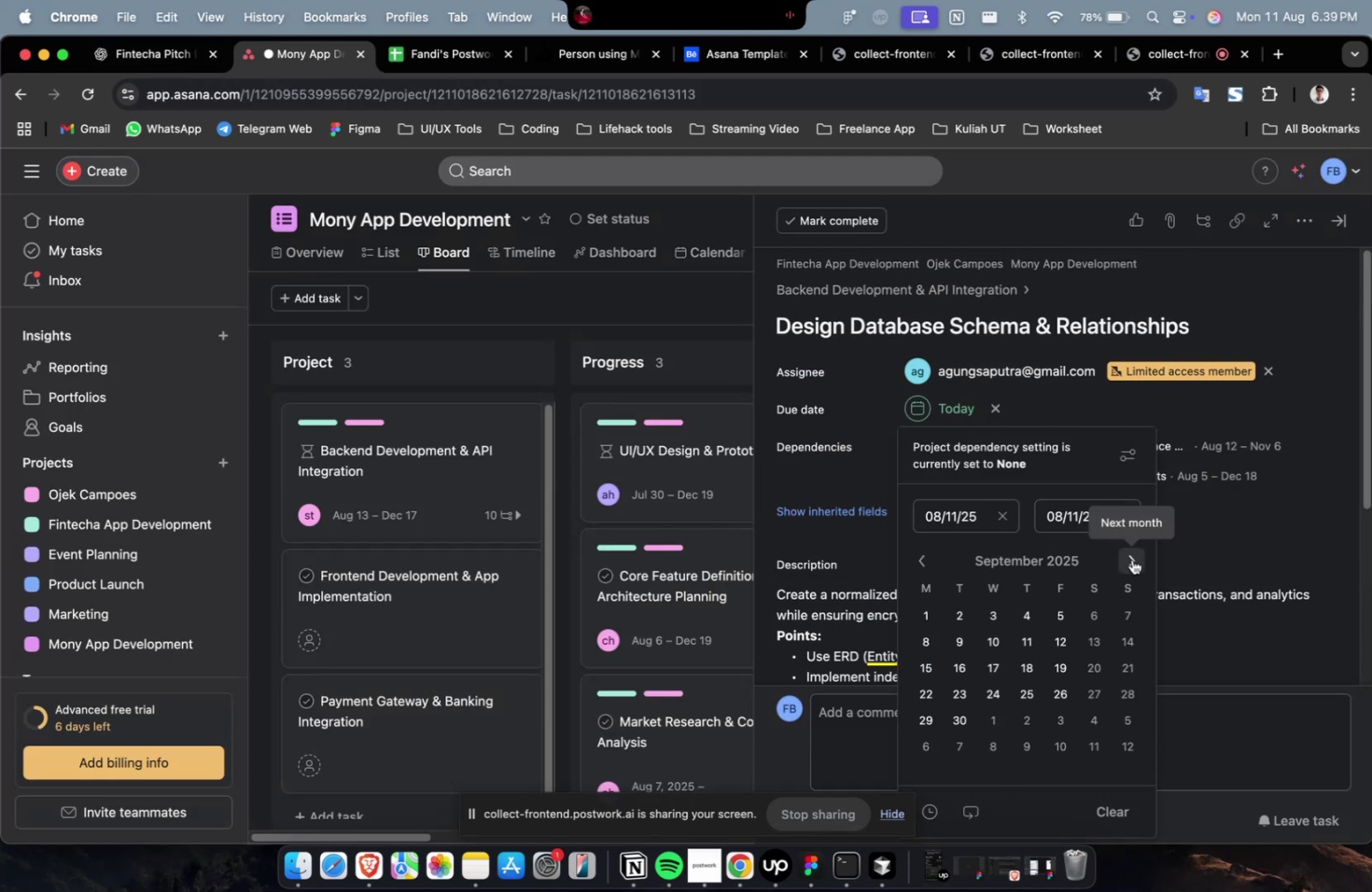 
triple_click([1131, 559])
 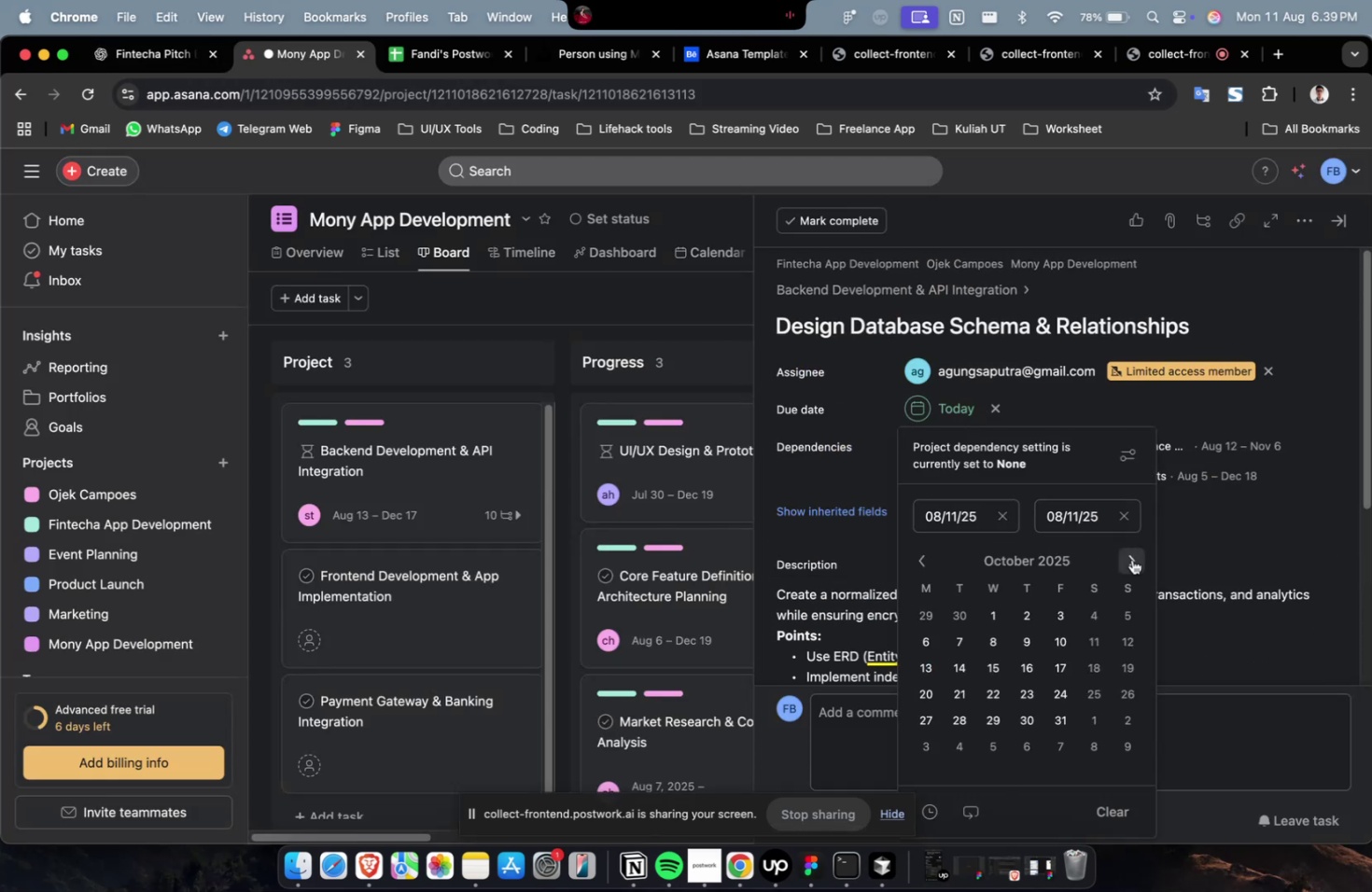 
triple_click([1131, 559])
 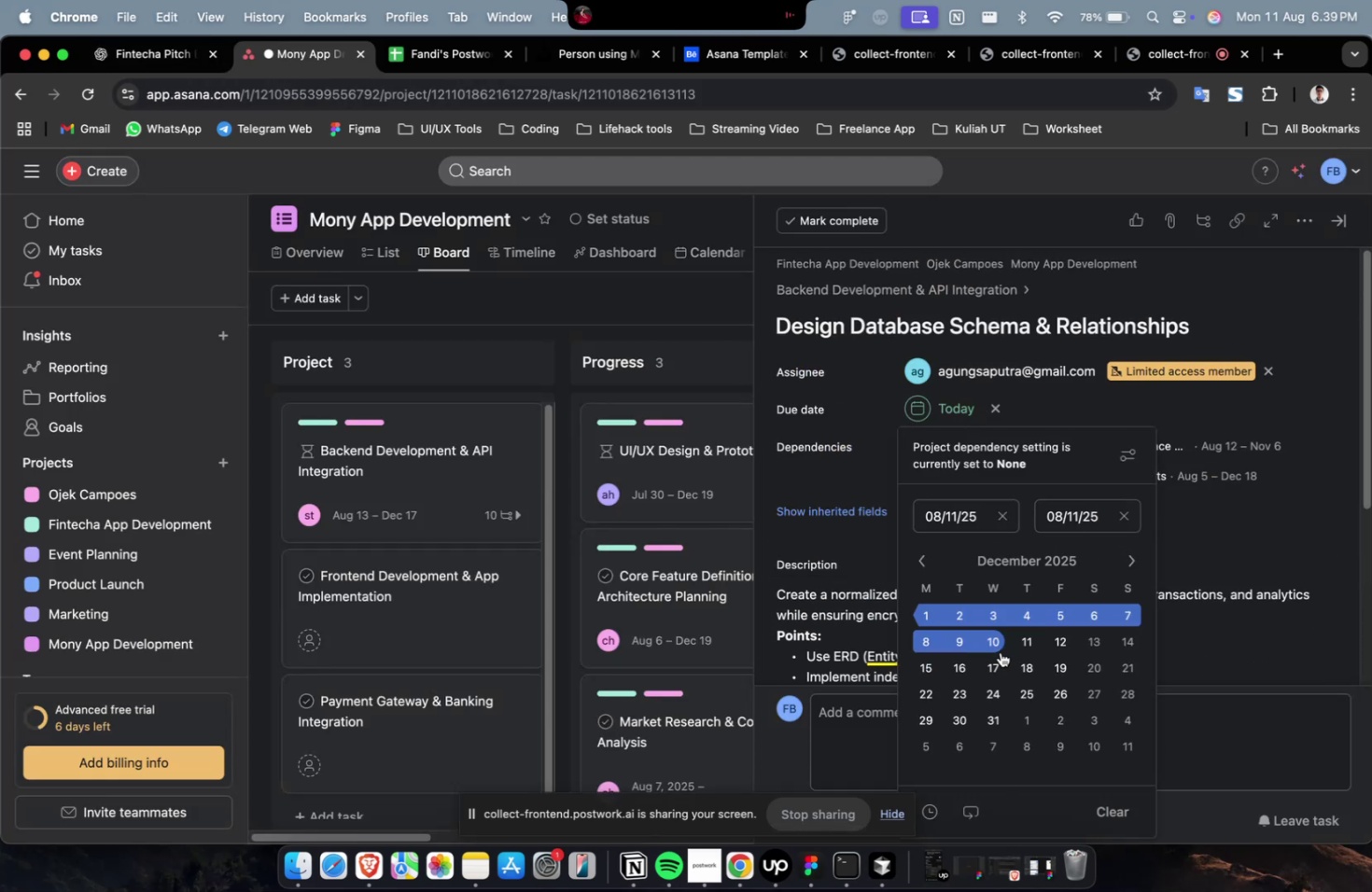 
triple_click([995, 661])
 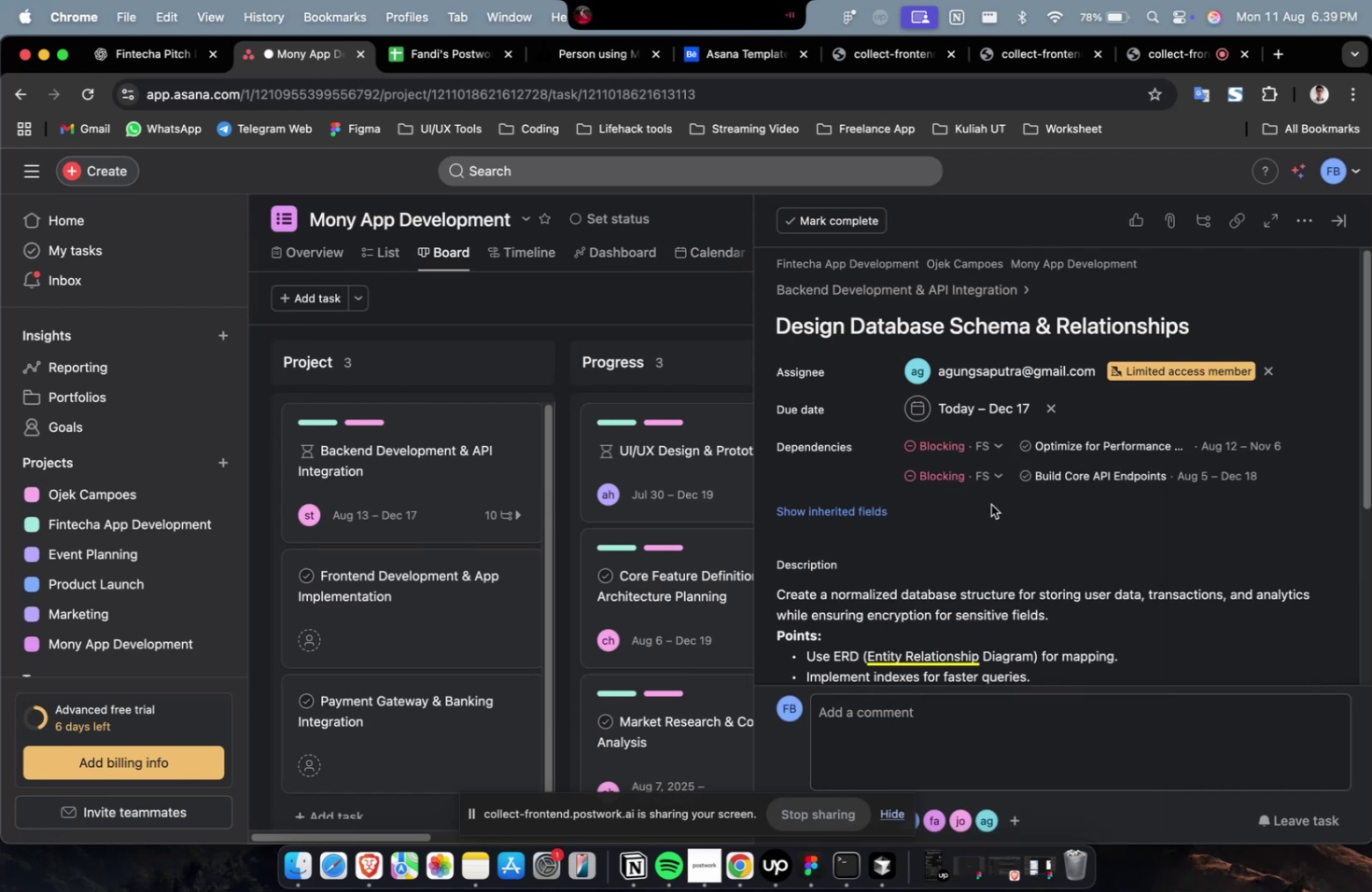 
triple_click([892, 510])
 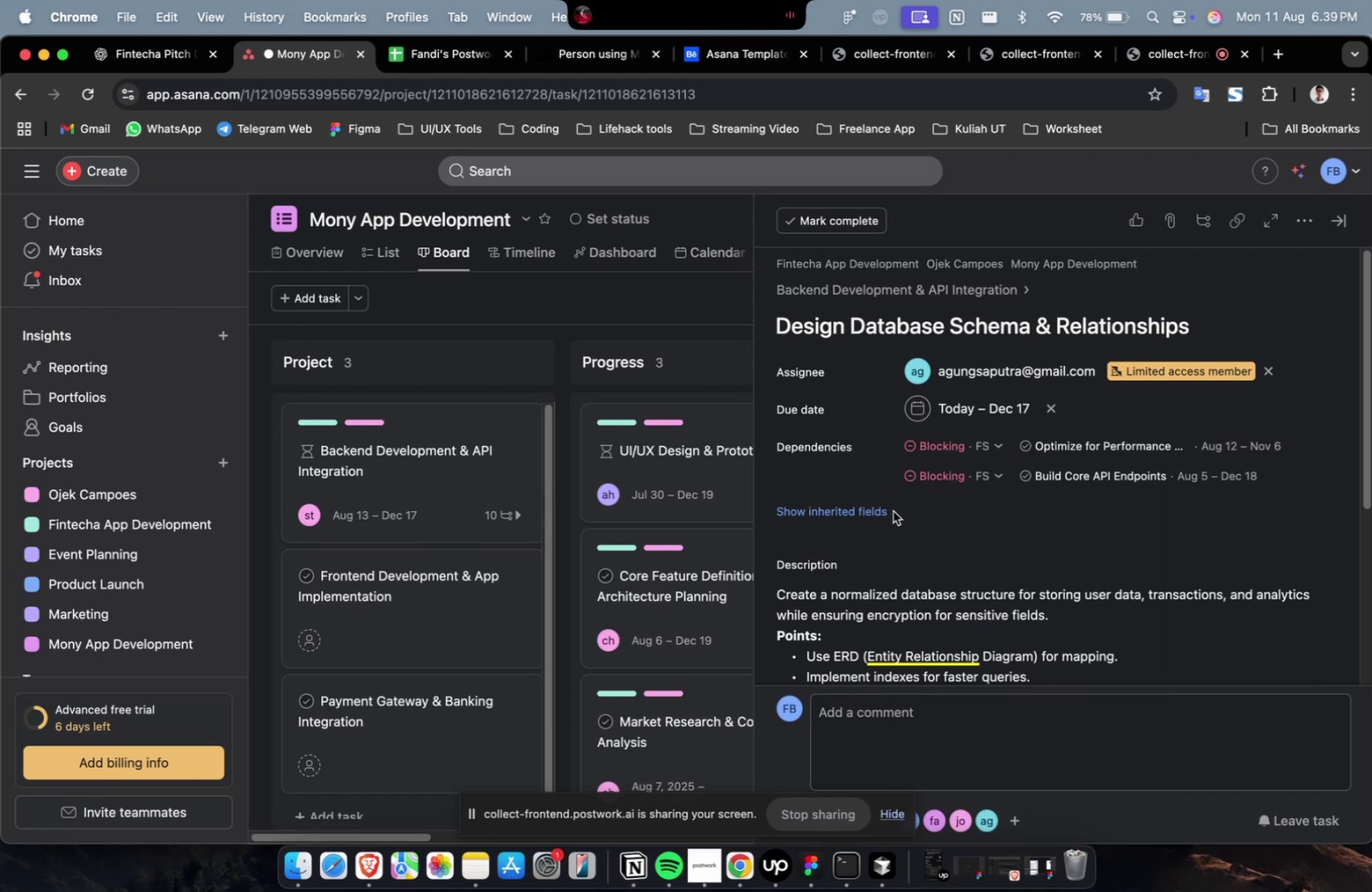 
triple_click([863, 519])
 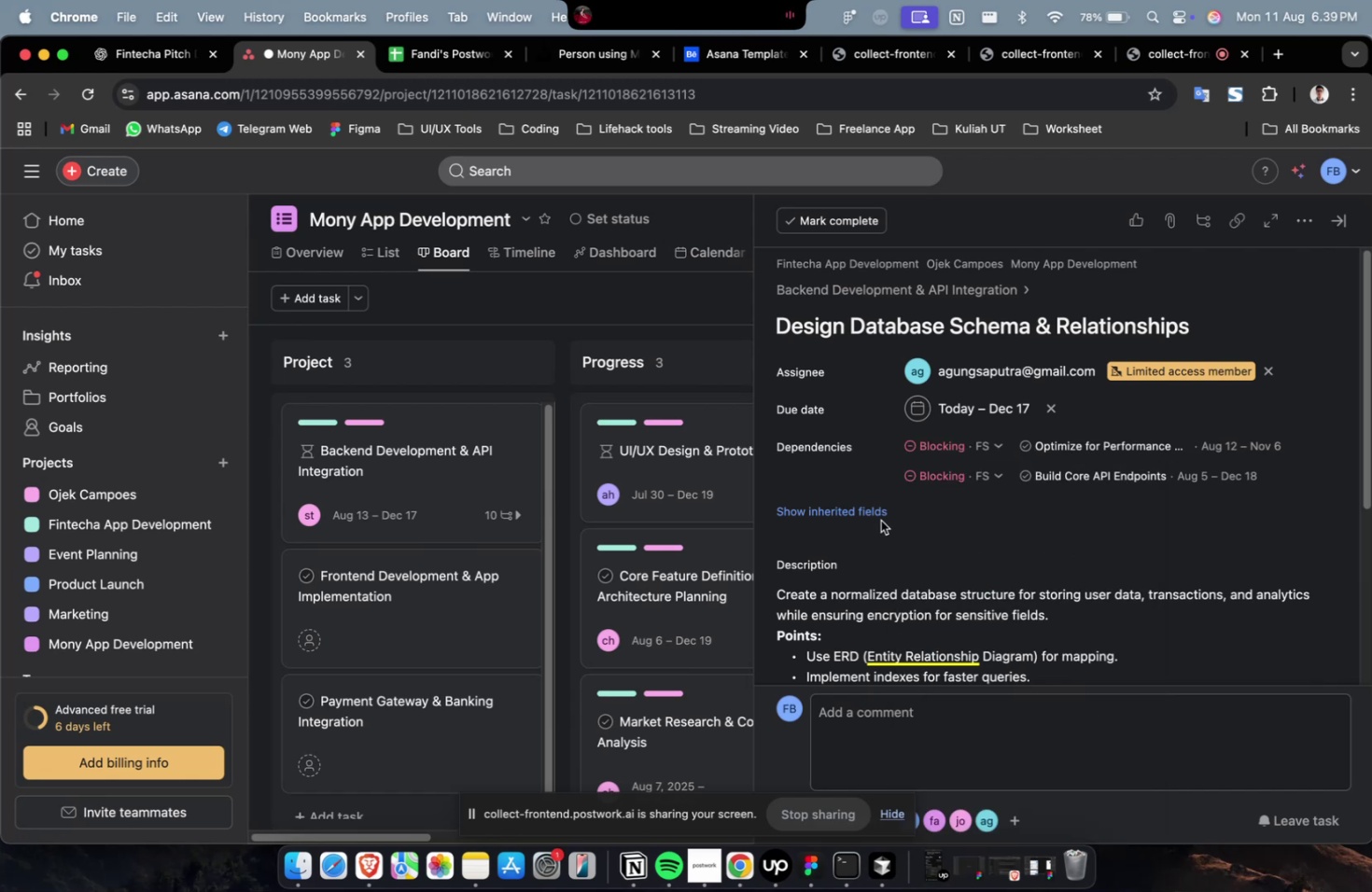 
triple_click([845, 513])
 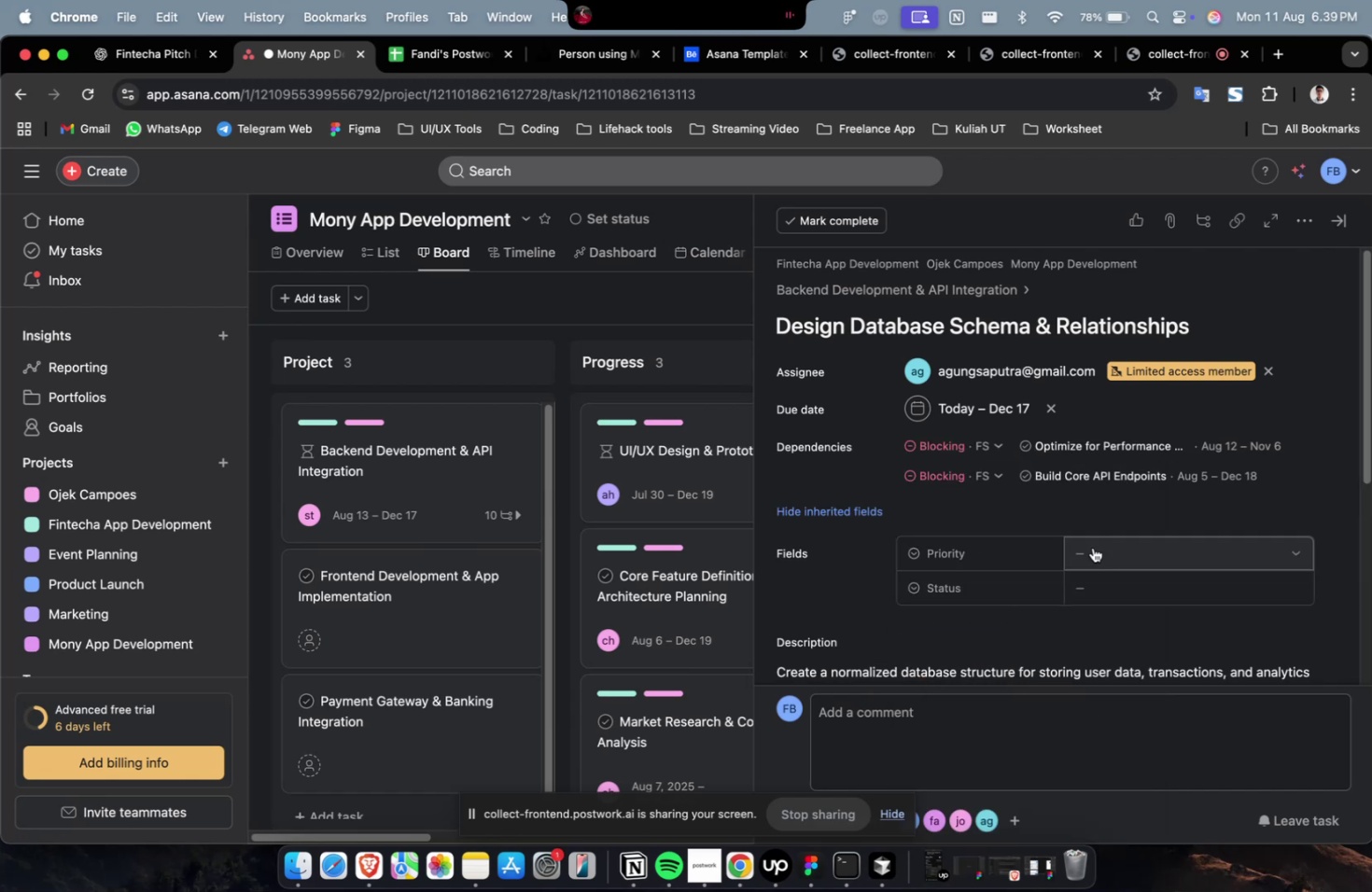 
triple_click([1115, 556])
 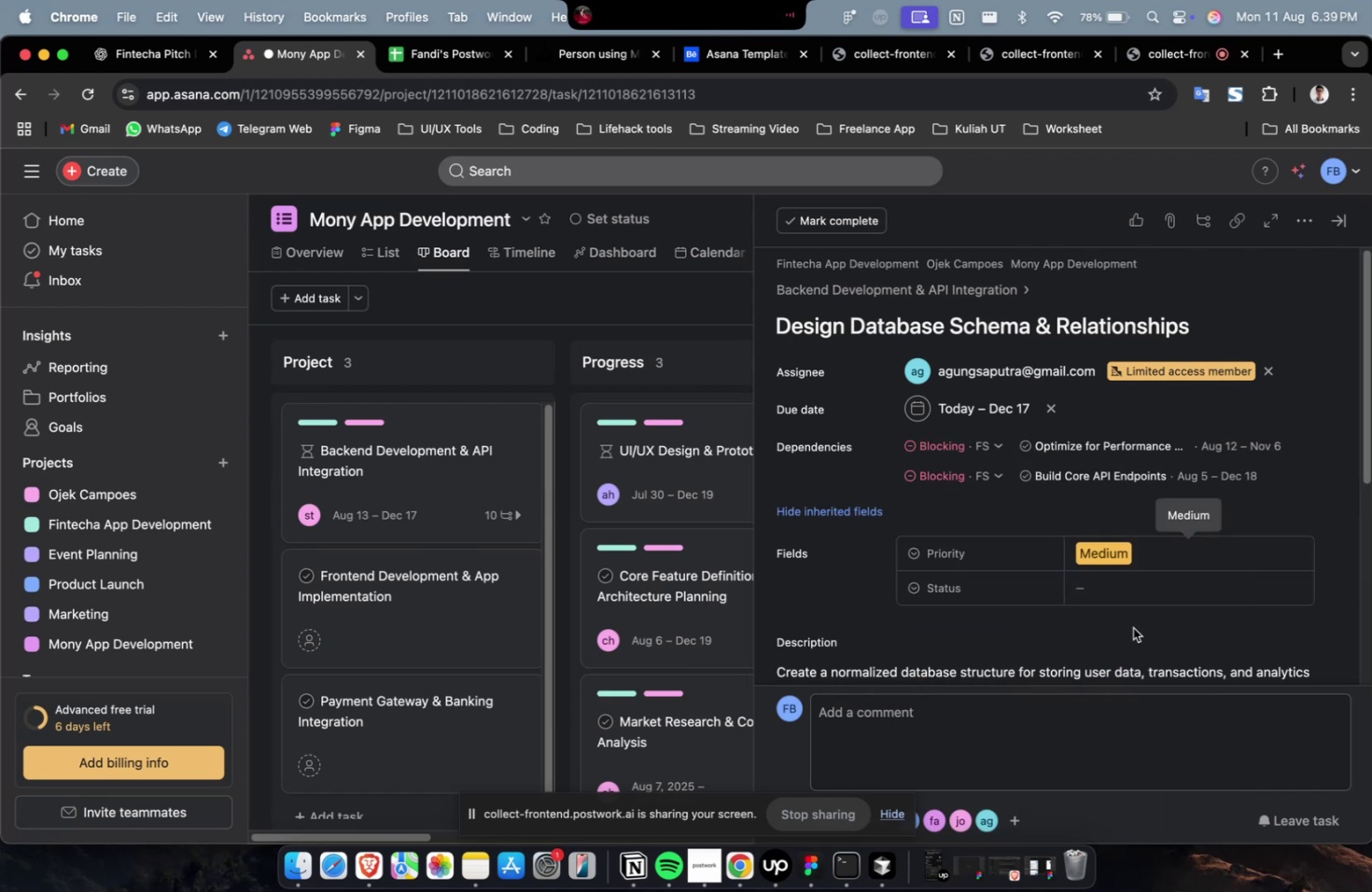 
triple_click([1120, 579])
 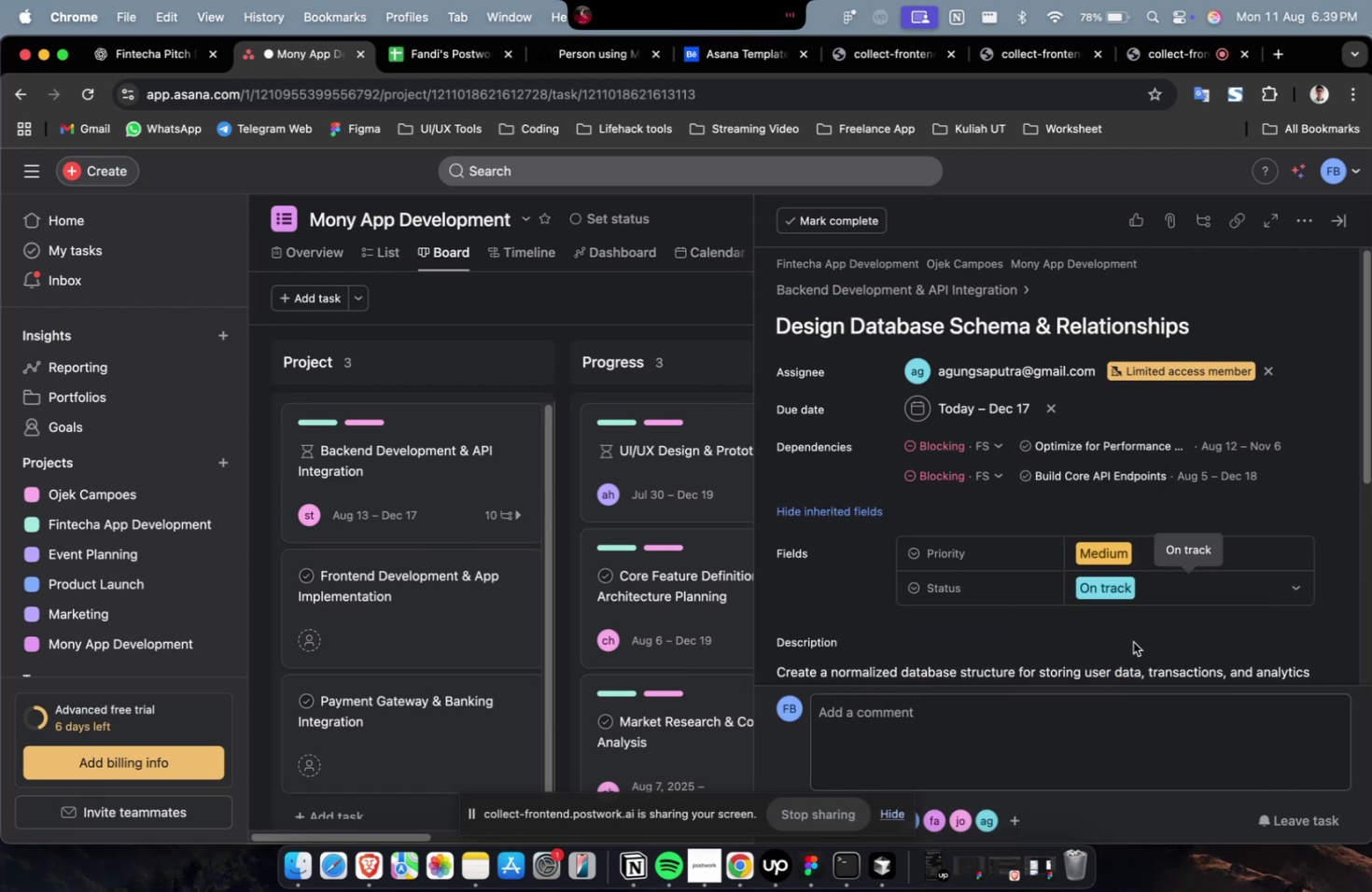 
wait(9.59)
 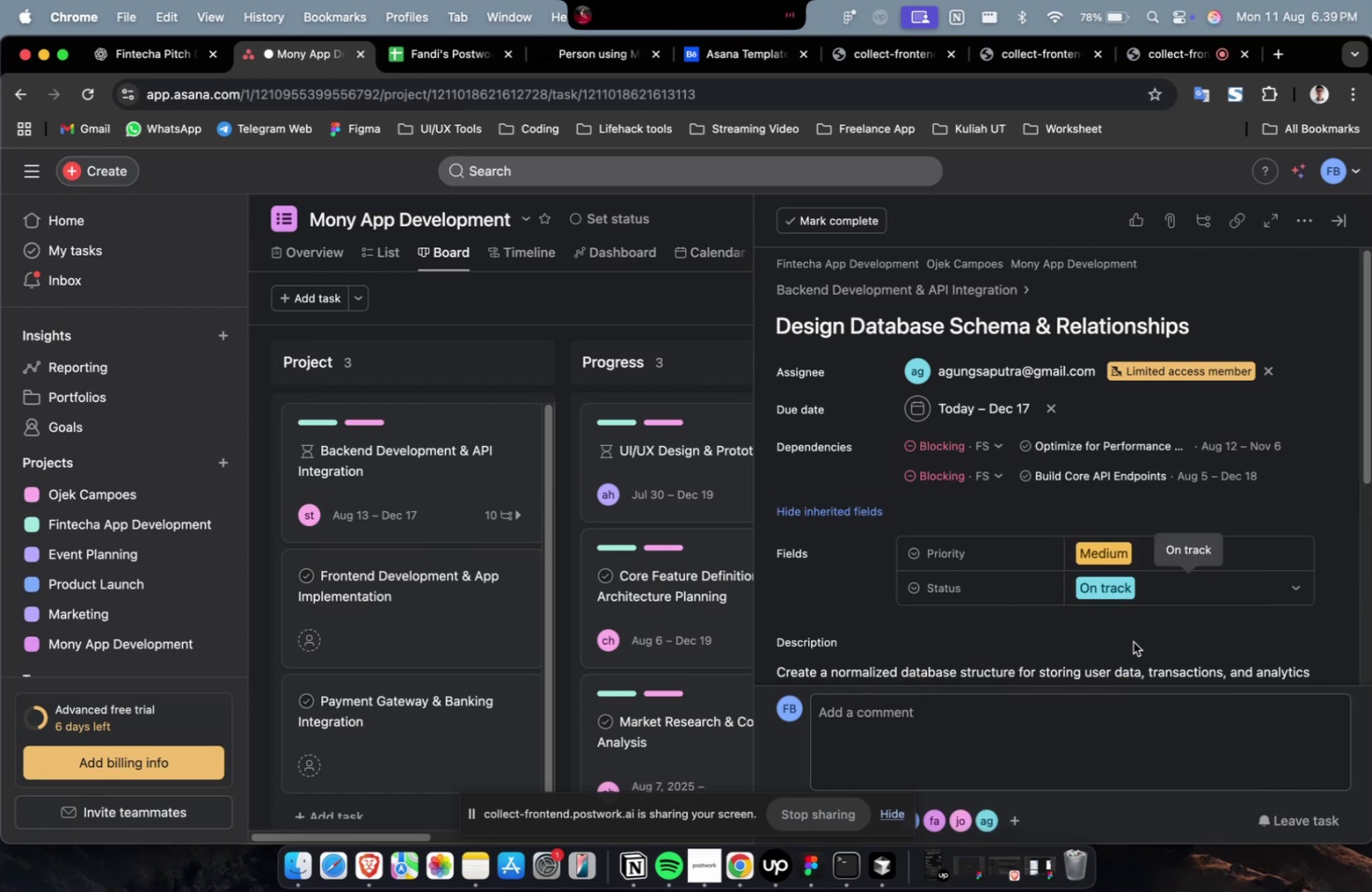 
scroll: coordinate [1063, 552], scroll_direction: down, amount: 40.0
 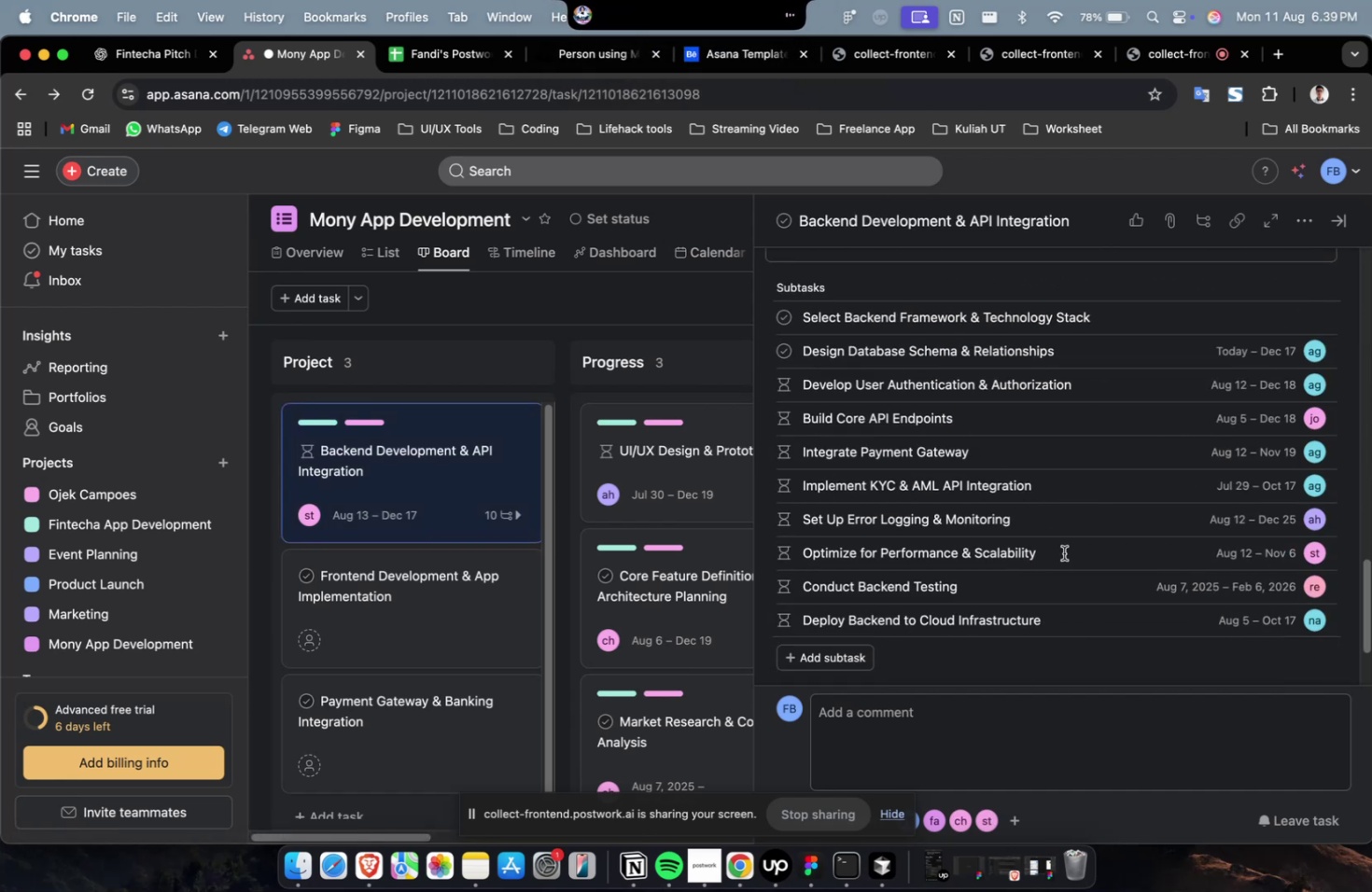 
scroll: coordinate [1066, 538], scroll_direction: up, amount: 2.0
 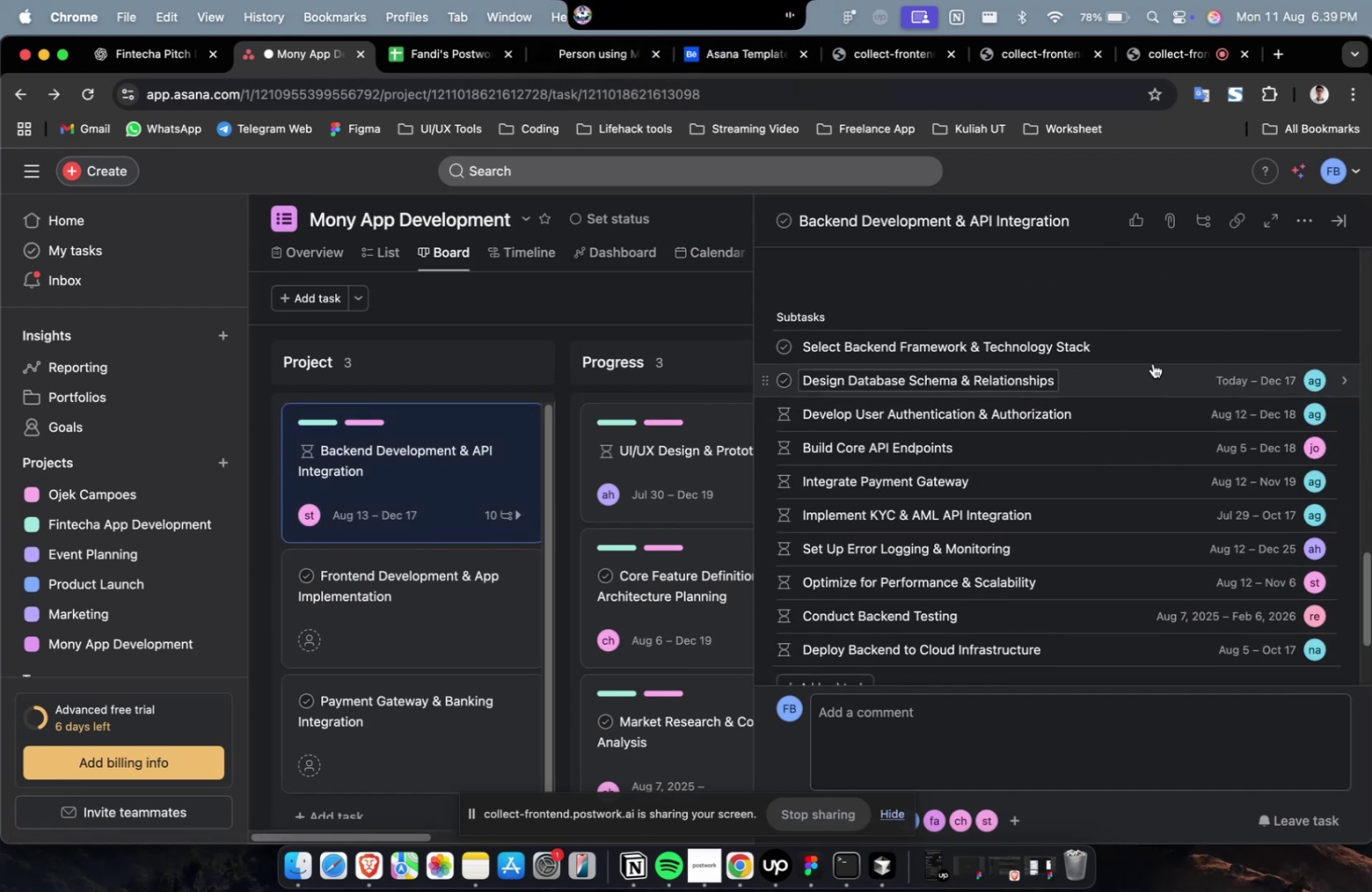 
left_click([1162, 350])
 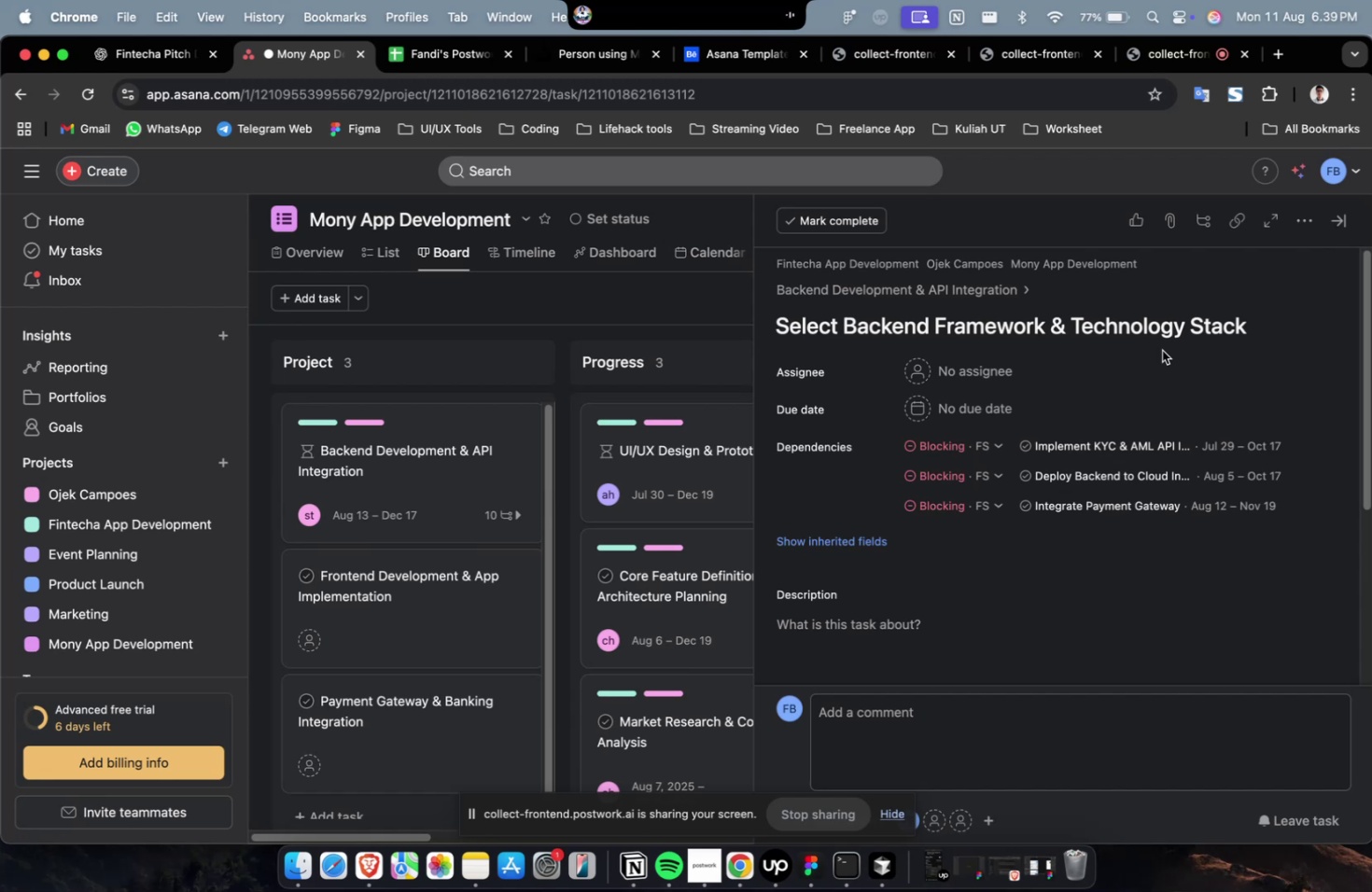 
wait(20.03)
 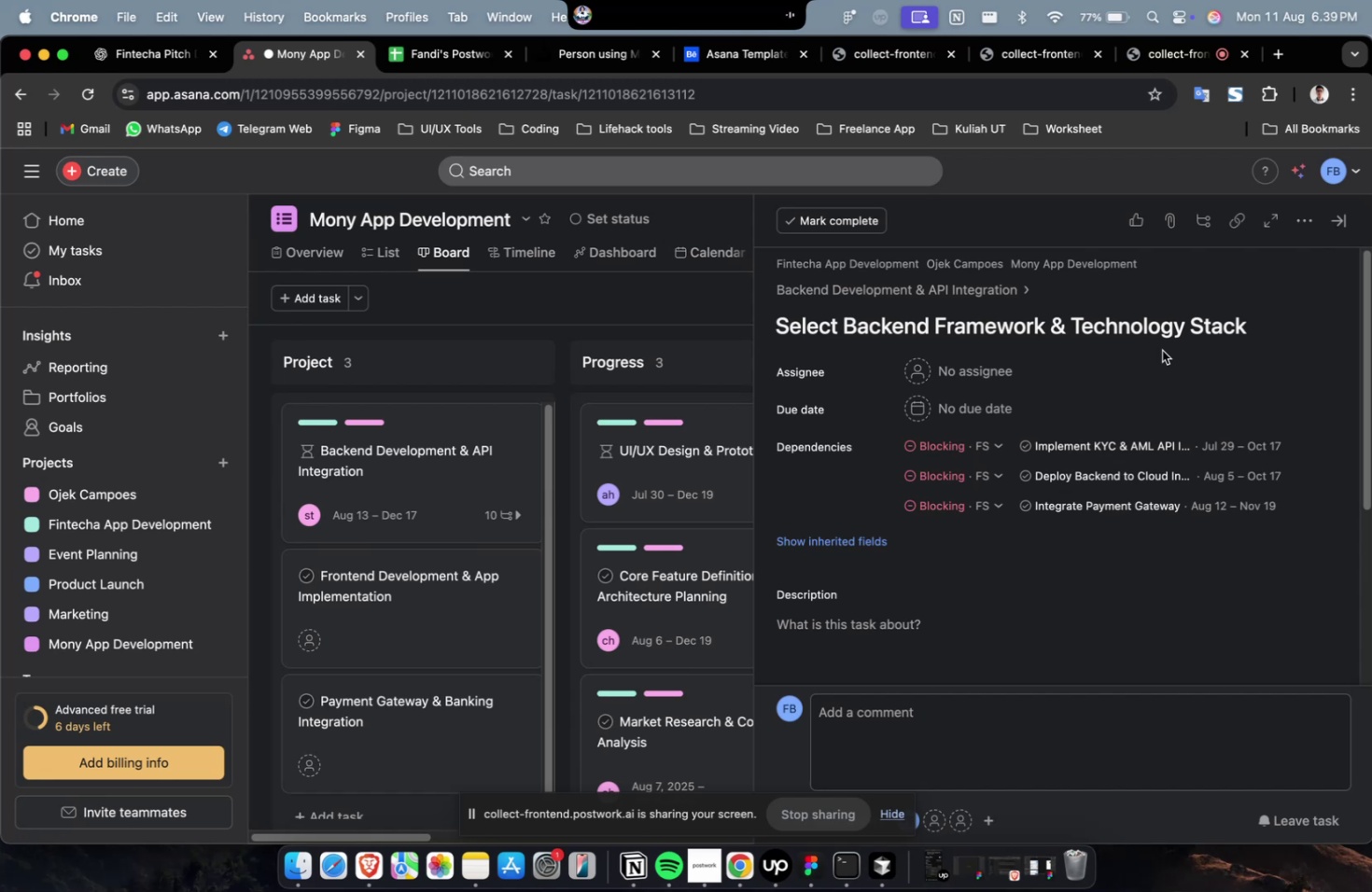 
left_click([989, 373])
 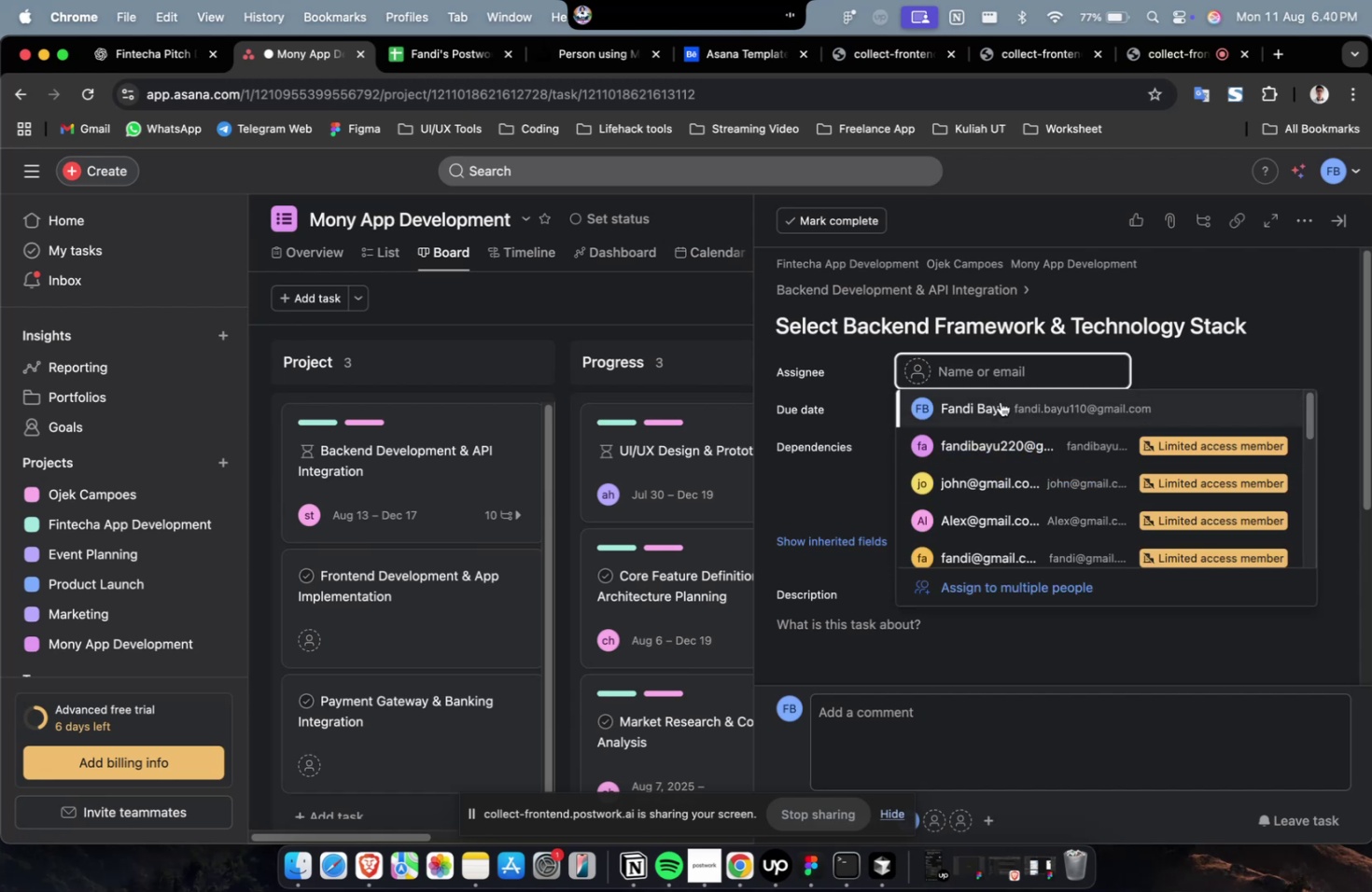 
double_click([993, 470])
 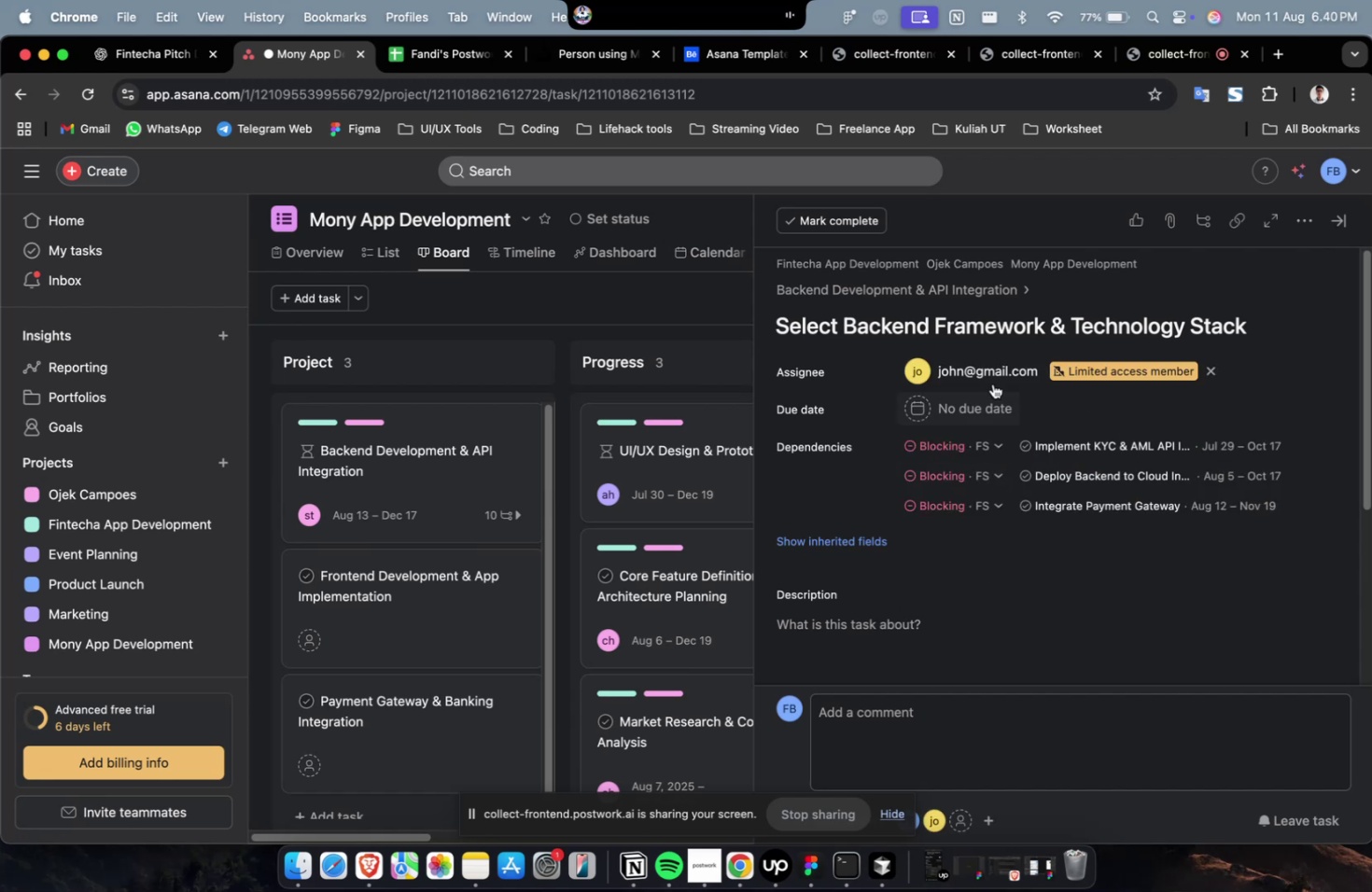 
triple_click([992, 376])
 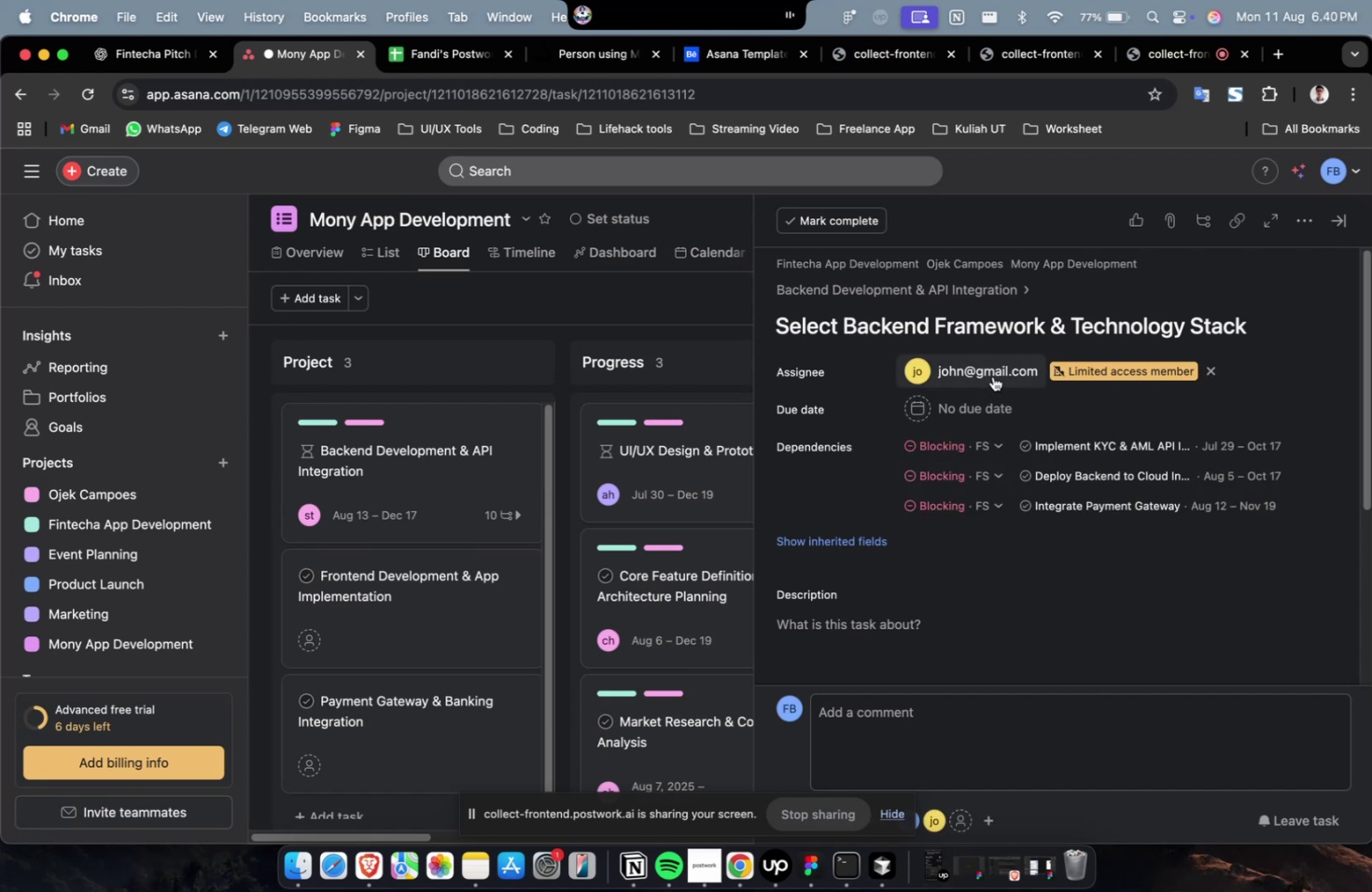 
scroll: coordinate [1014, 430], scroll_direction: down, amount: 14.0
 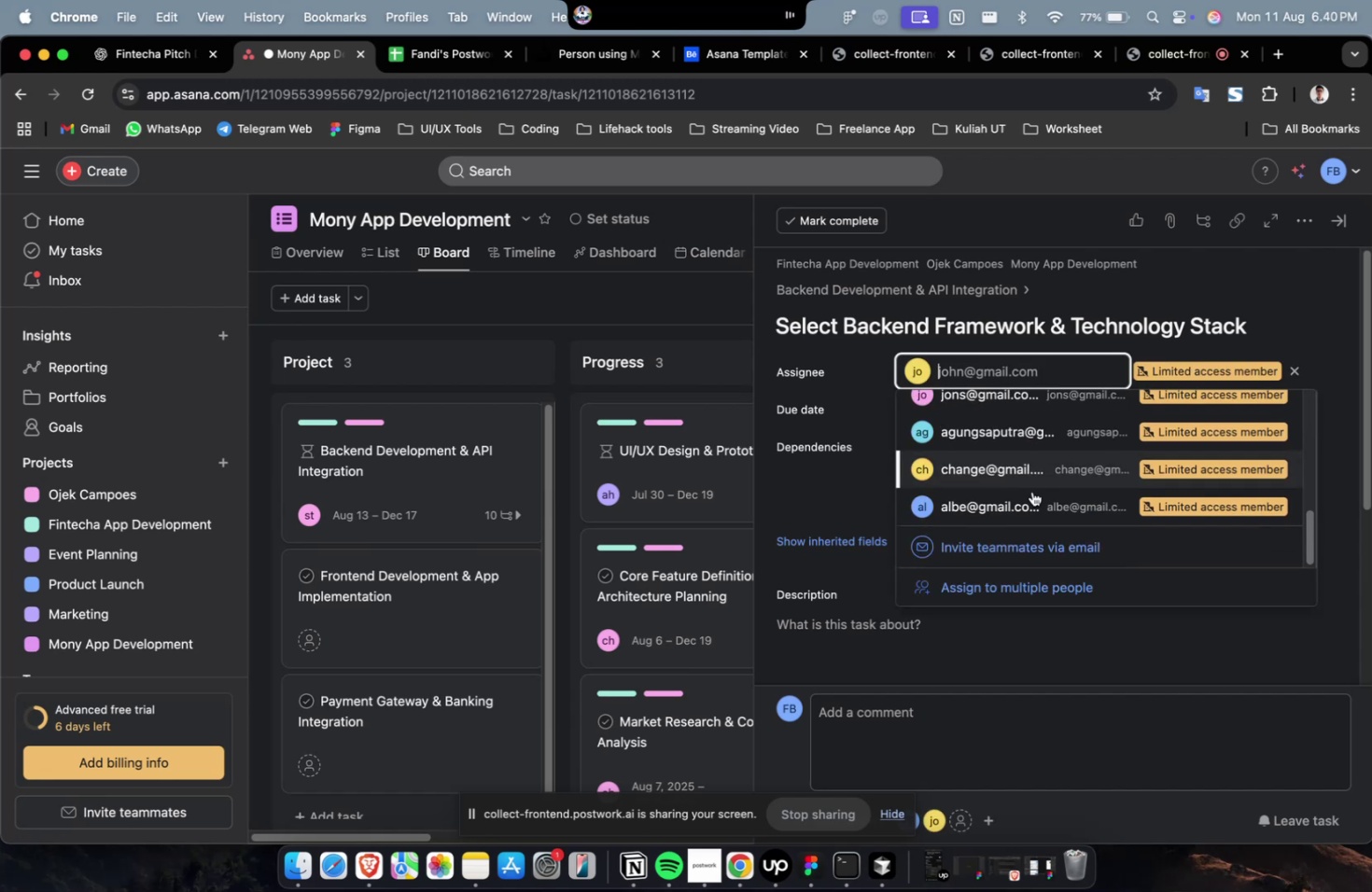 
left_click([1031, 492])
 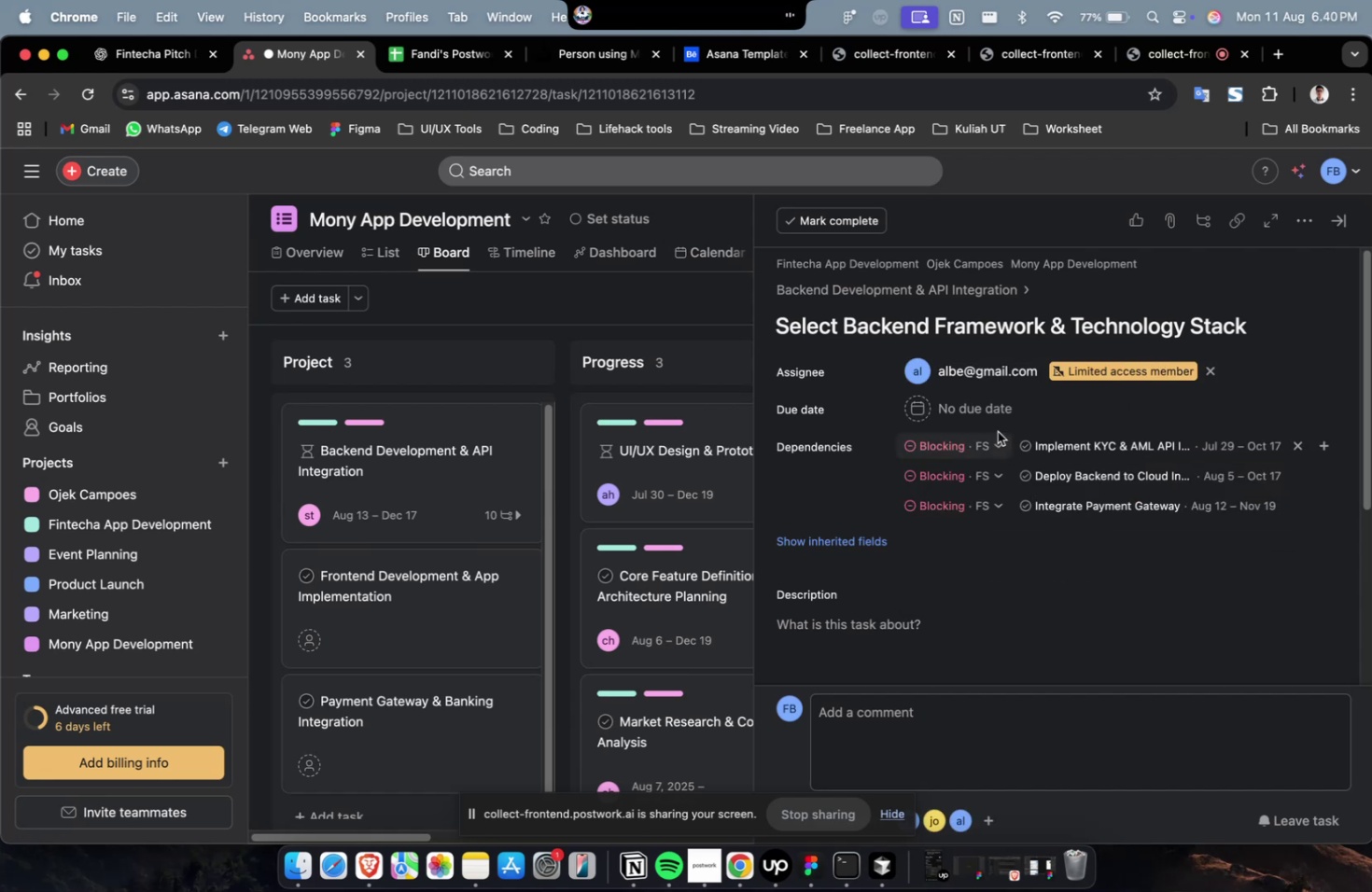 
double_click([983, 412])
 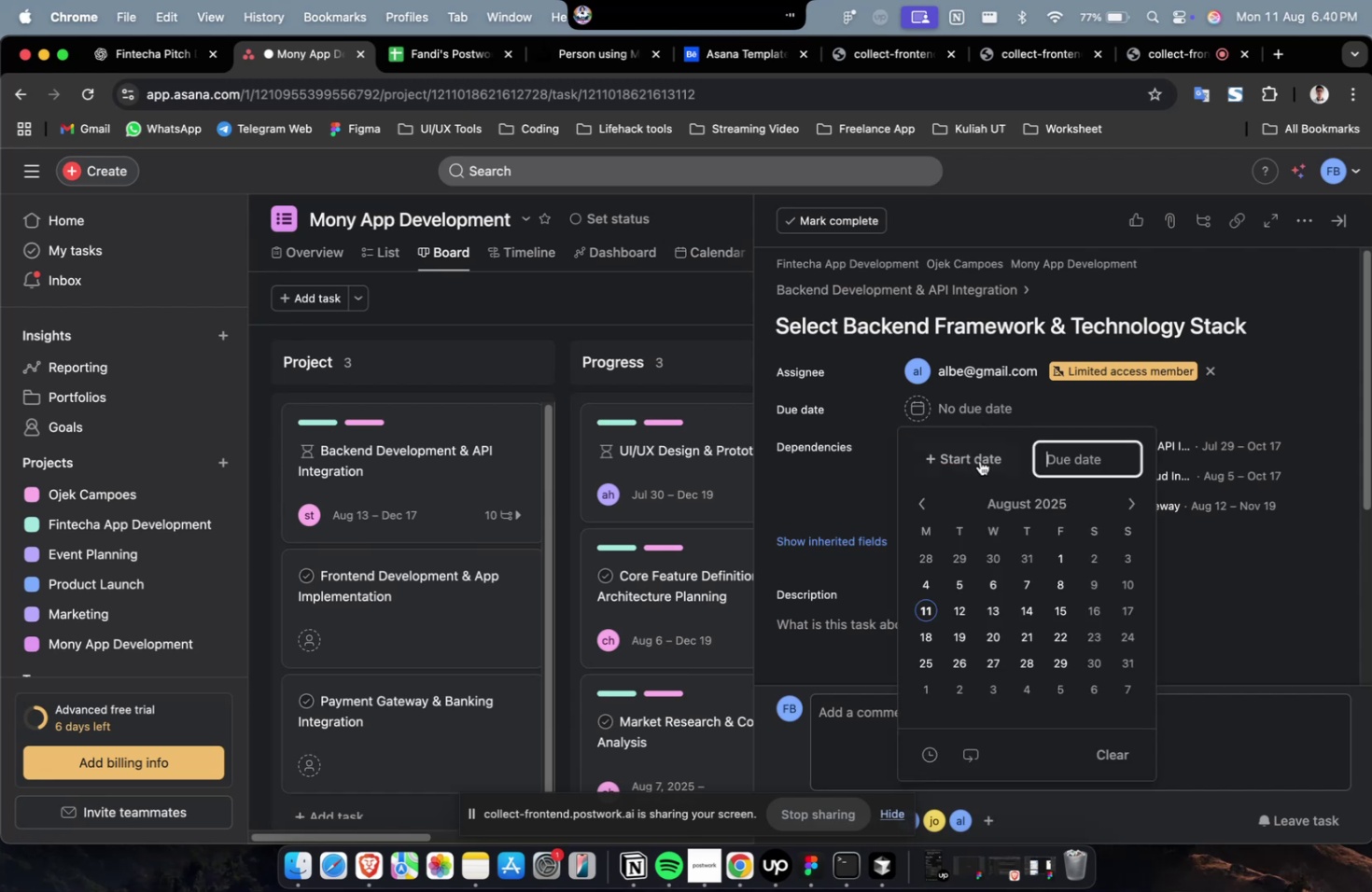 
triple_click([978, 462])
 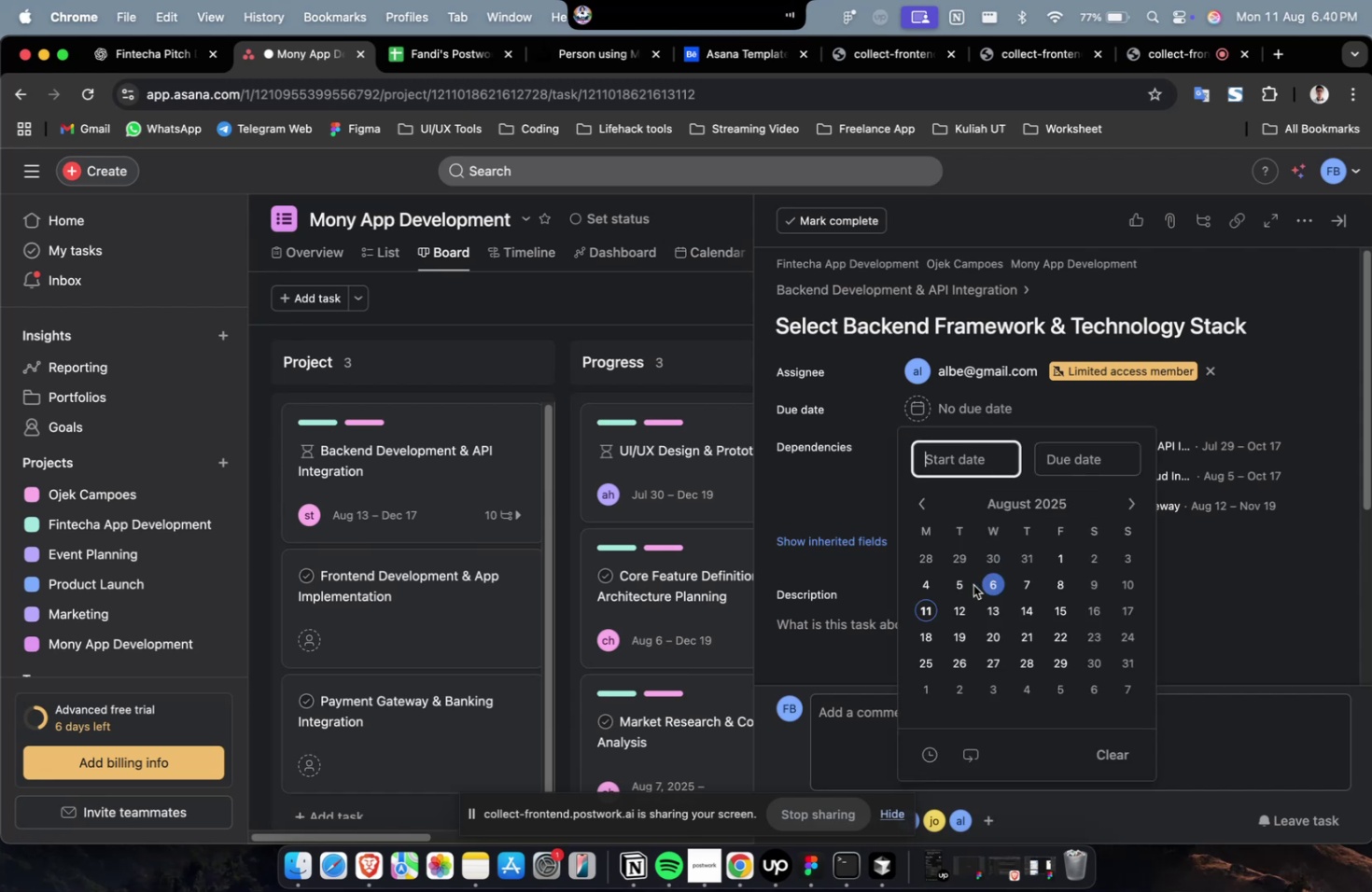 
triple_click([959, 604])
 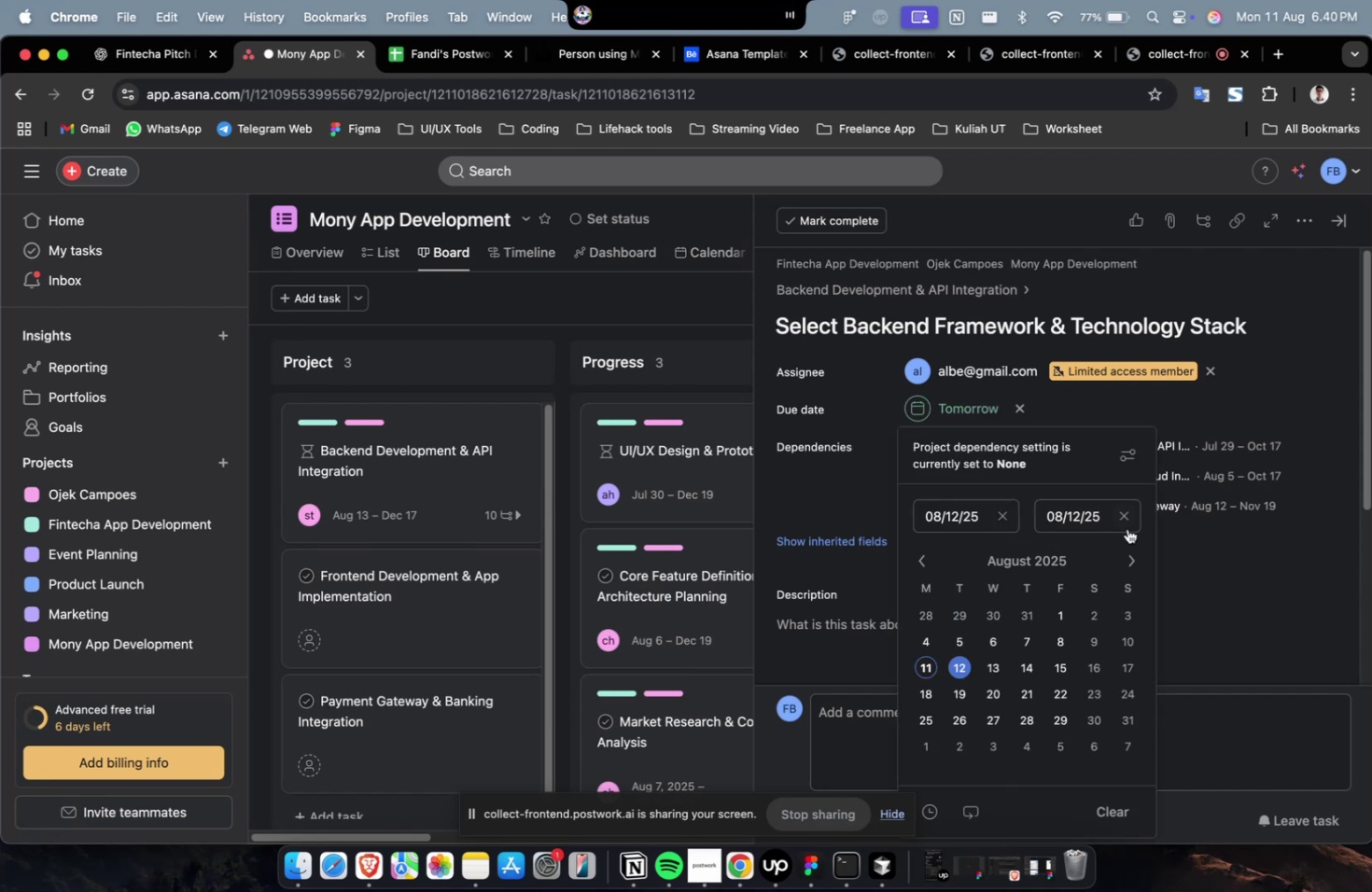 
triple_click([1133, 565])
 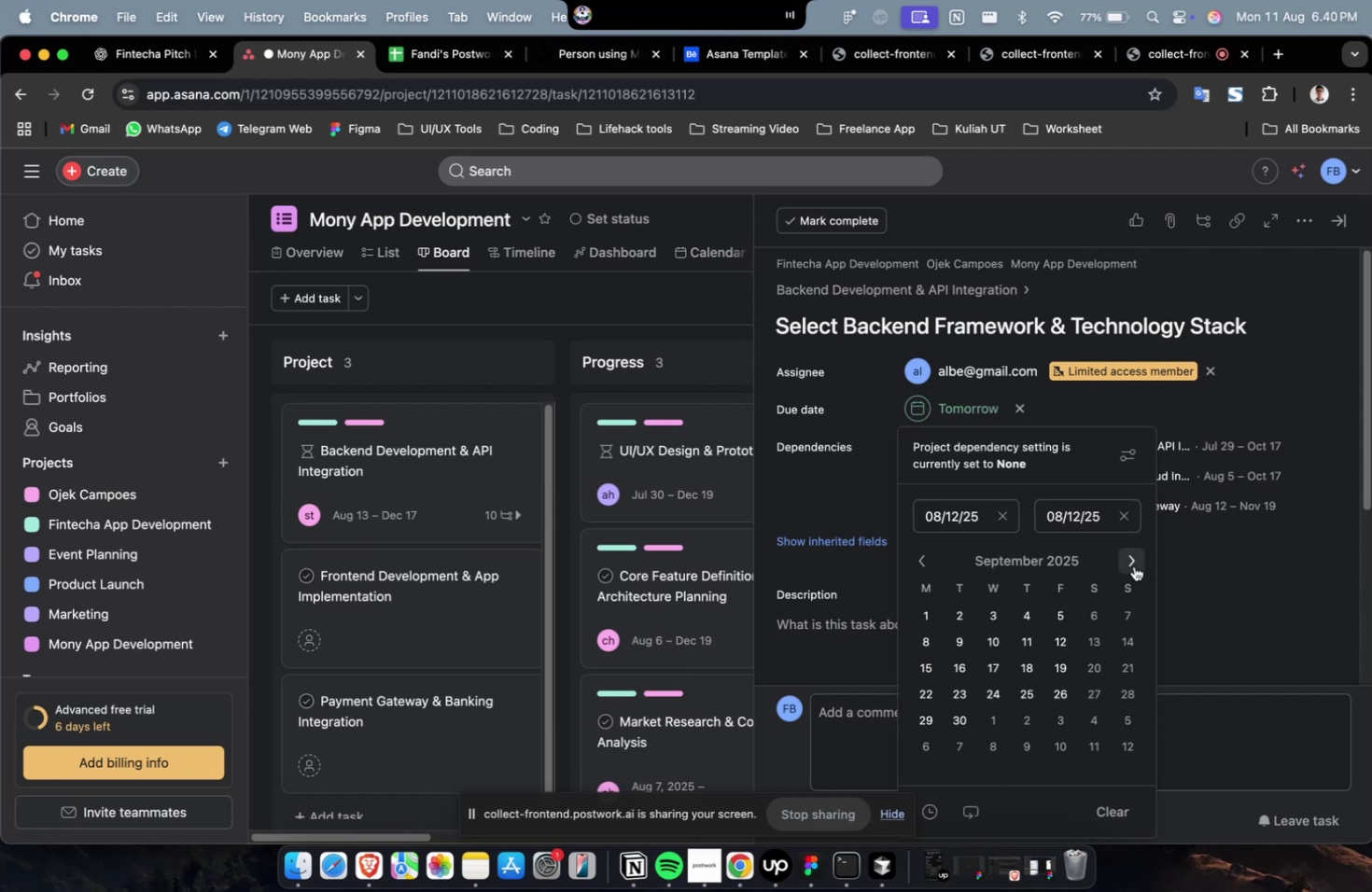 
triple_click([1133, 565])
 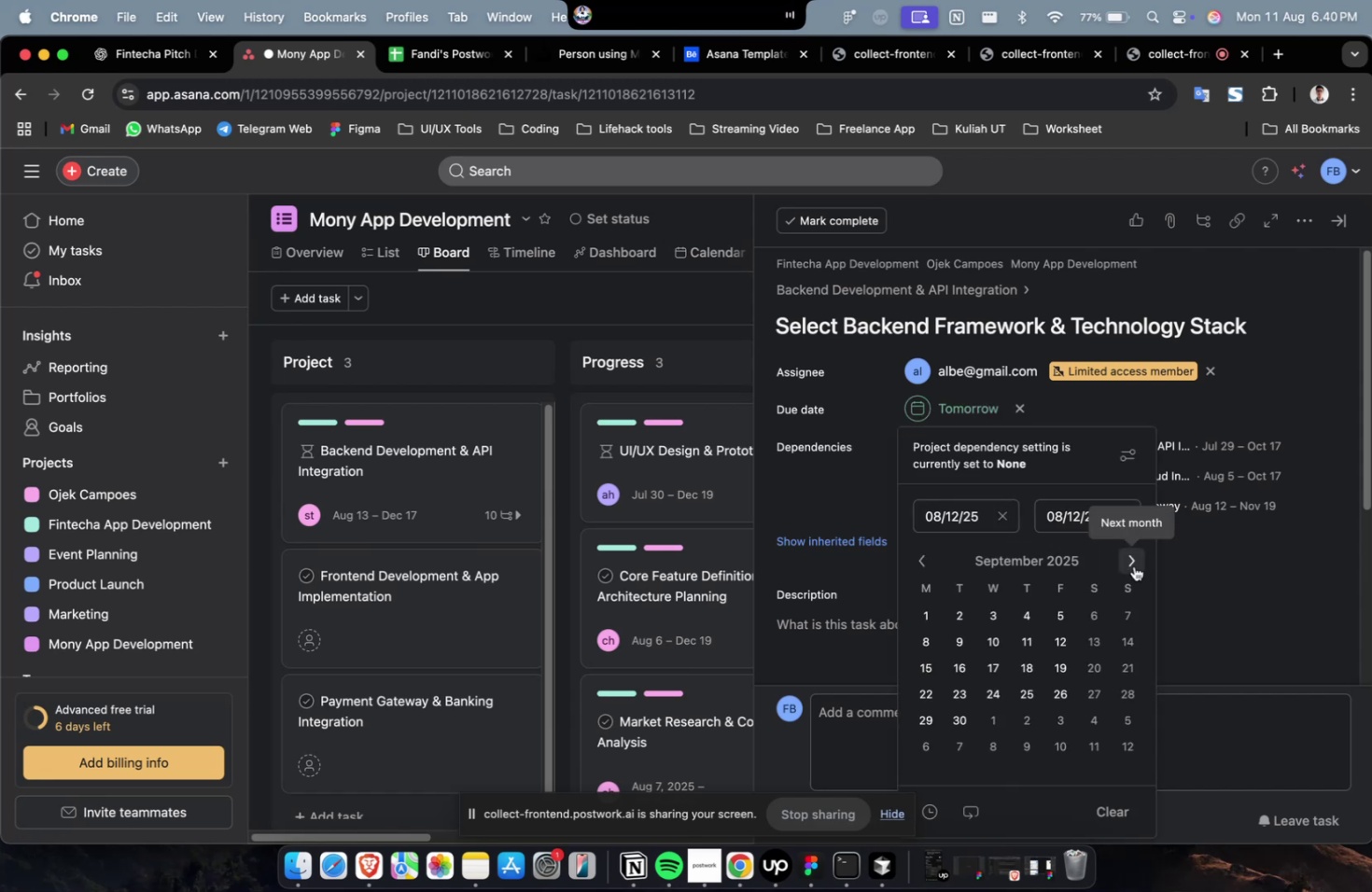 
triple_click([1133, 565])
 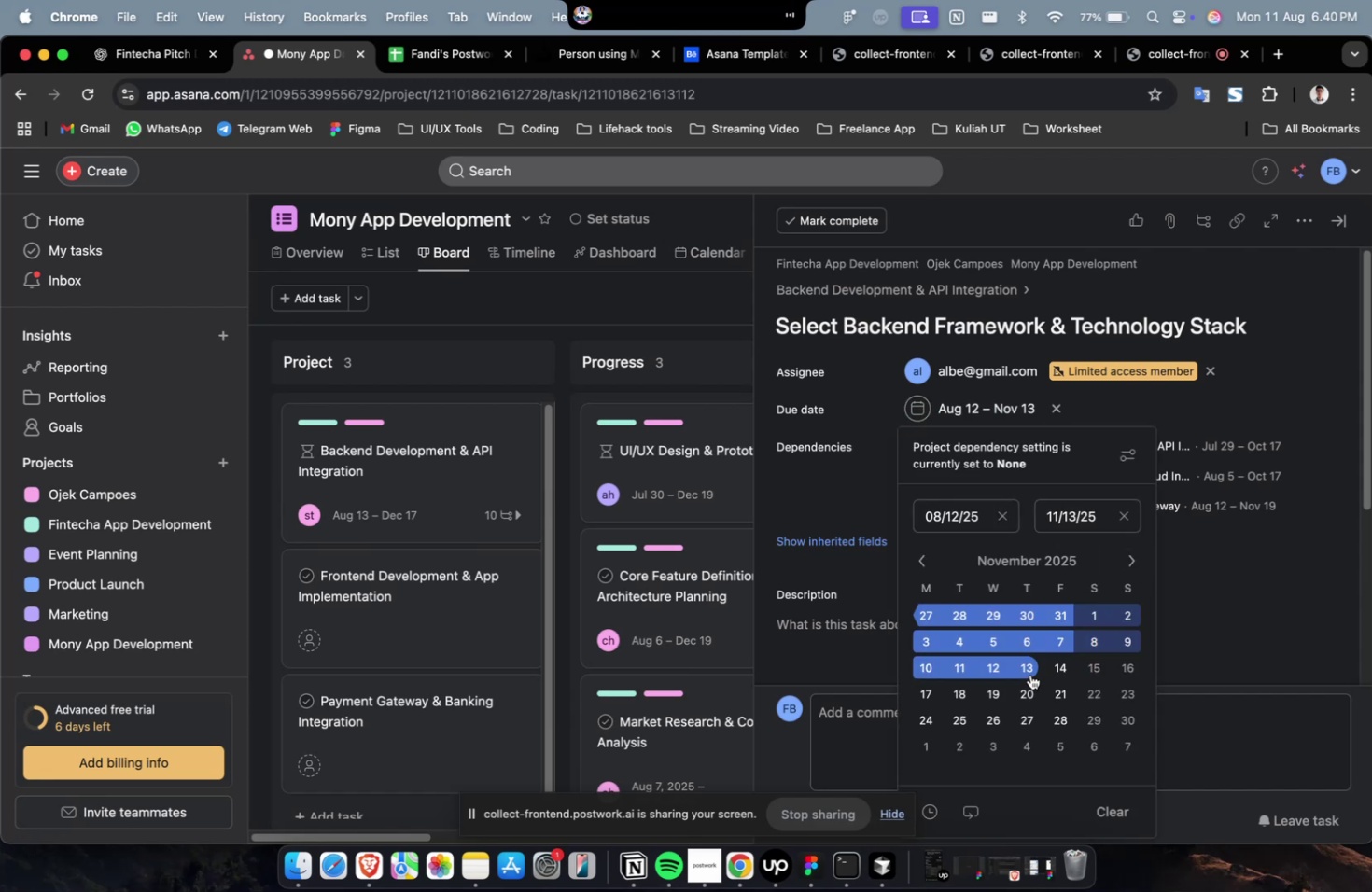 
triple_click([1236, 589])
 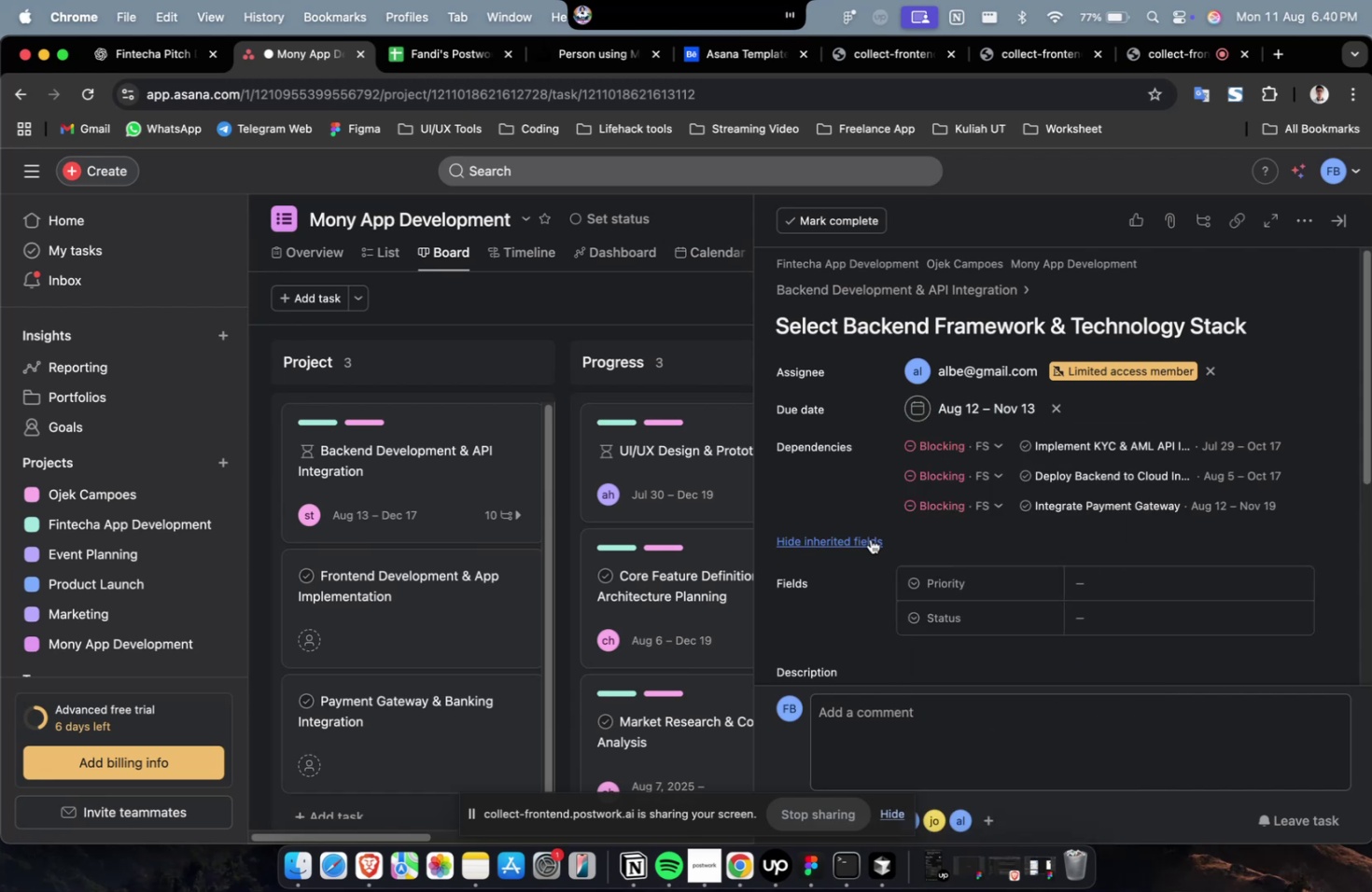 
triple_click([1128, 586])
 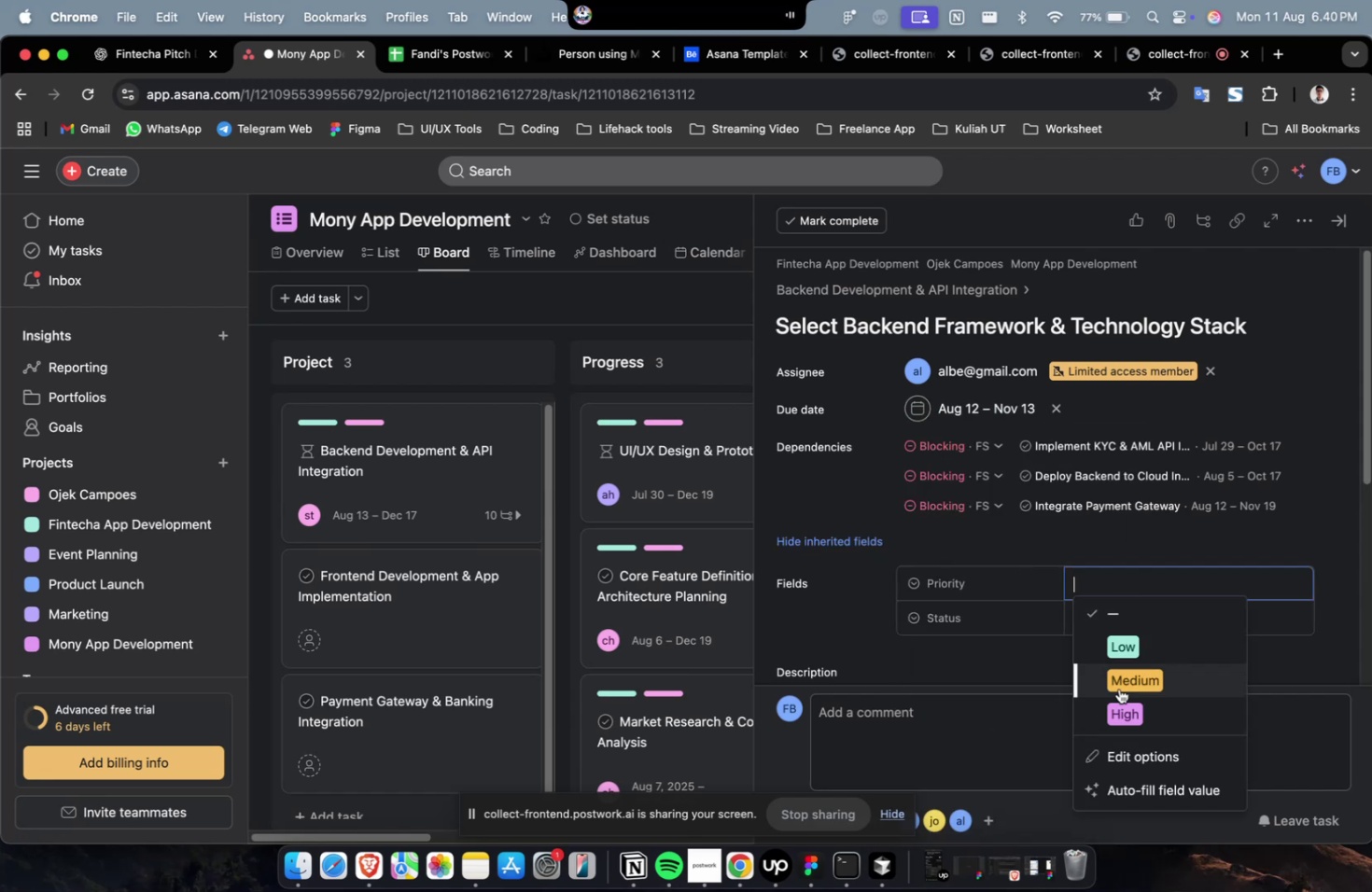 
triple_click([1120, 697])
 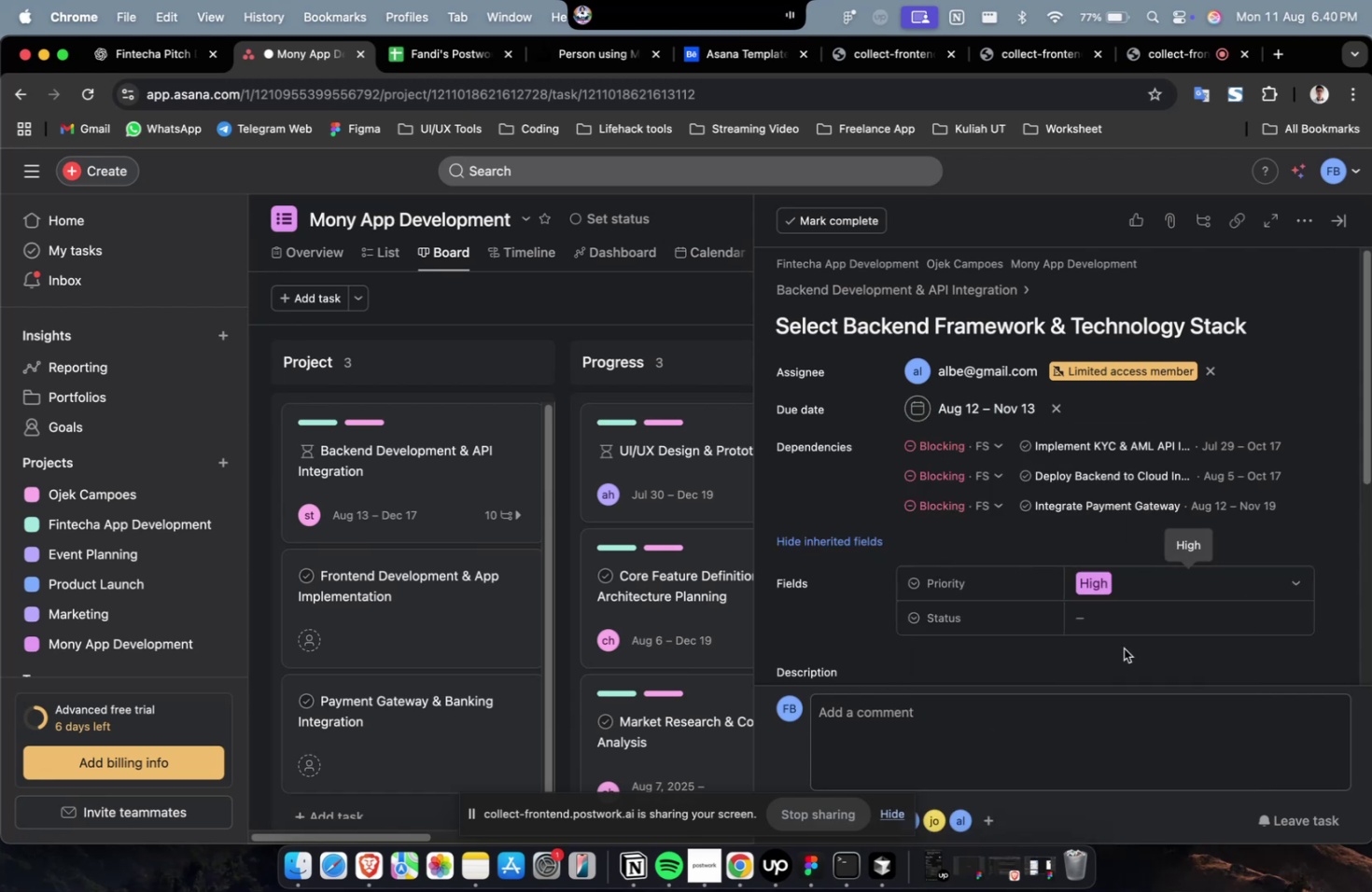 
triple_click([1127, 632])
 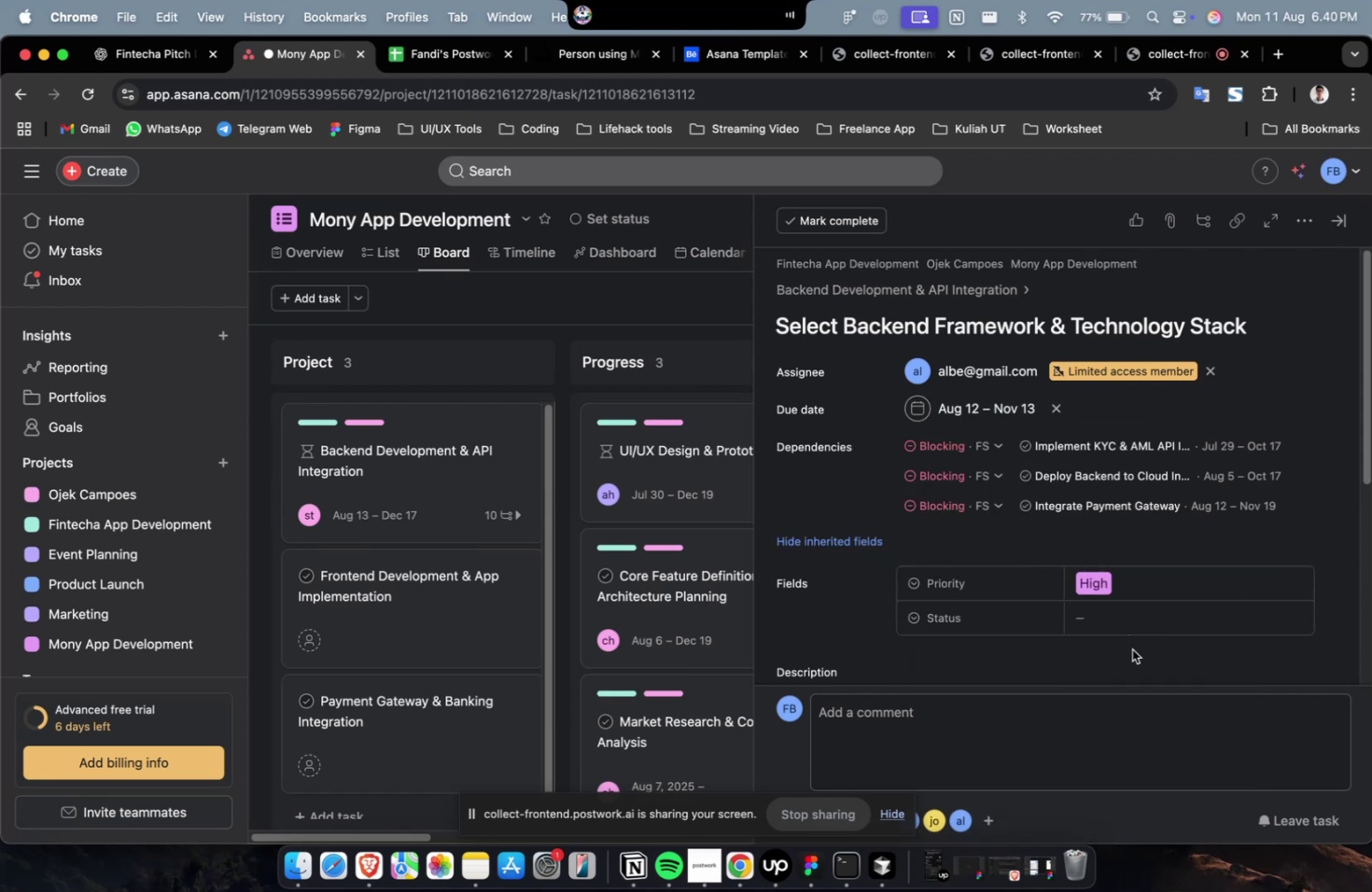 
triple_click([1142, 618])
 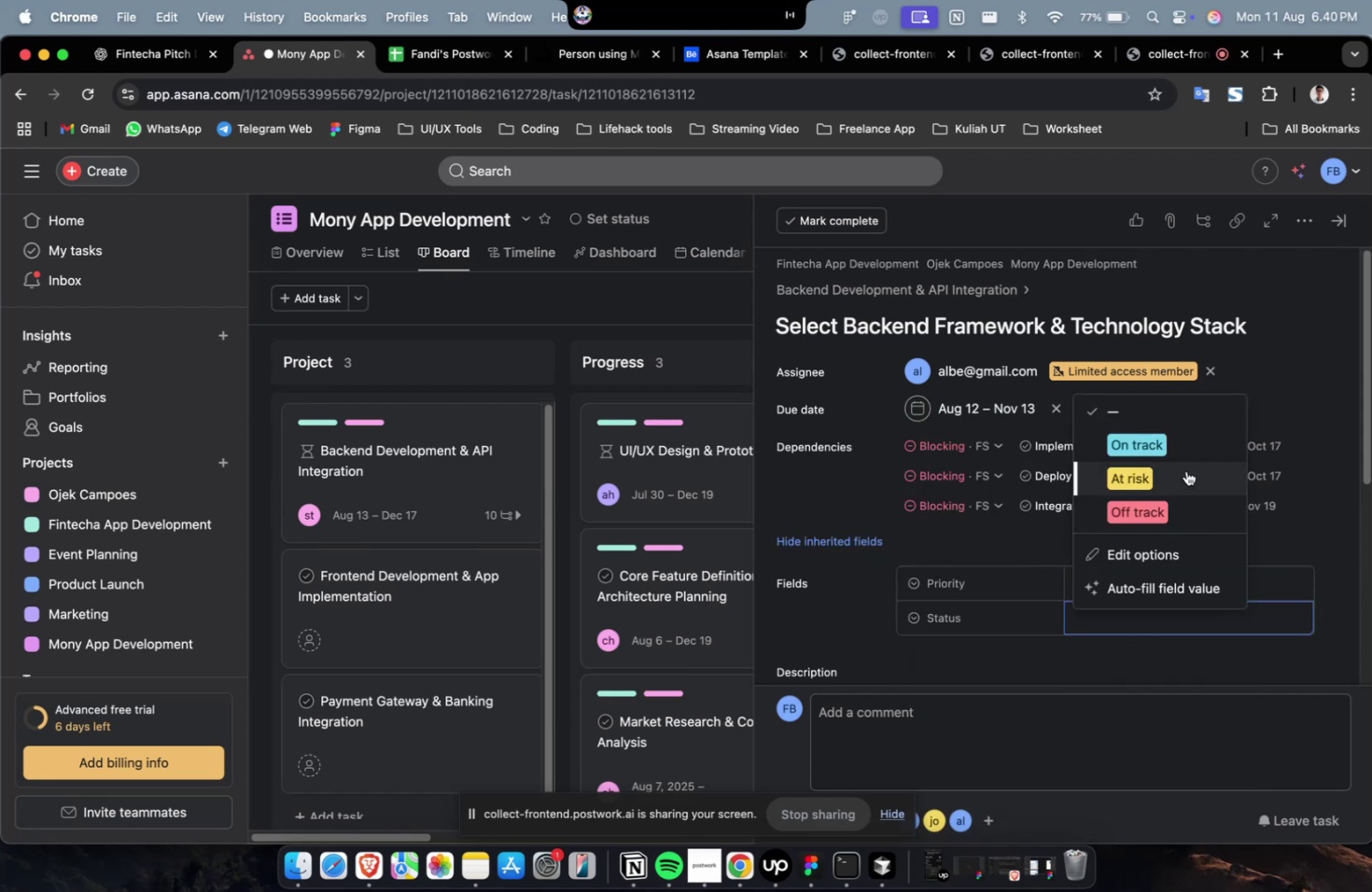 
left_click([1186, 449])
 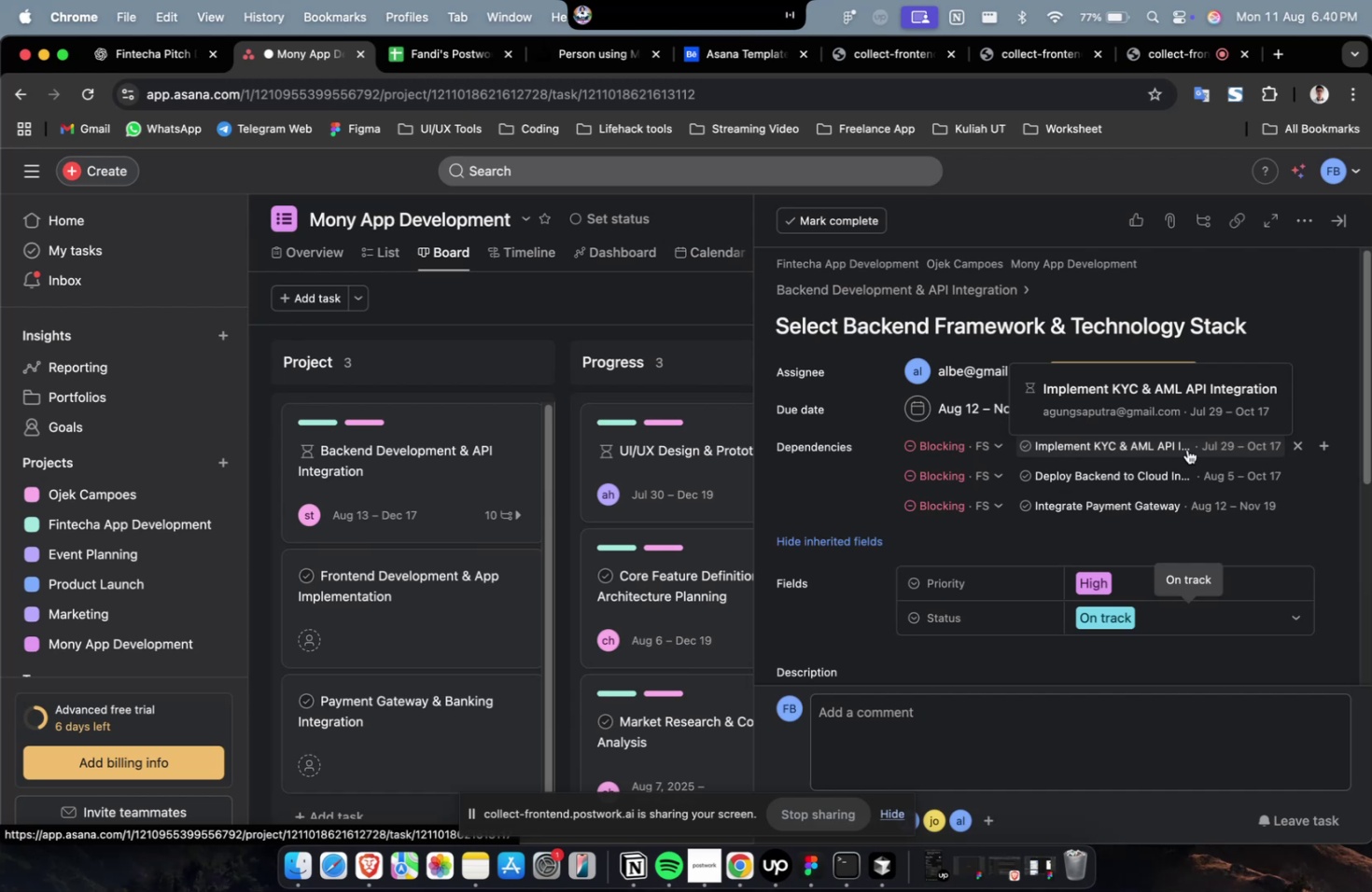 
wait(28.79)
 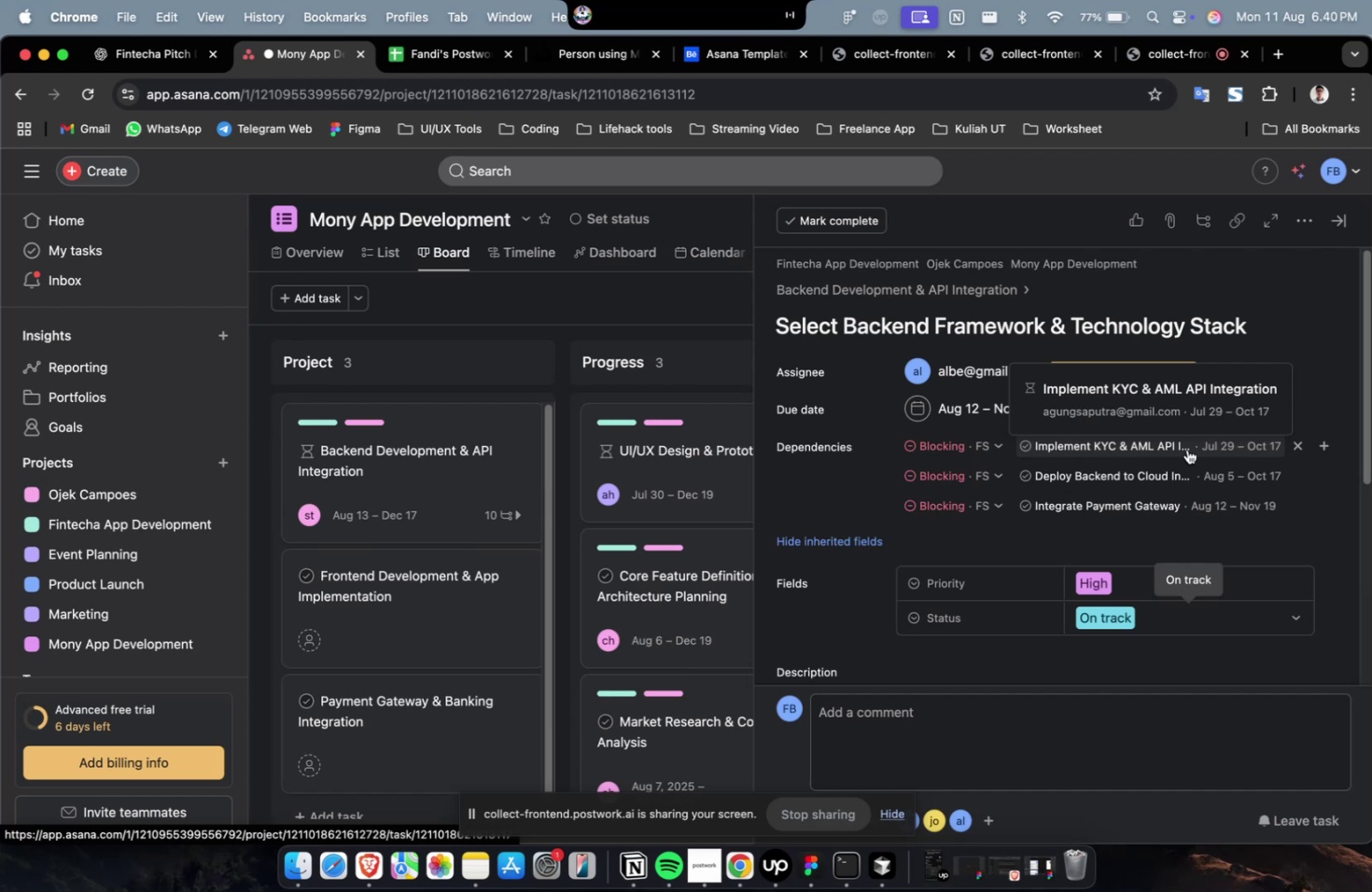 
scroll: coordinate [1184, 449], scroll_direction: down, amount: 5.0
 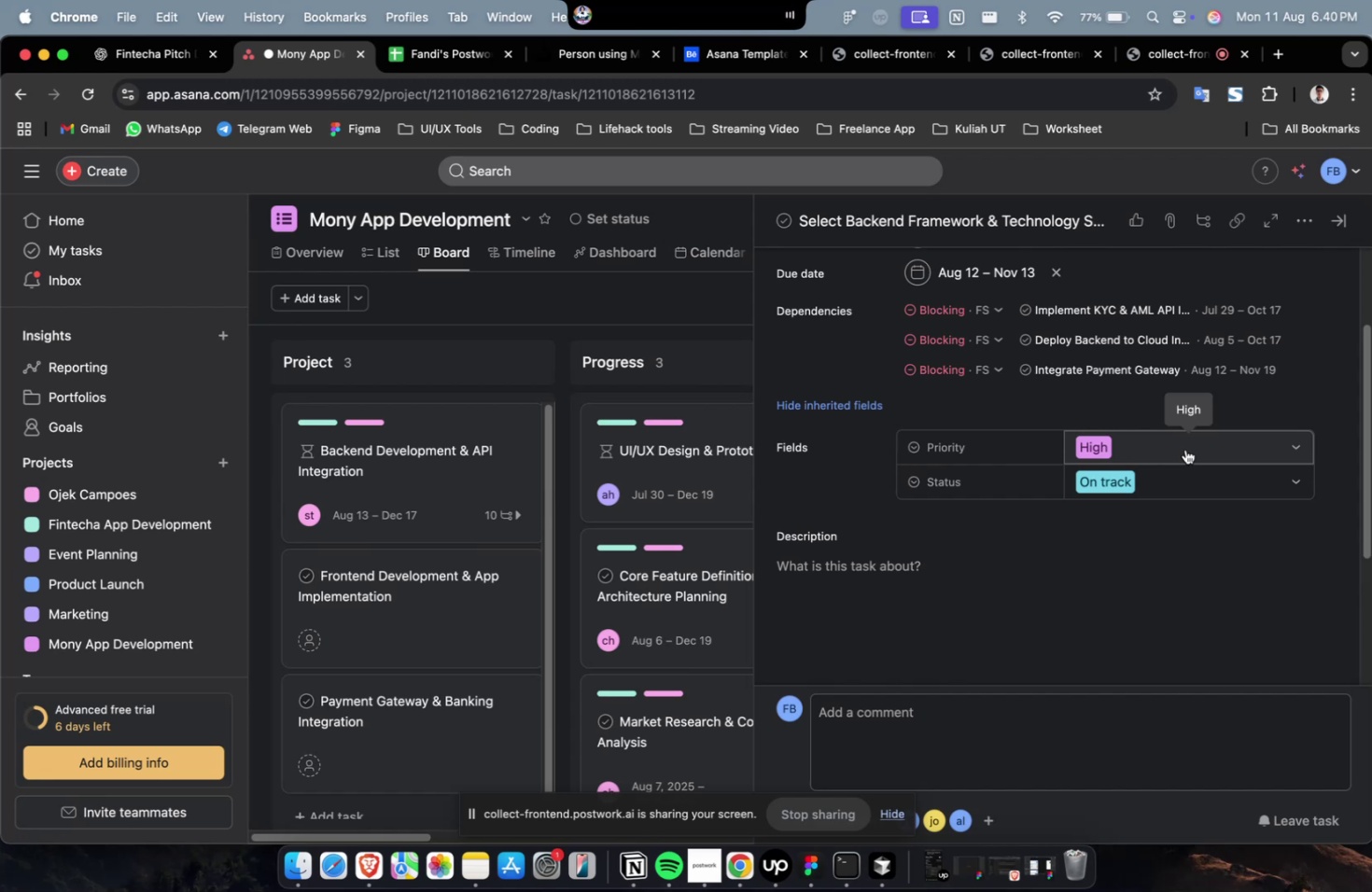 
wait(24.4)
 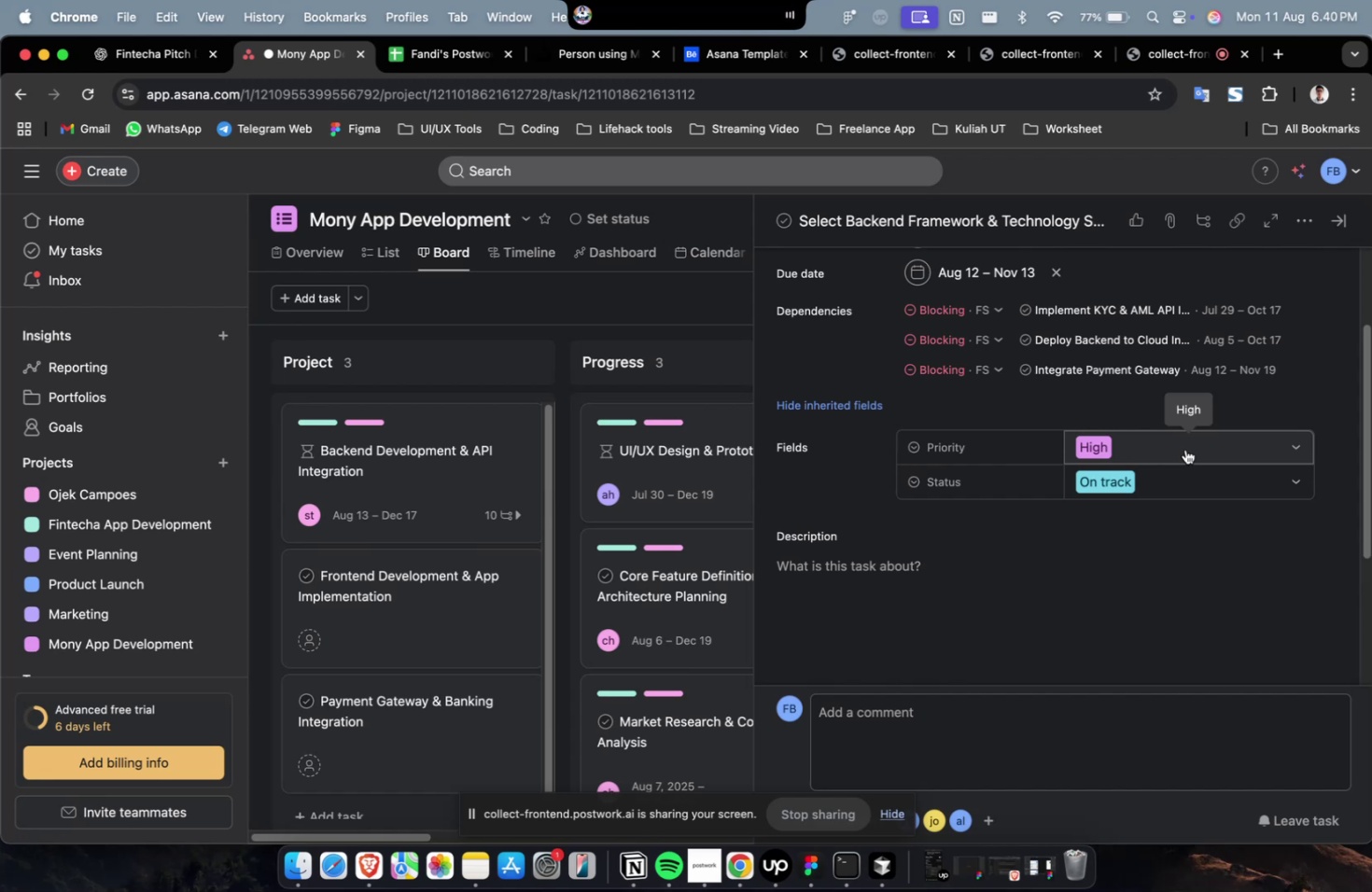 
scroll: coordinate [1184, 482], scroll_direction: down, amount: 5.0
 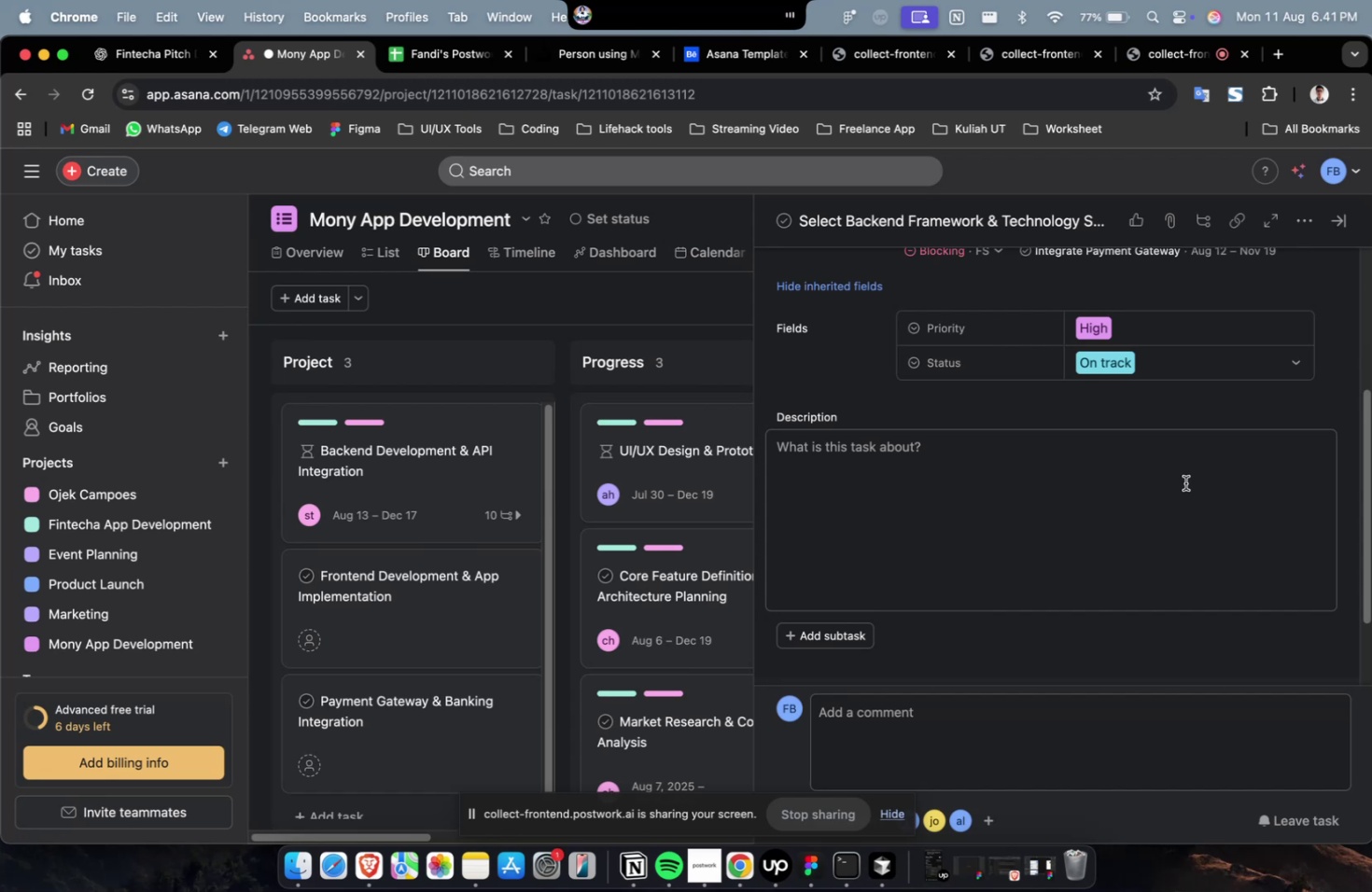 
wait(21.8)
 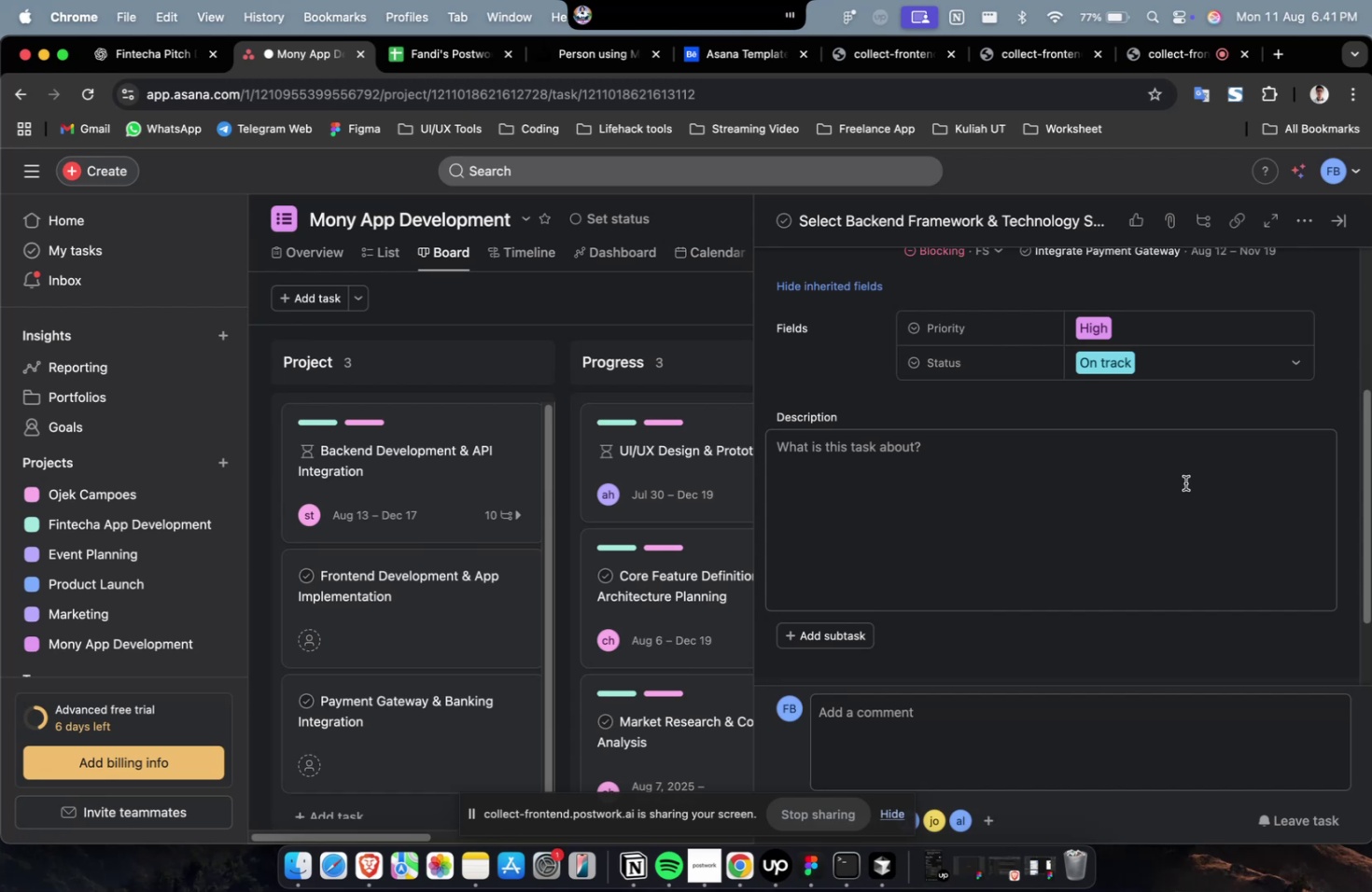 
scroll: coordinate [1175, 455], scroll_direction: up, amount: 7.0
 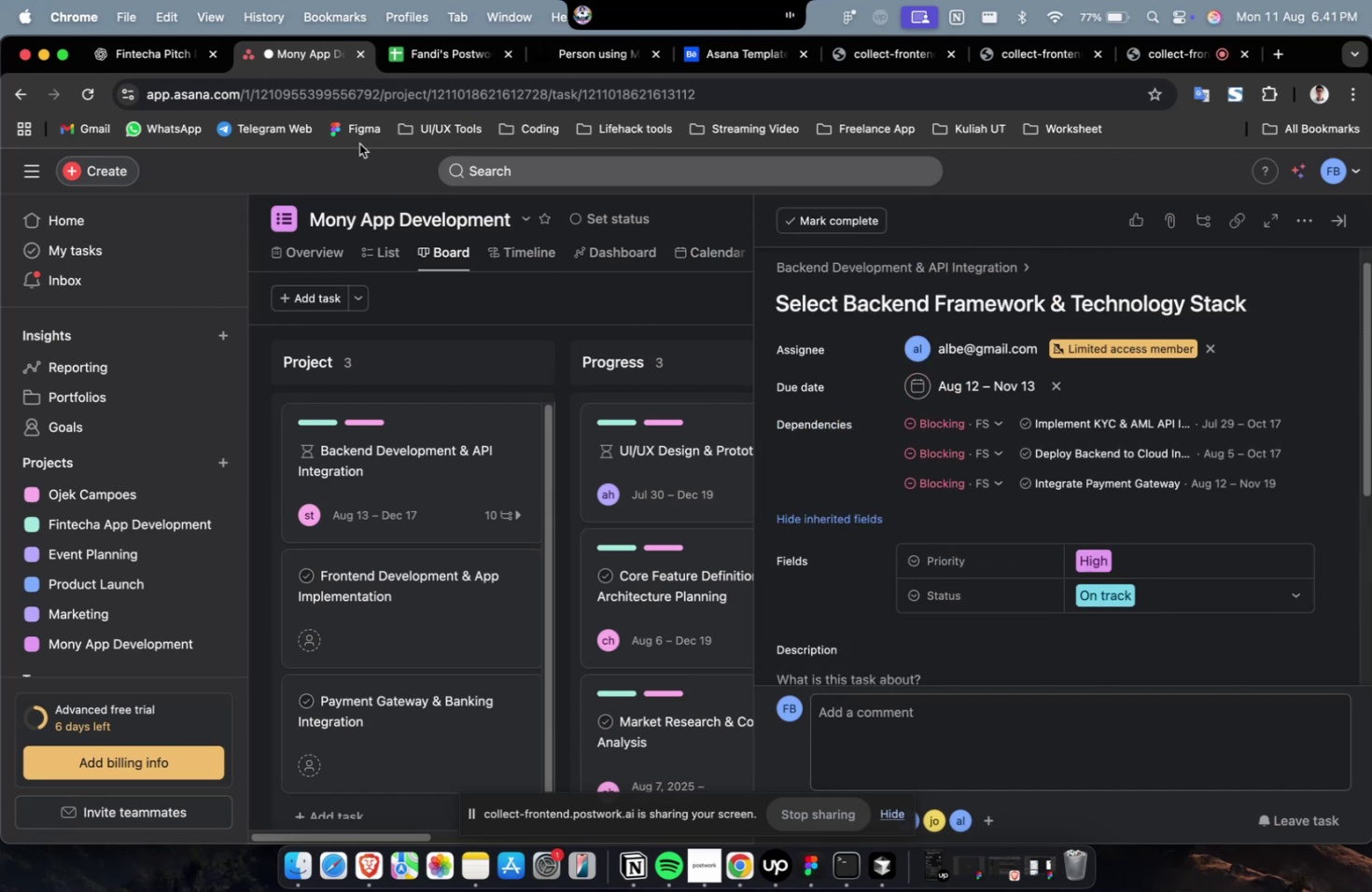 
left_click([156, 71])
 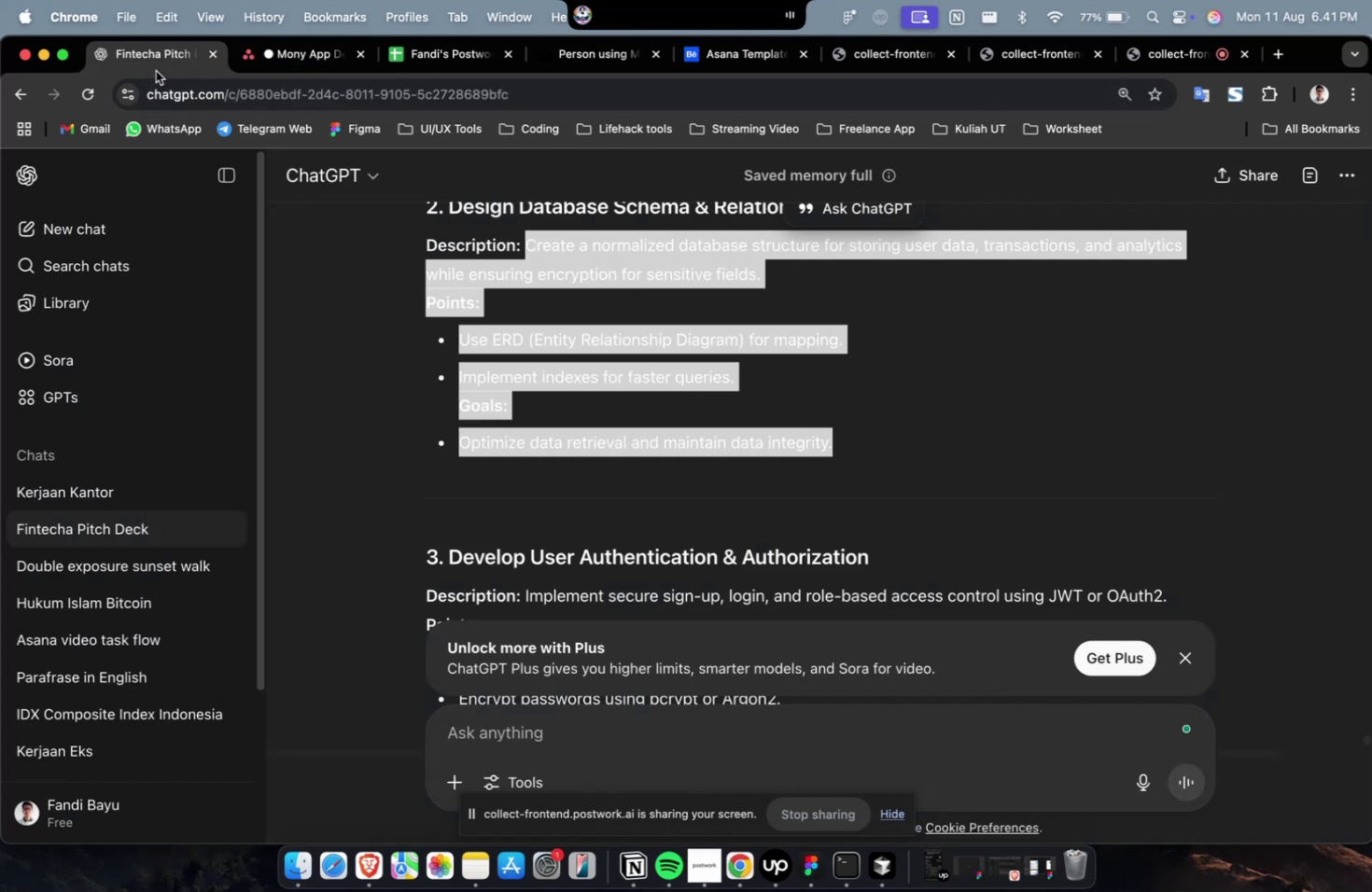 
scroll: coordinate [758, 411], scroll_direction: up, amount: 13.0
 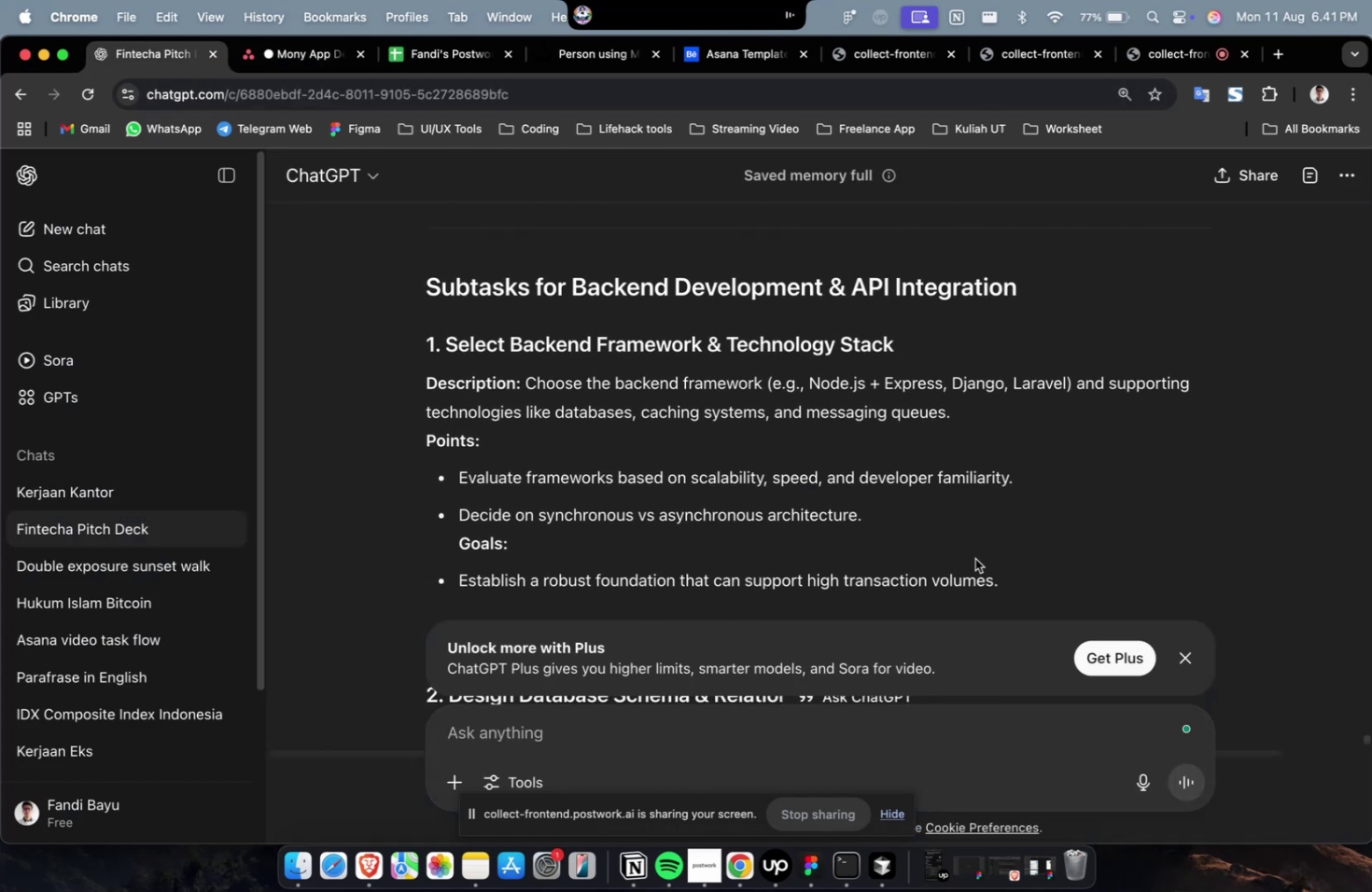 
left_click_drag(start_coordinate=[1017, 580], to_coordinate=[529, 388])
 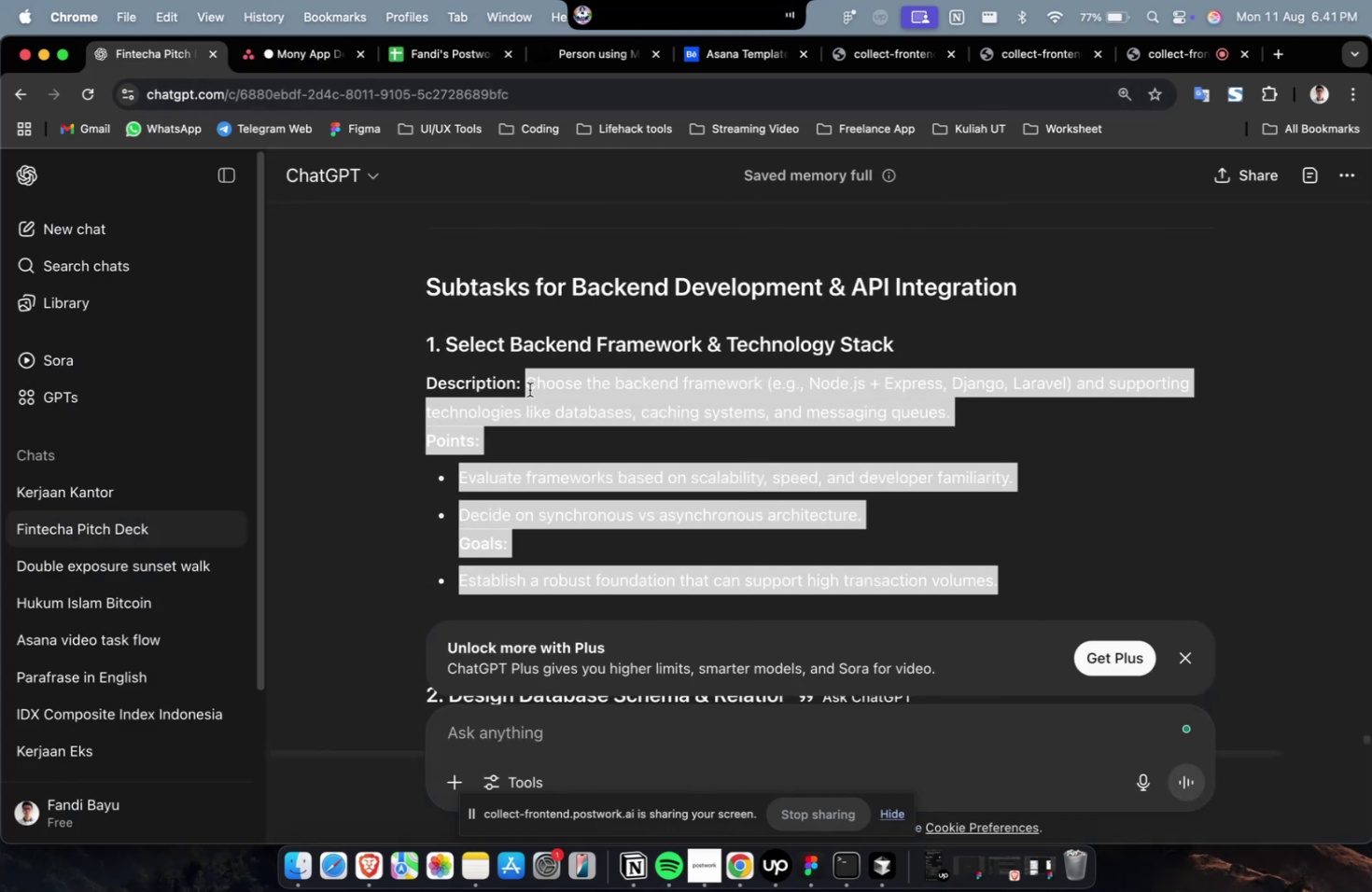 
key(Meta+C)
 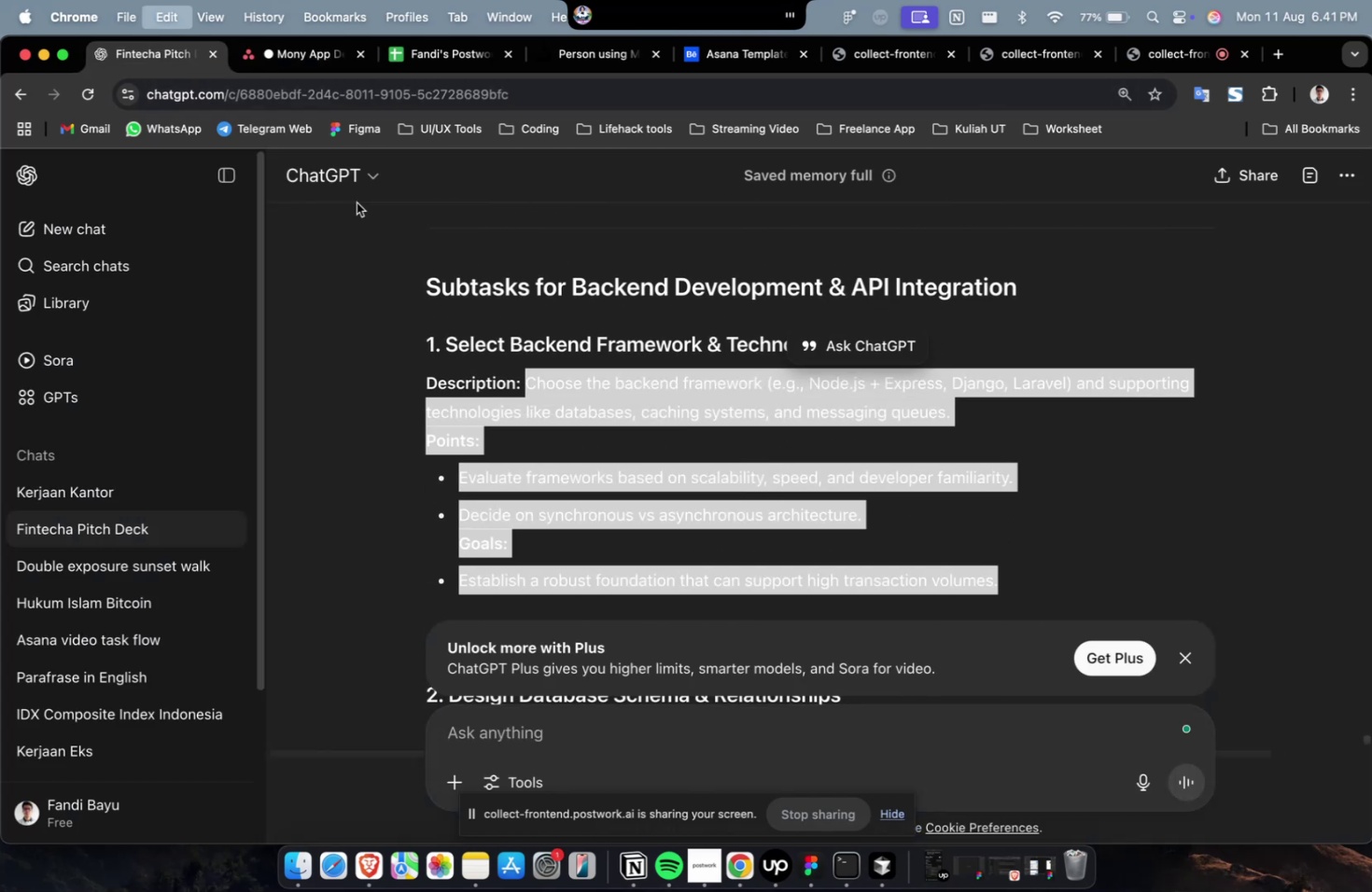 
key(Meta+C)
 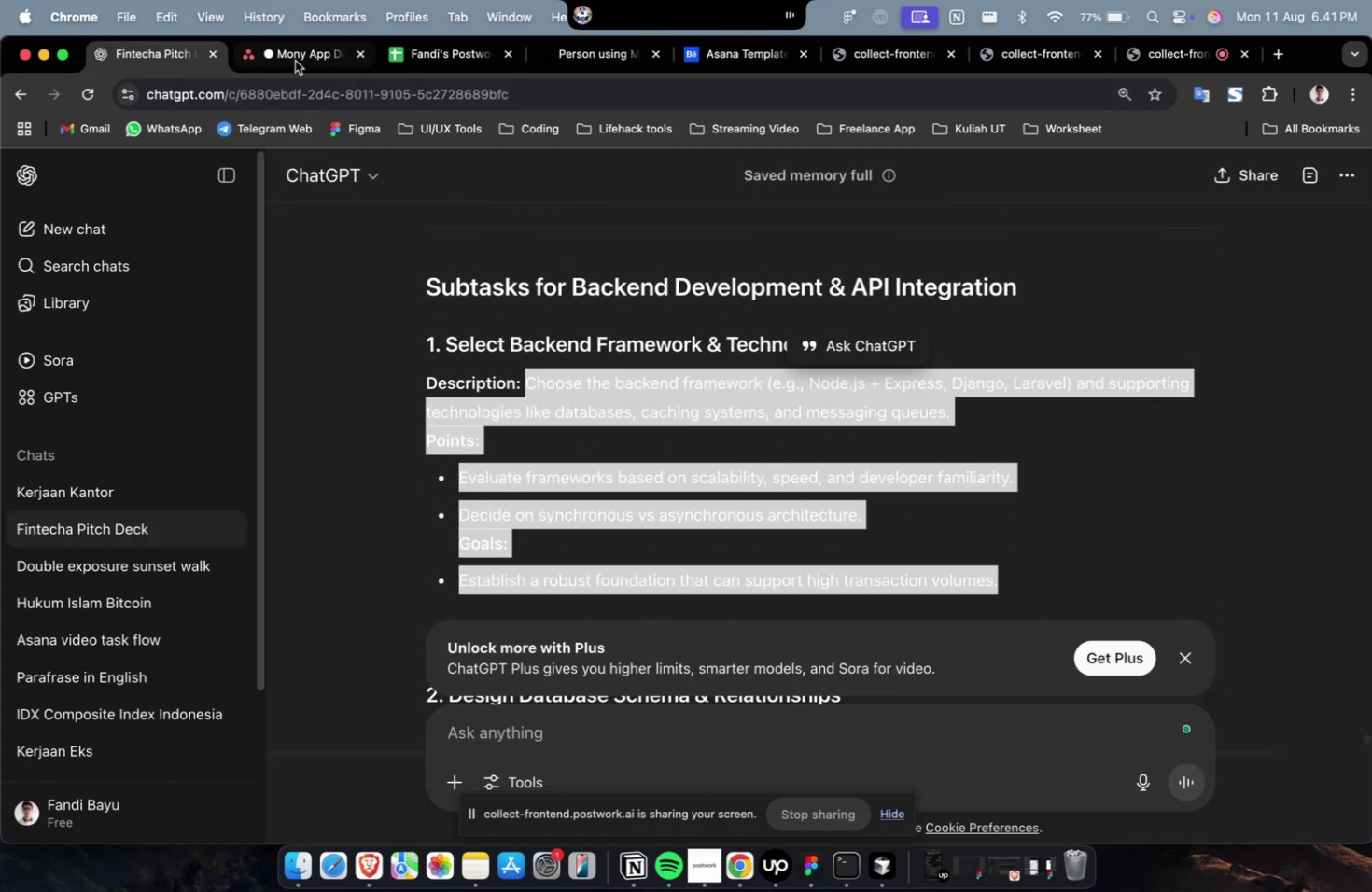 
left_click([293, 57])
 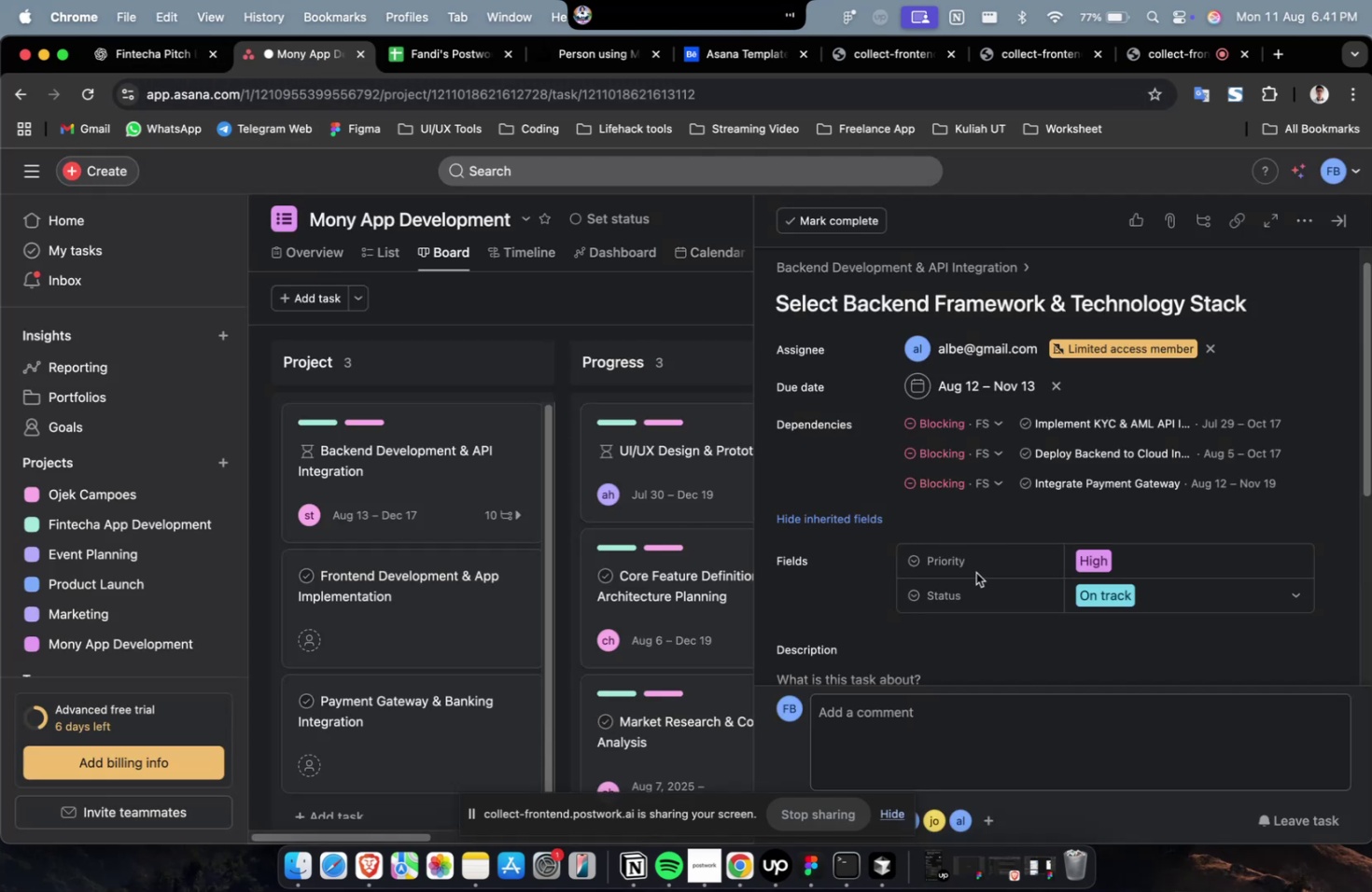 
scroll: coordinate [1021, 661], scroll_direction: down, amount: 5.0
 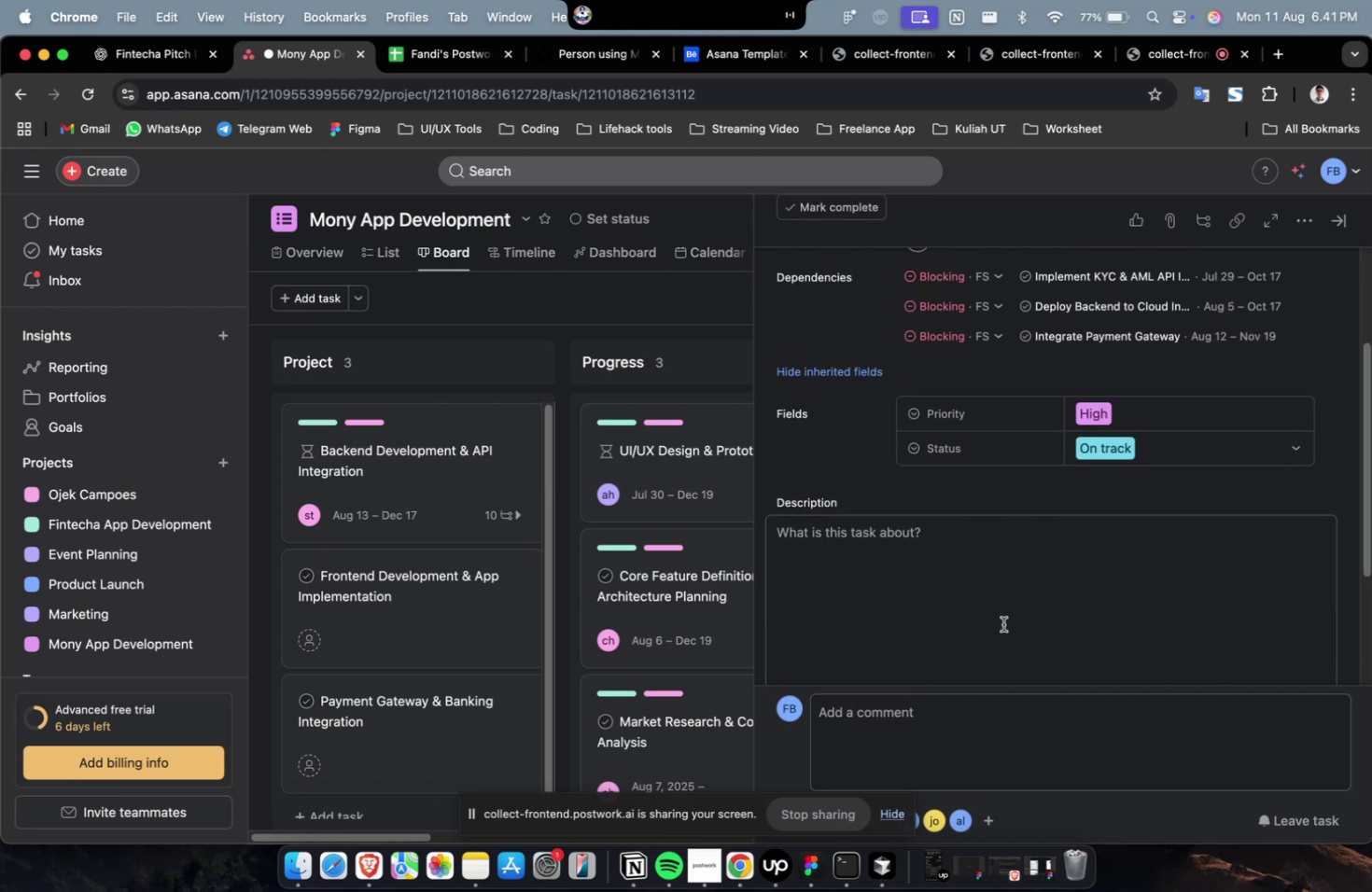 
left_click([968, 544])
 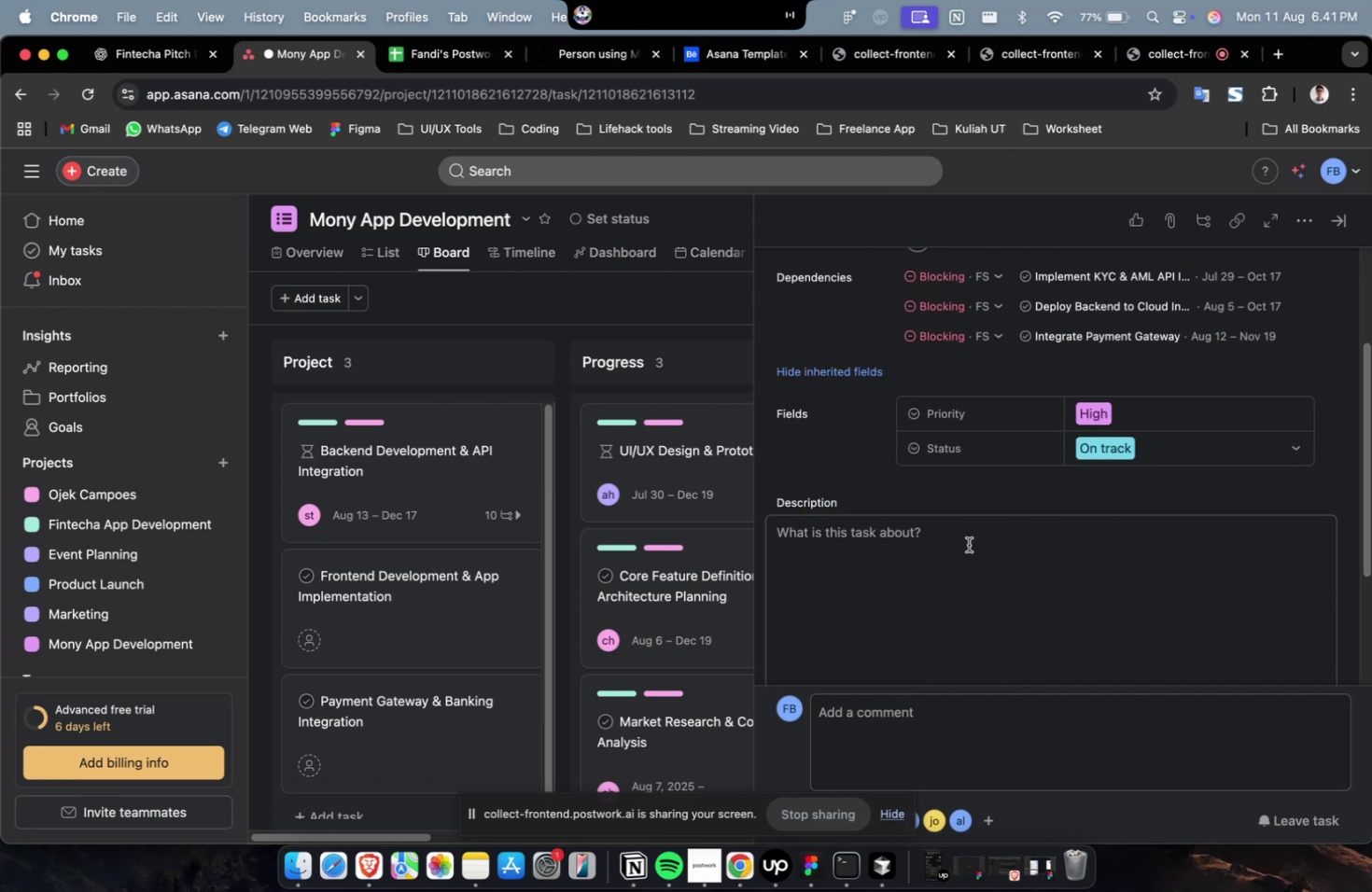 
key(Meta+CommandLeft)
 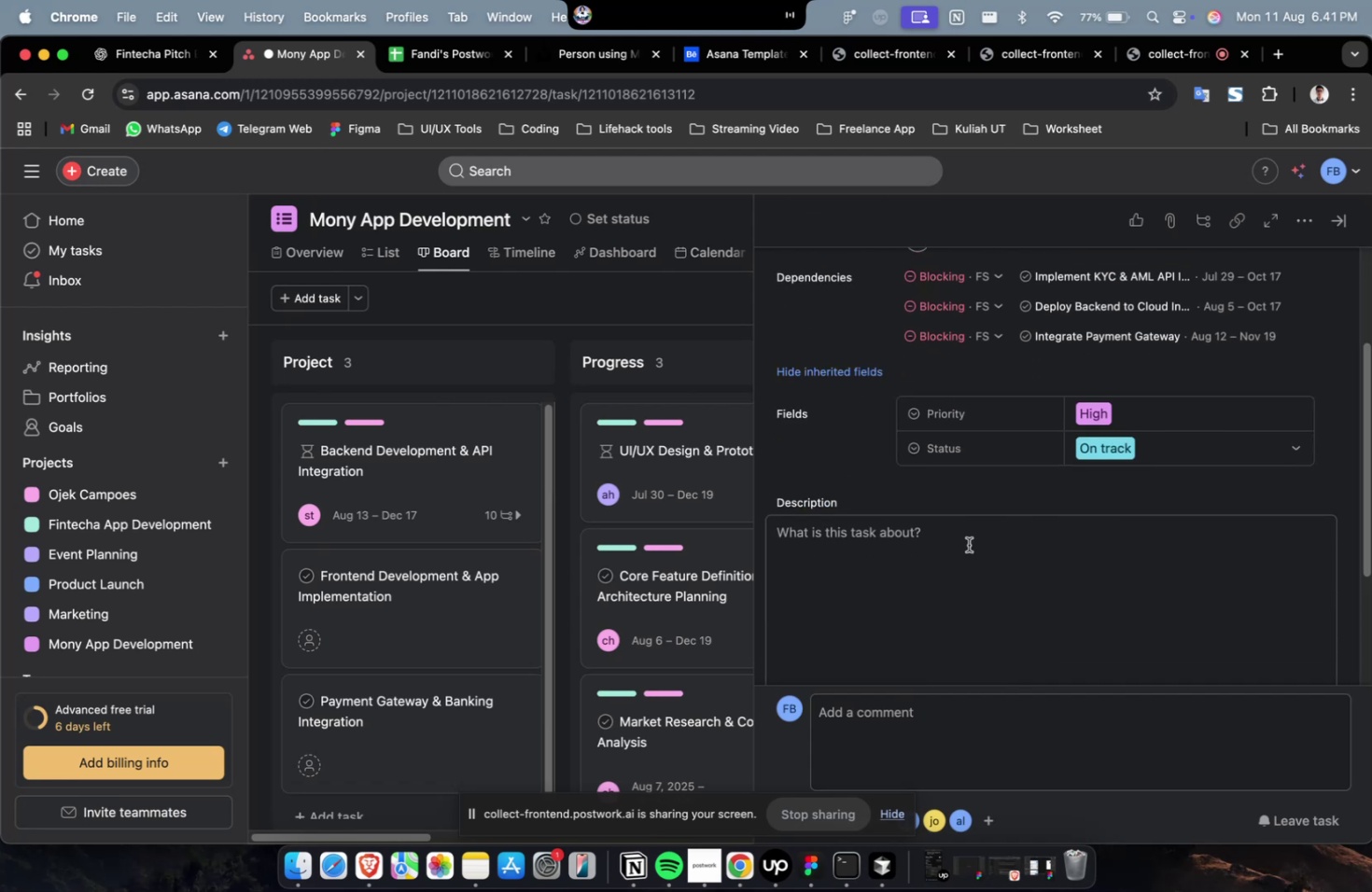 
key(Meta+V)
 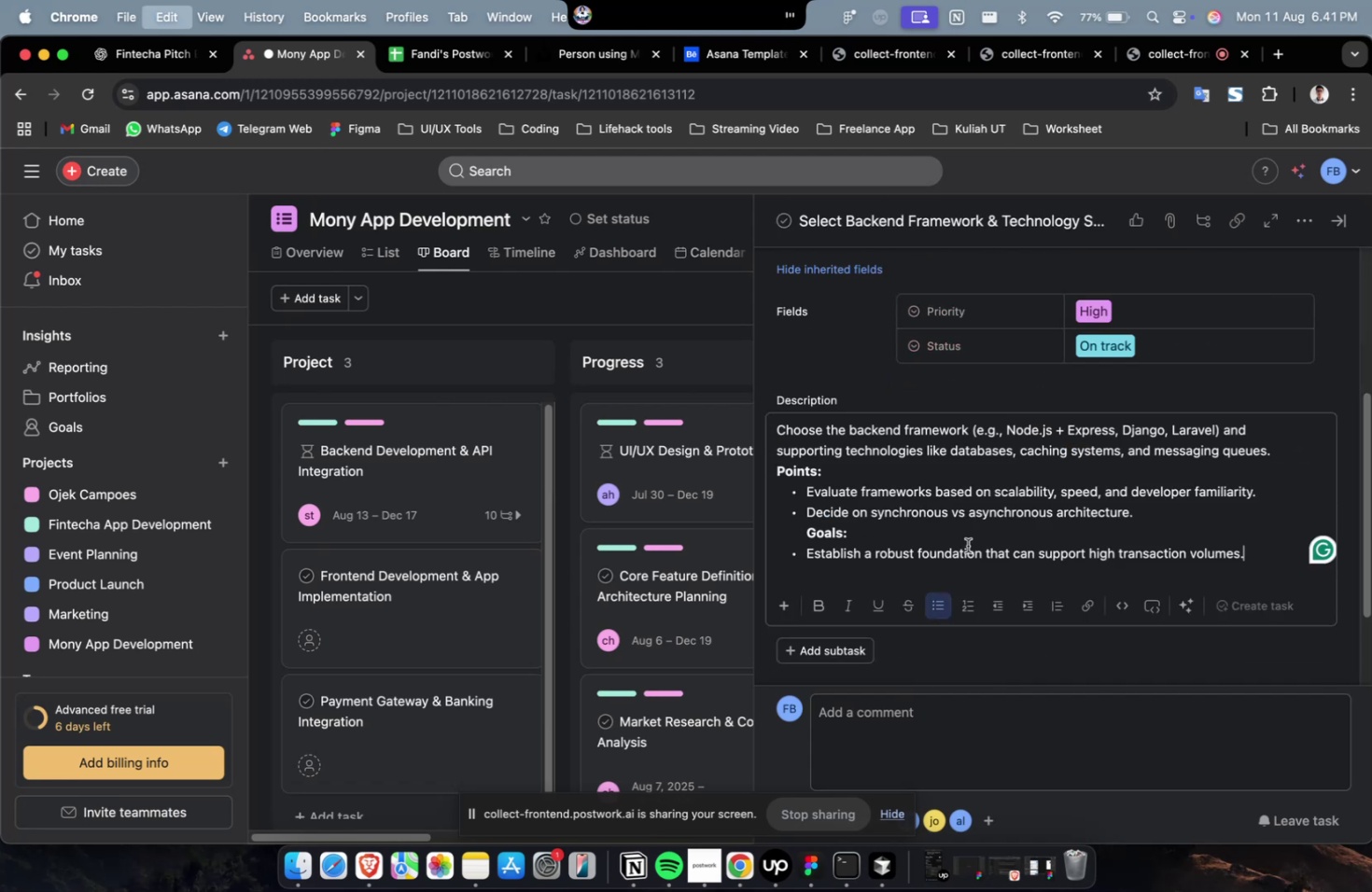 
scroll: coordinate [967, 545], scroll_direction: up, amount: 7.0
 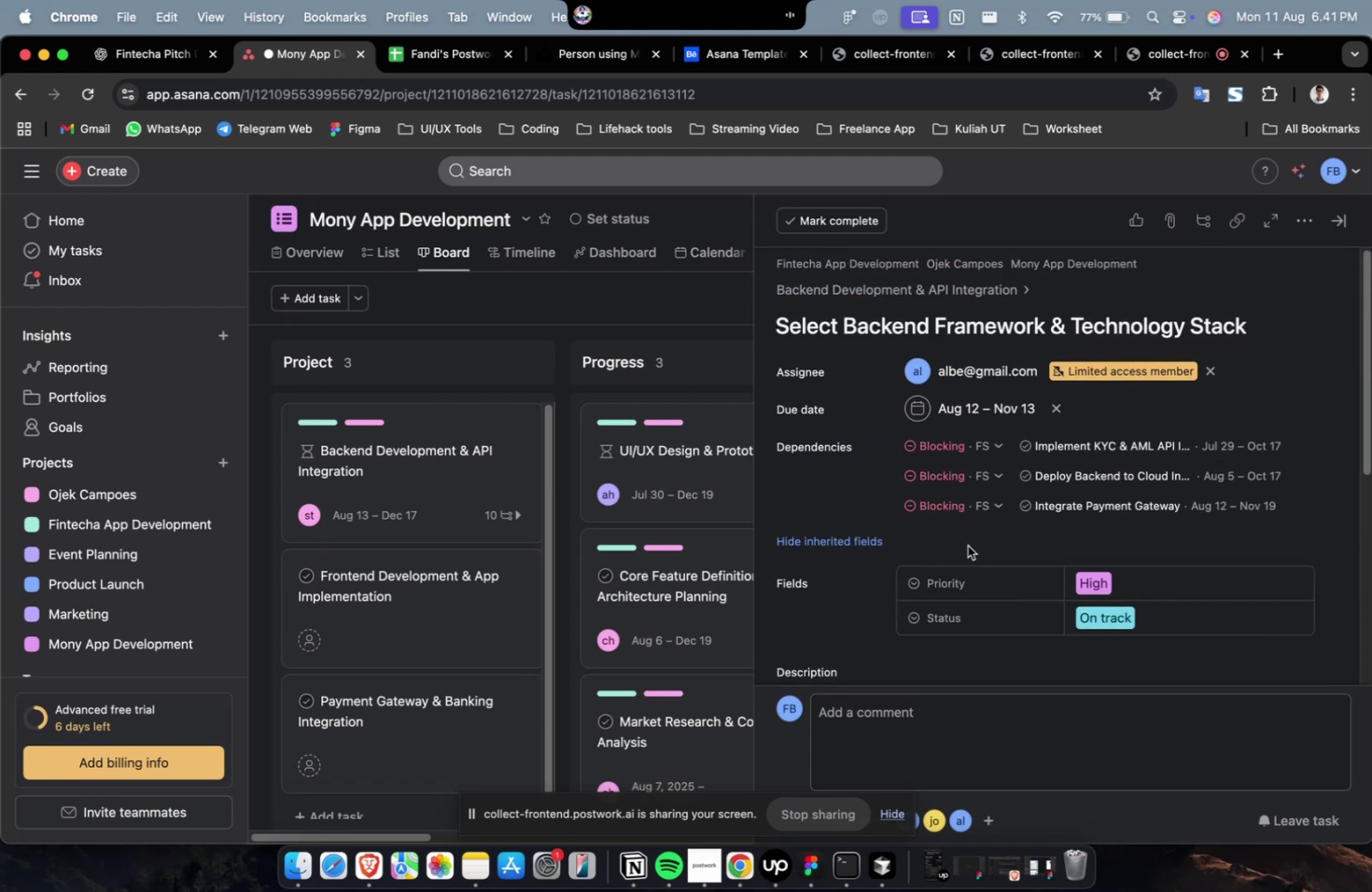 
scroll: coordinate [470, 633], scroll_direction: down, amount: 39.0
 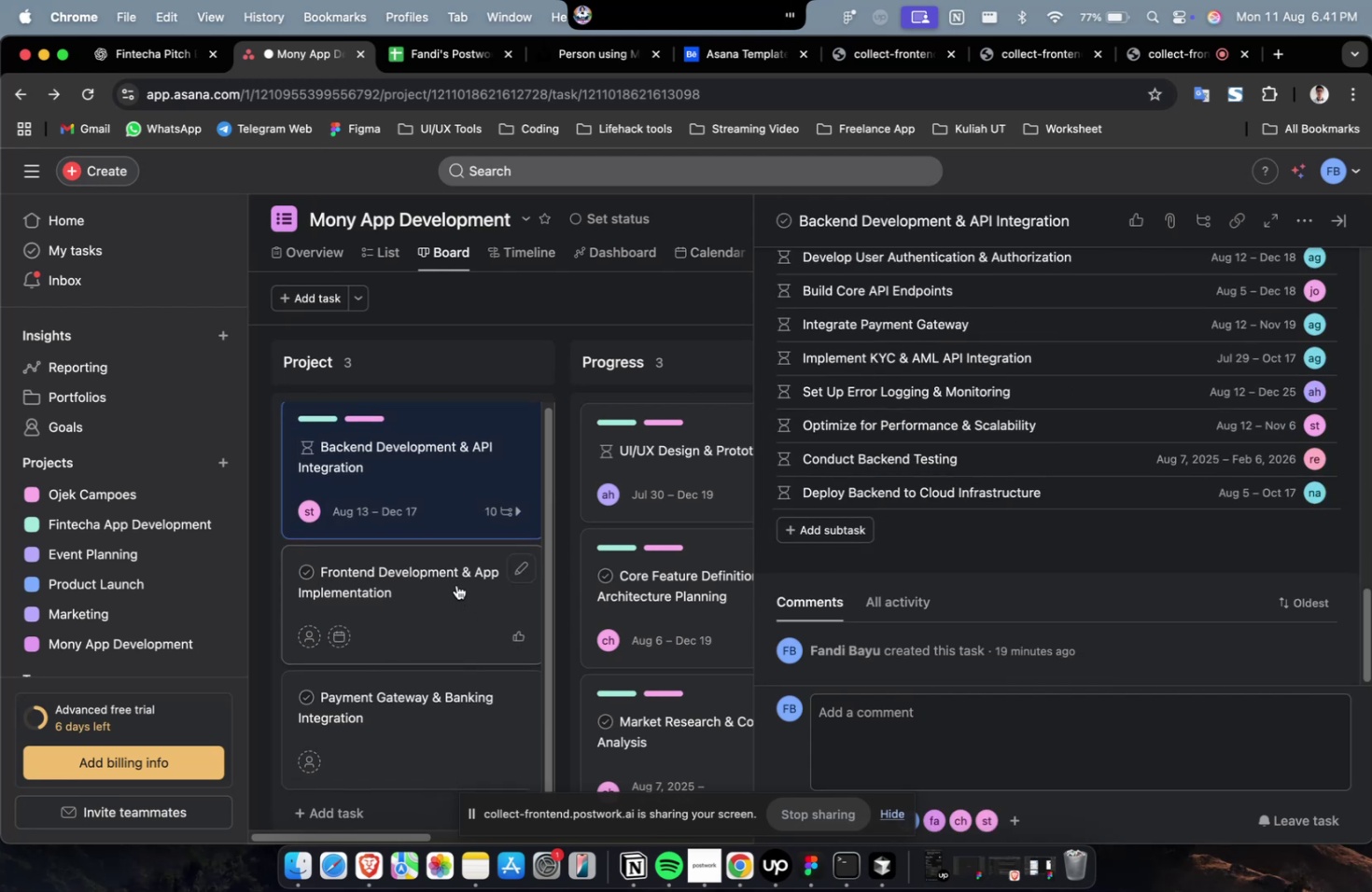 
left_click_drag(start_coordinate=[392, 480], to_coordinate=[595, 461])
 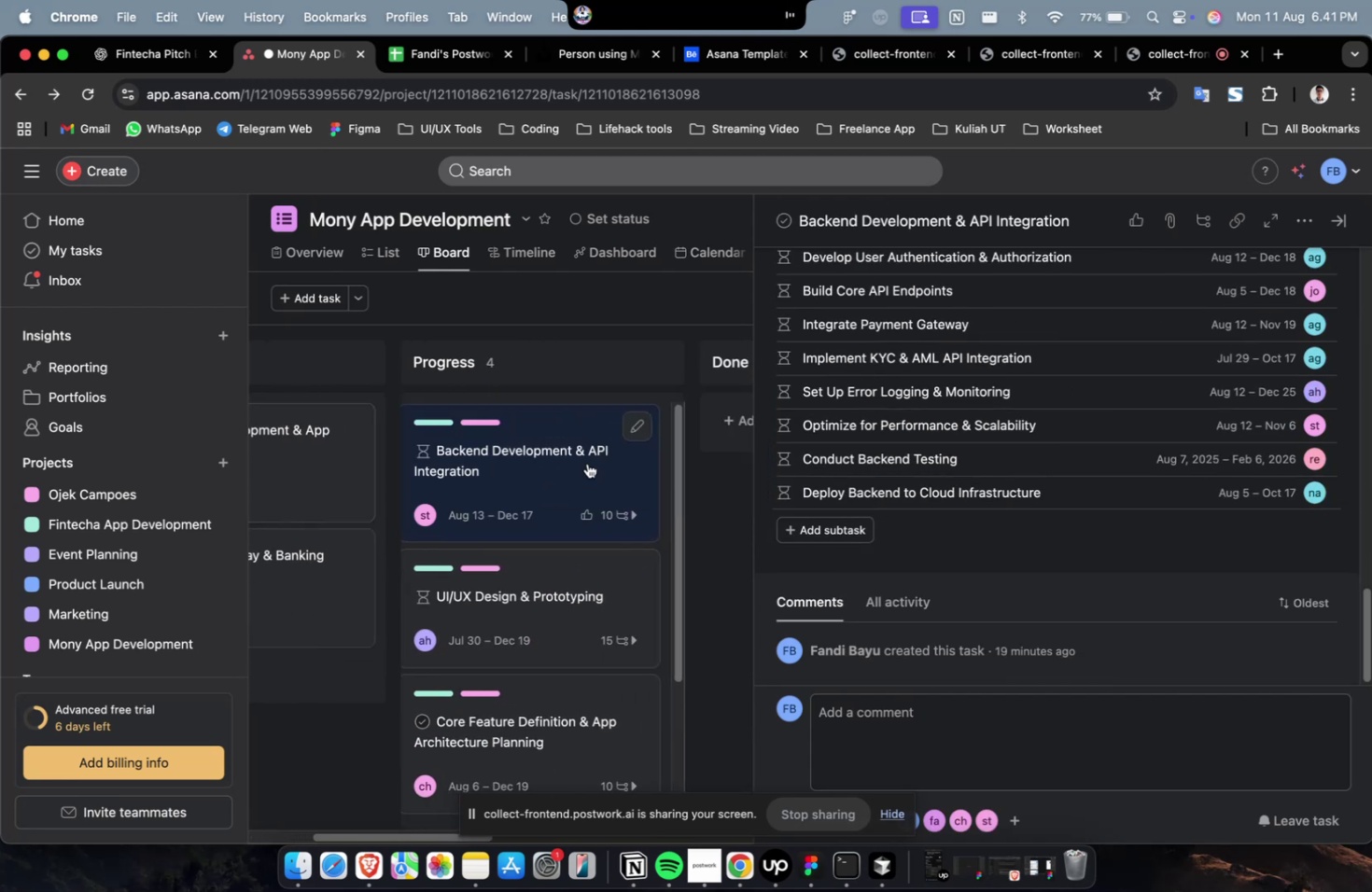 
key(Shift+ShiftLeft)
 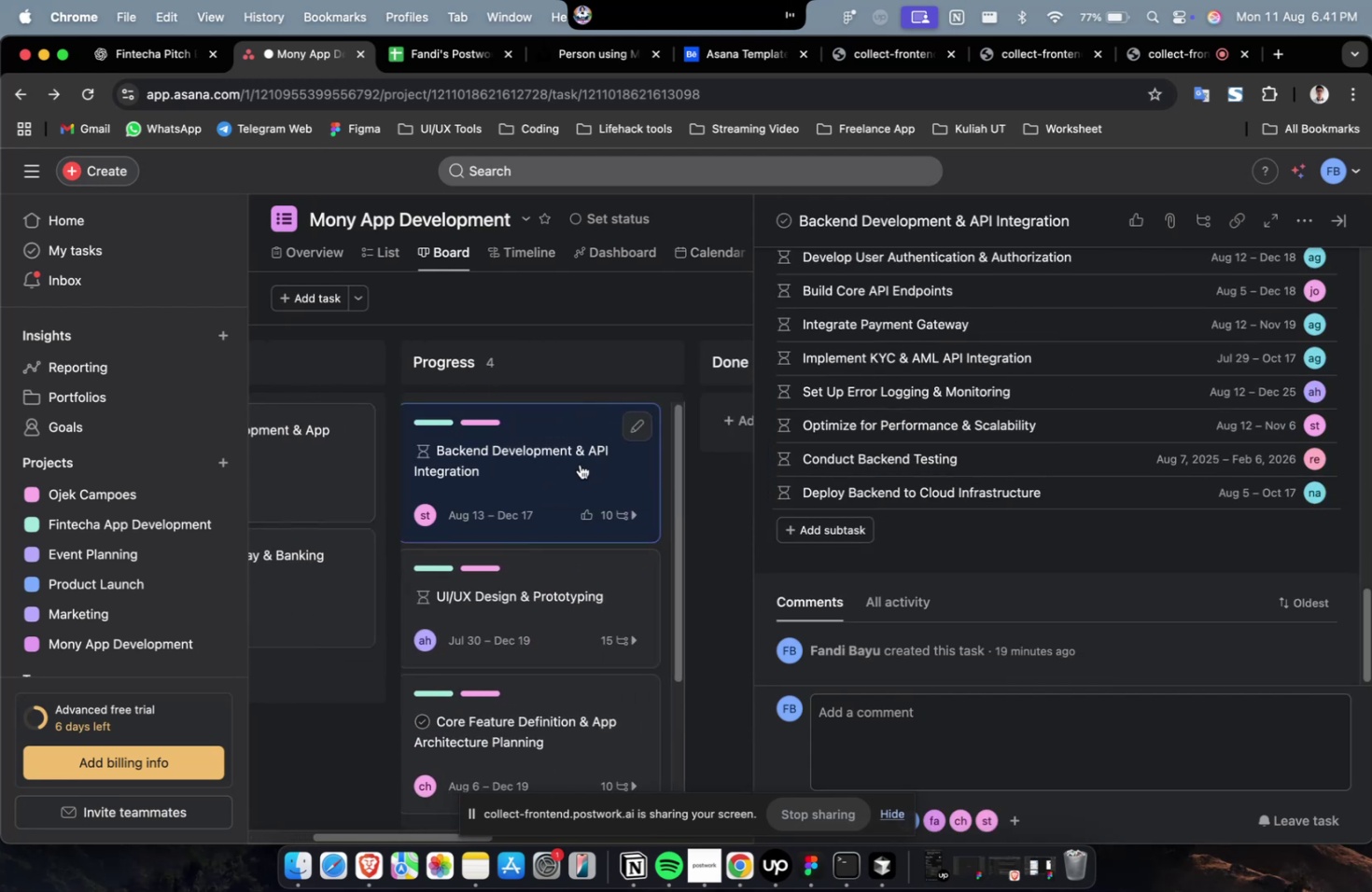 
scroll: coordinate [576, 465], scroll_direction: up, amount: 14.0
 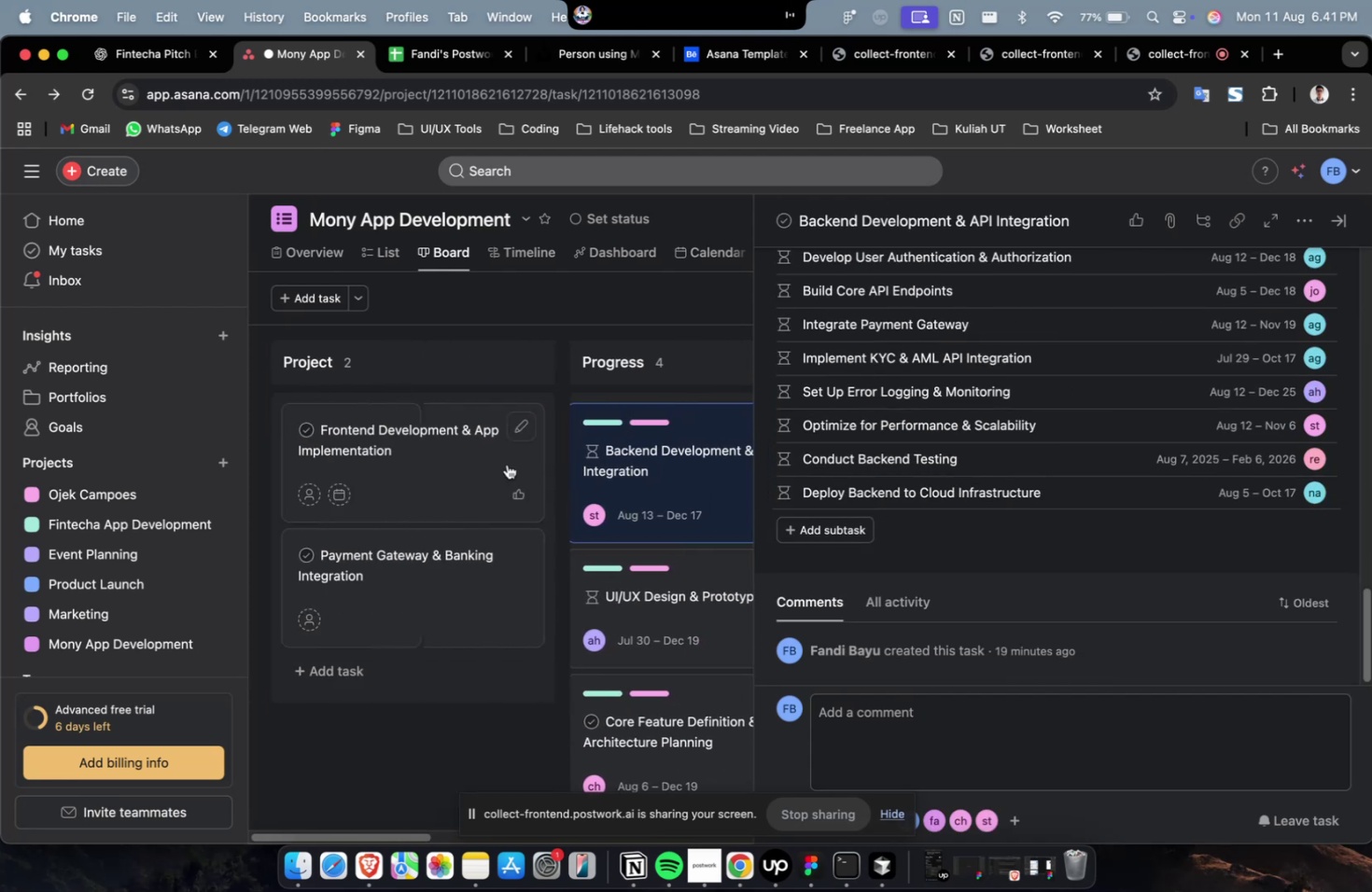 
left_click([451, 448])
 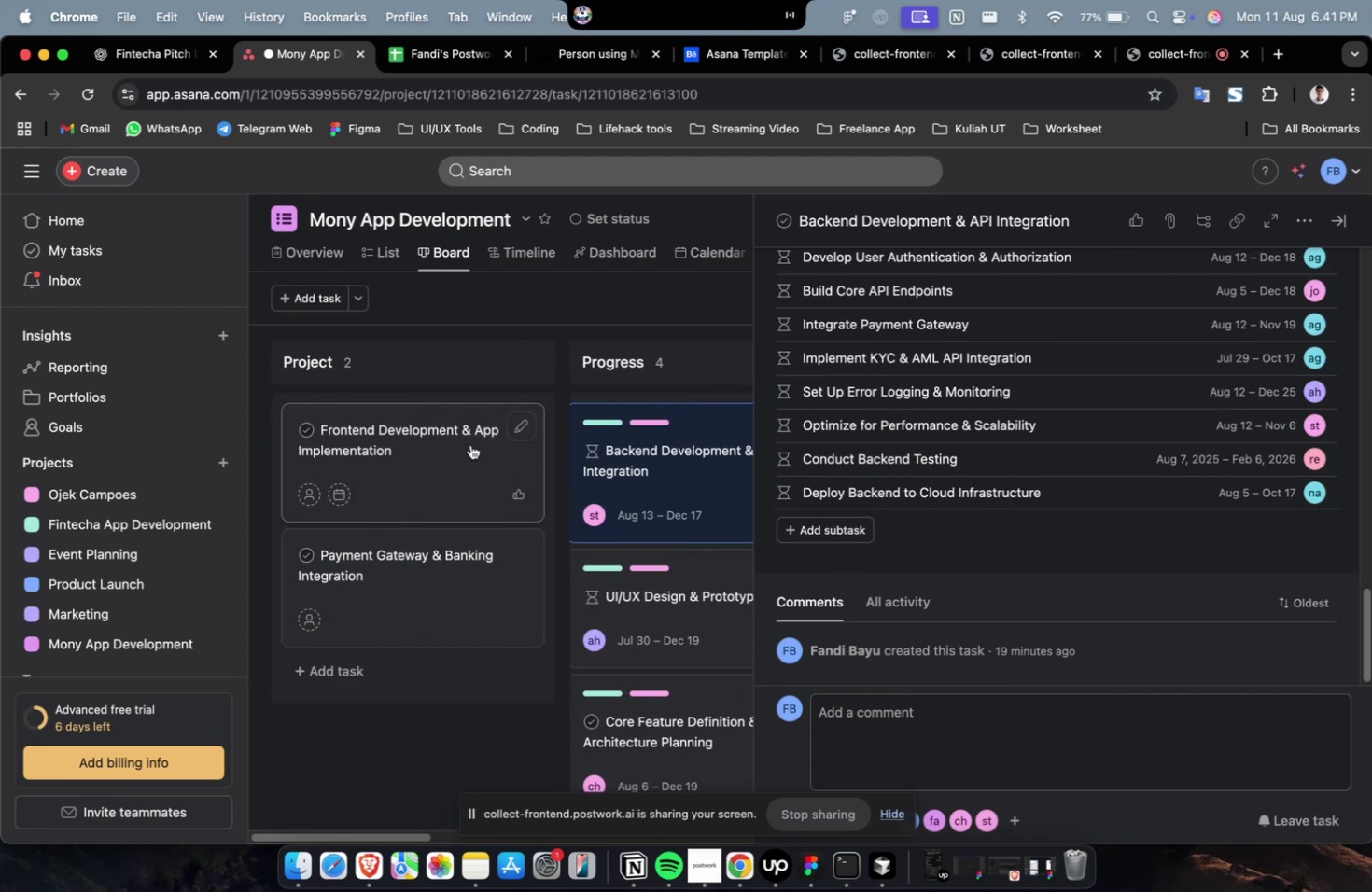 
scroll: coordinate [1081, 442], scroll_direction: up, amount: 14.0
 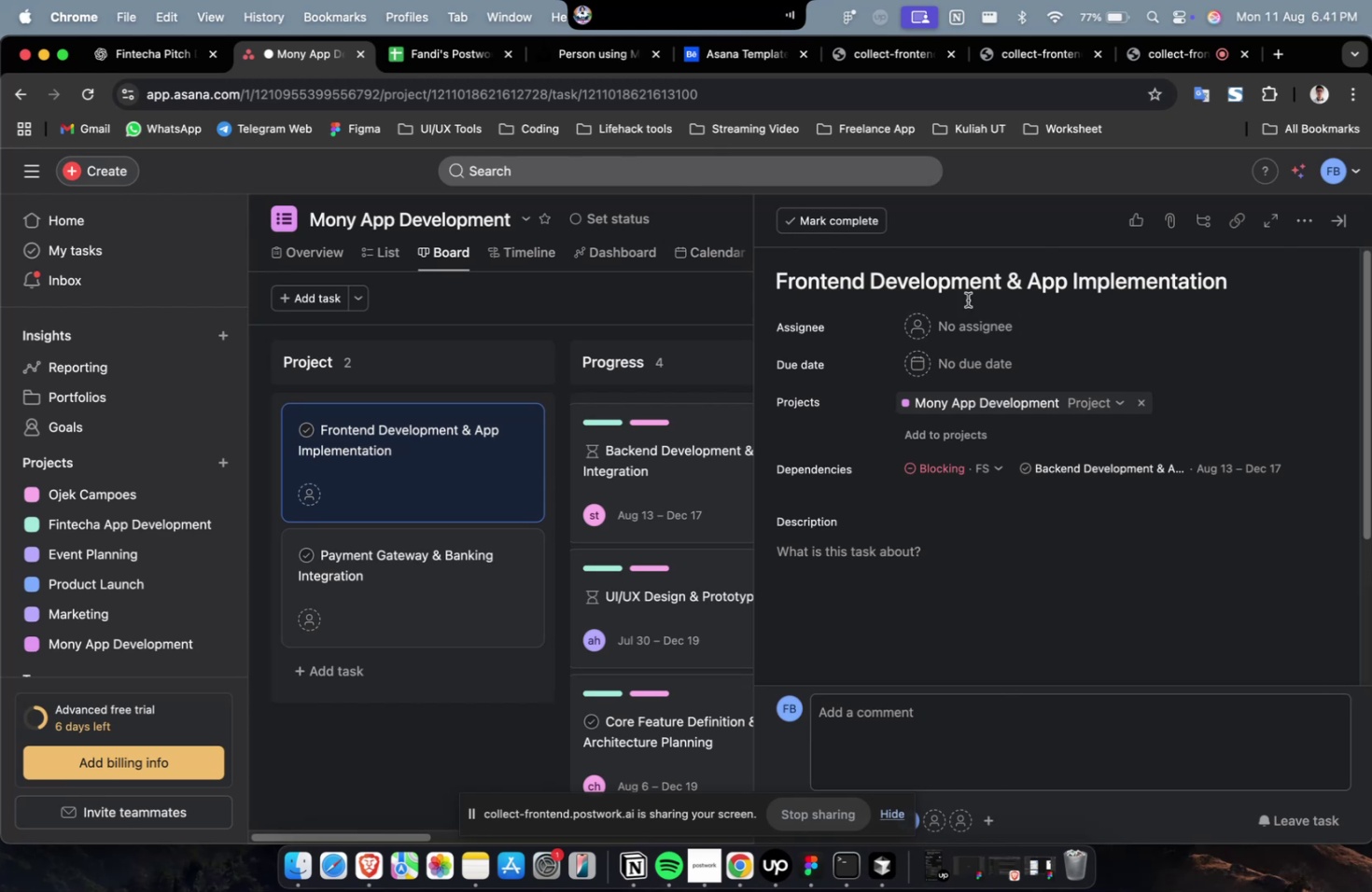 
left_click([973, 287])
 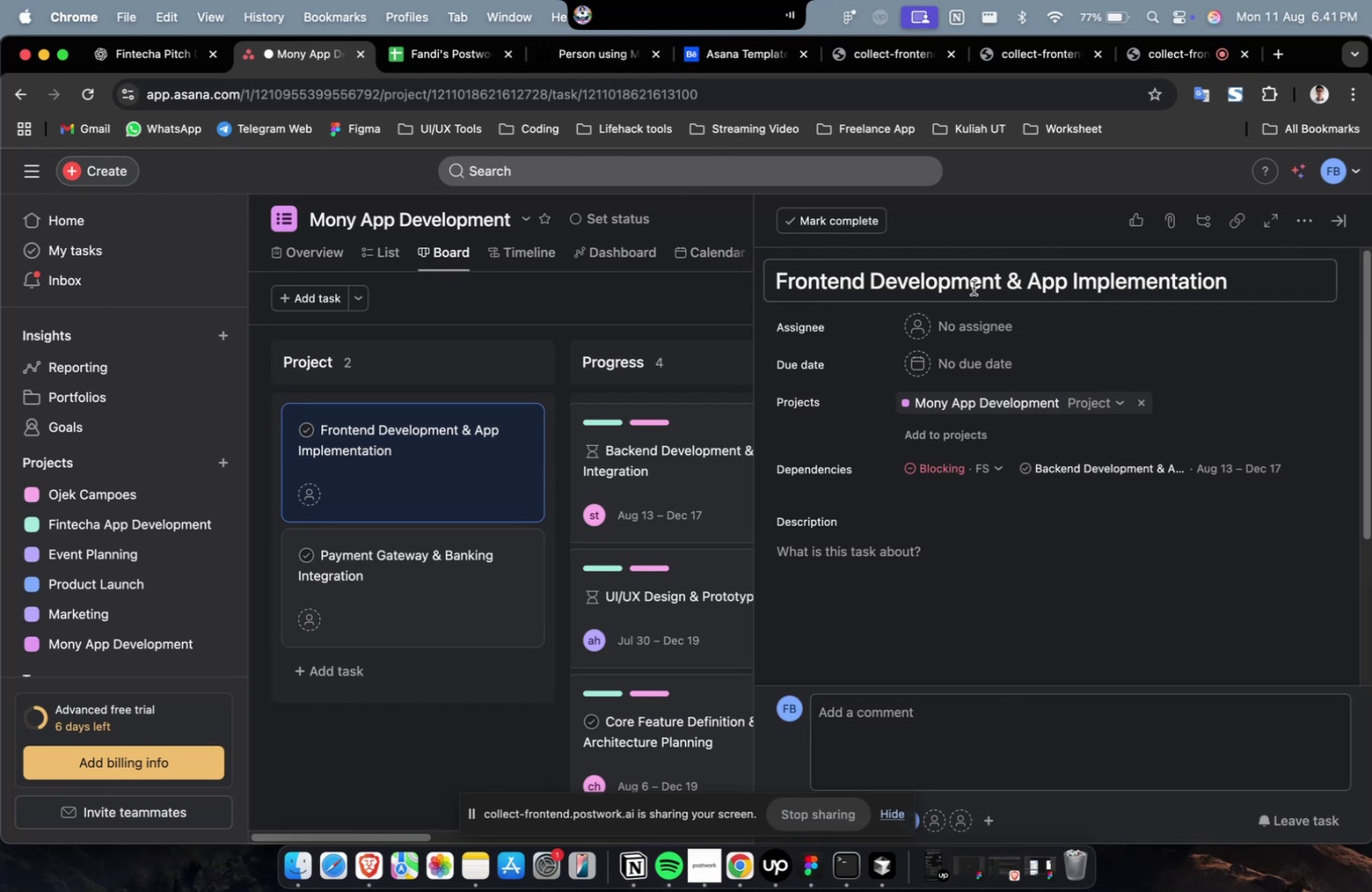 
key(Meta+A)
 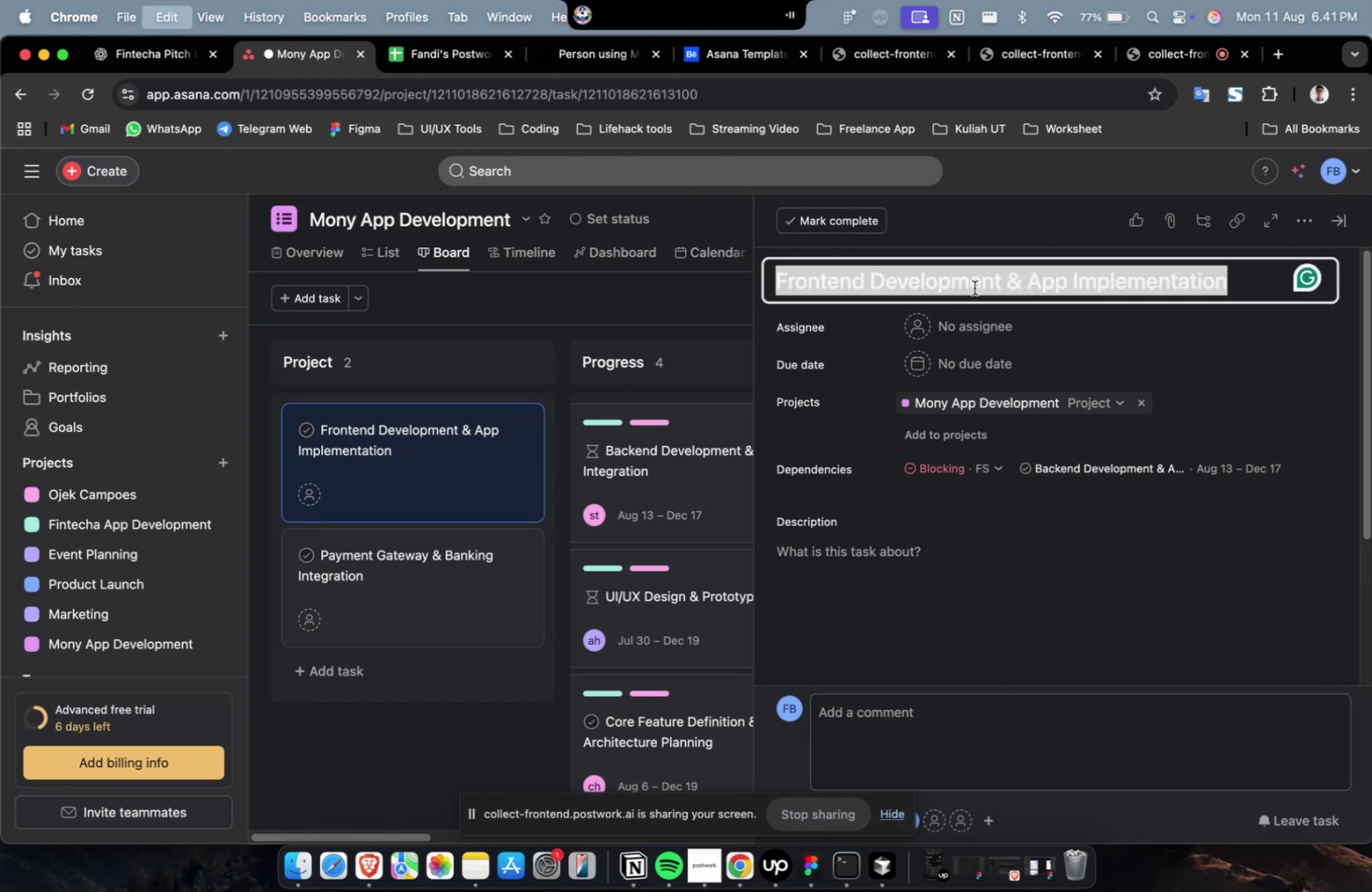 
key(Meta+C)
 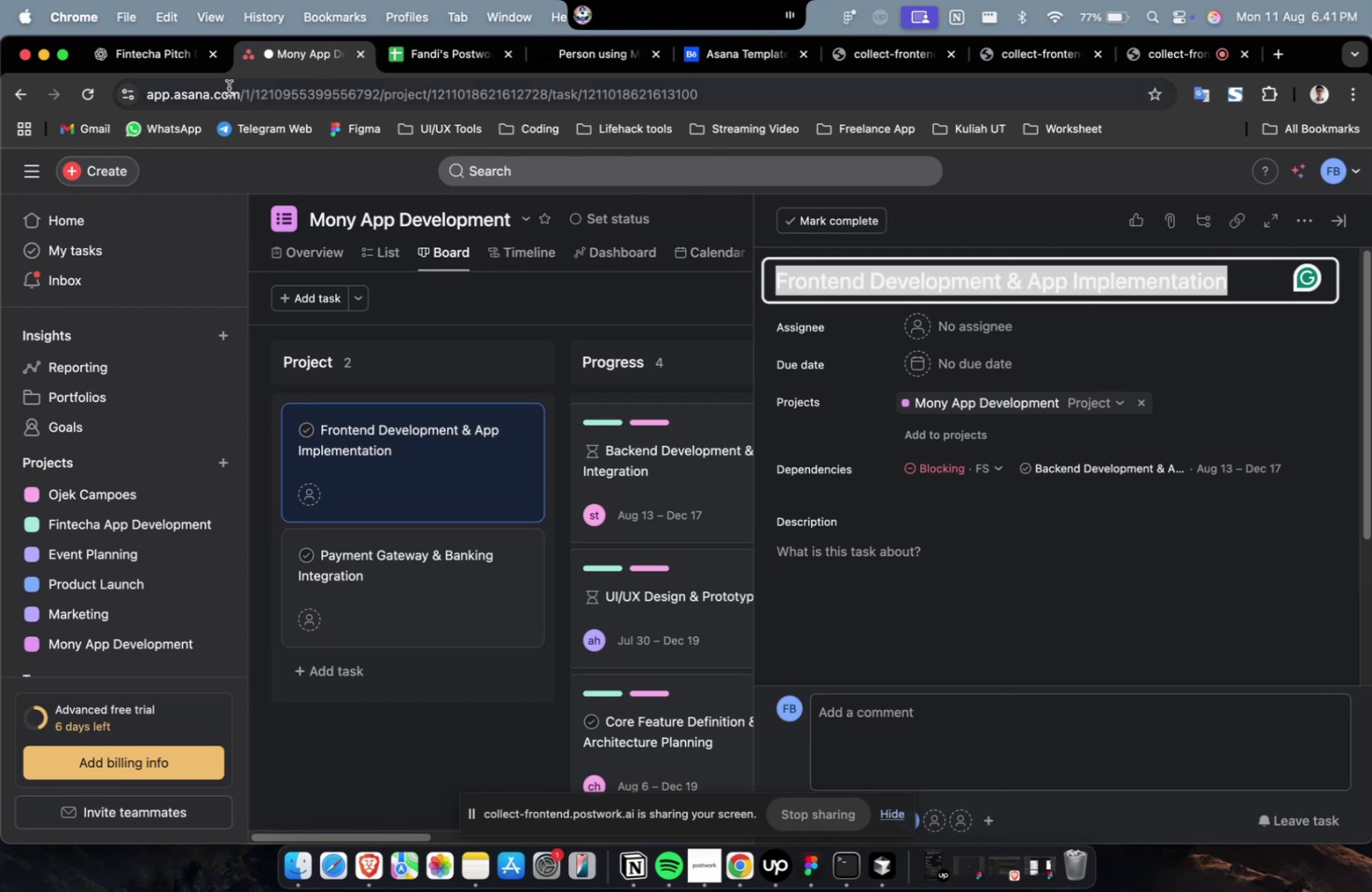 
left_click([151, 74])
 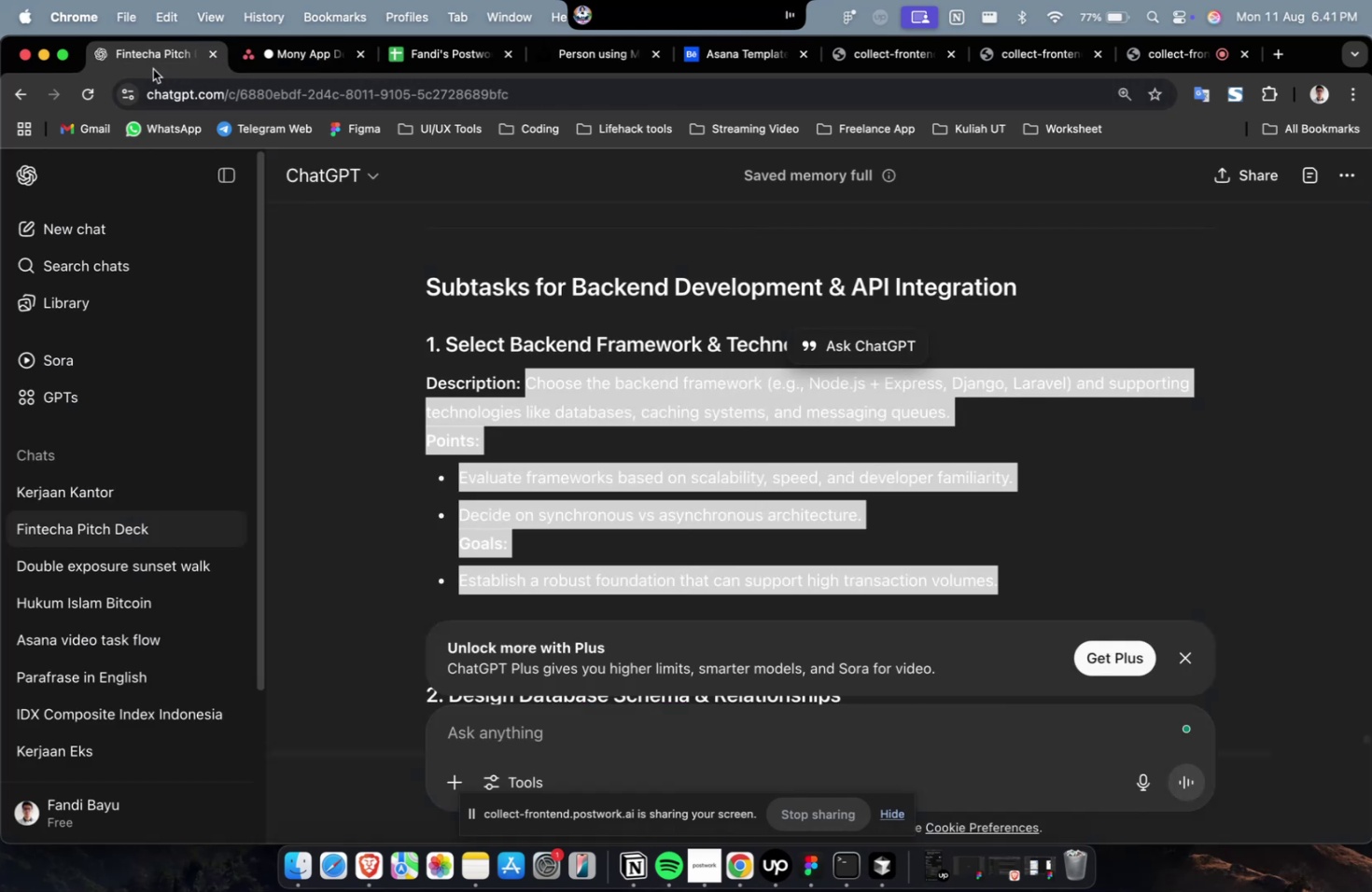 
scroll: coordinate [893, 511], scroll_direction: down, amount: 14.0
 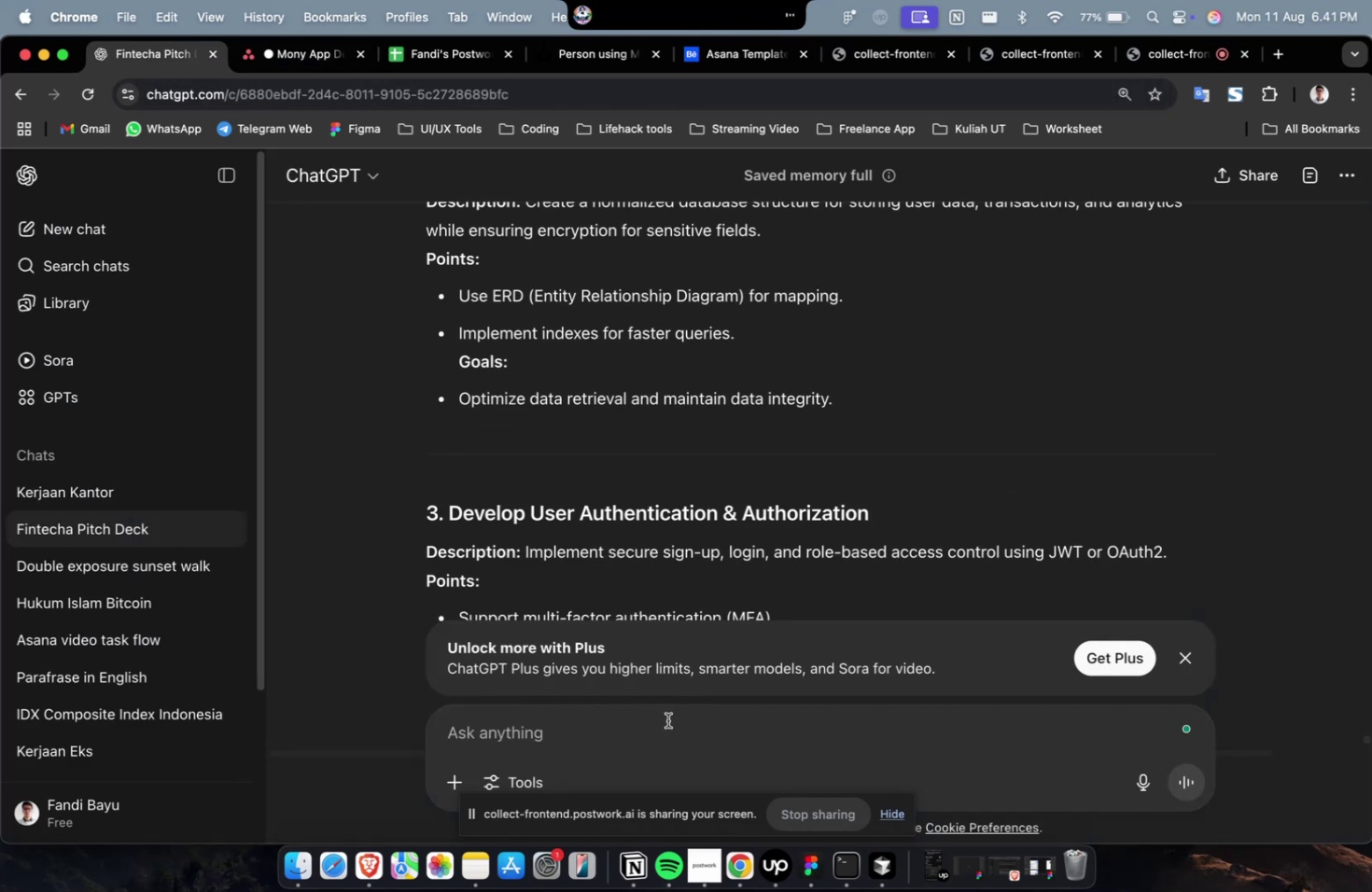 
scroll: coordinate [646, 530], scroll_direction: up, amount: 99.0
 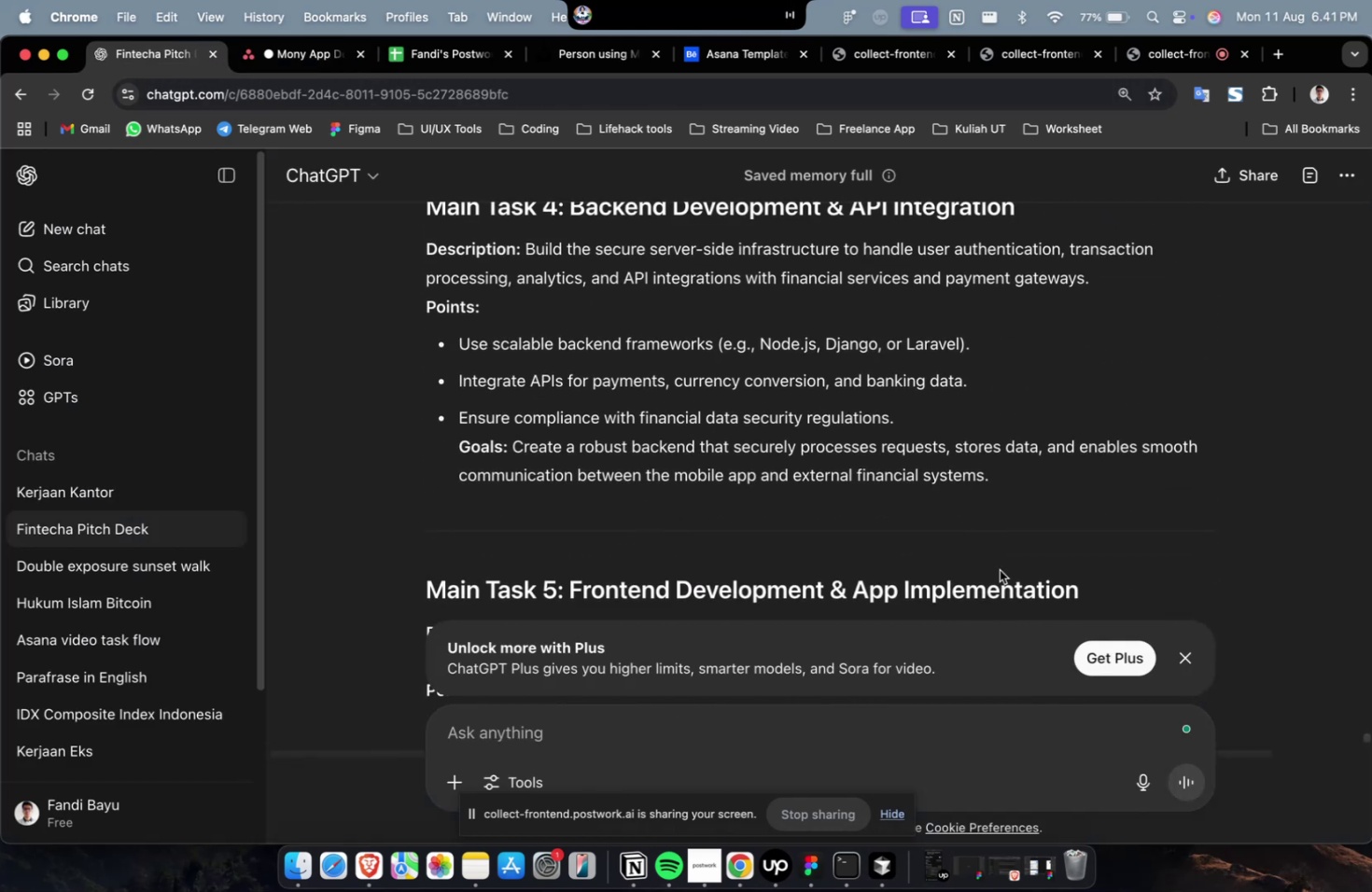 
left_click_drag(start_coordinate=[1085, 586], to_coordinate=[570, 586])
 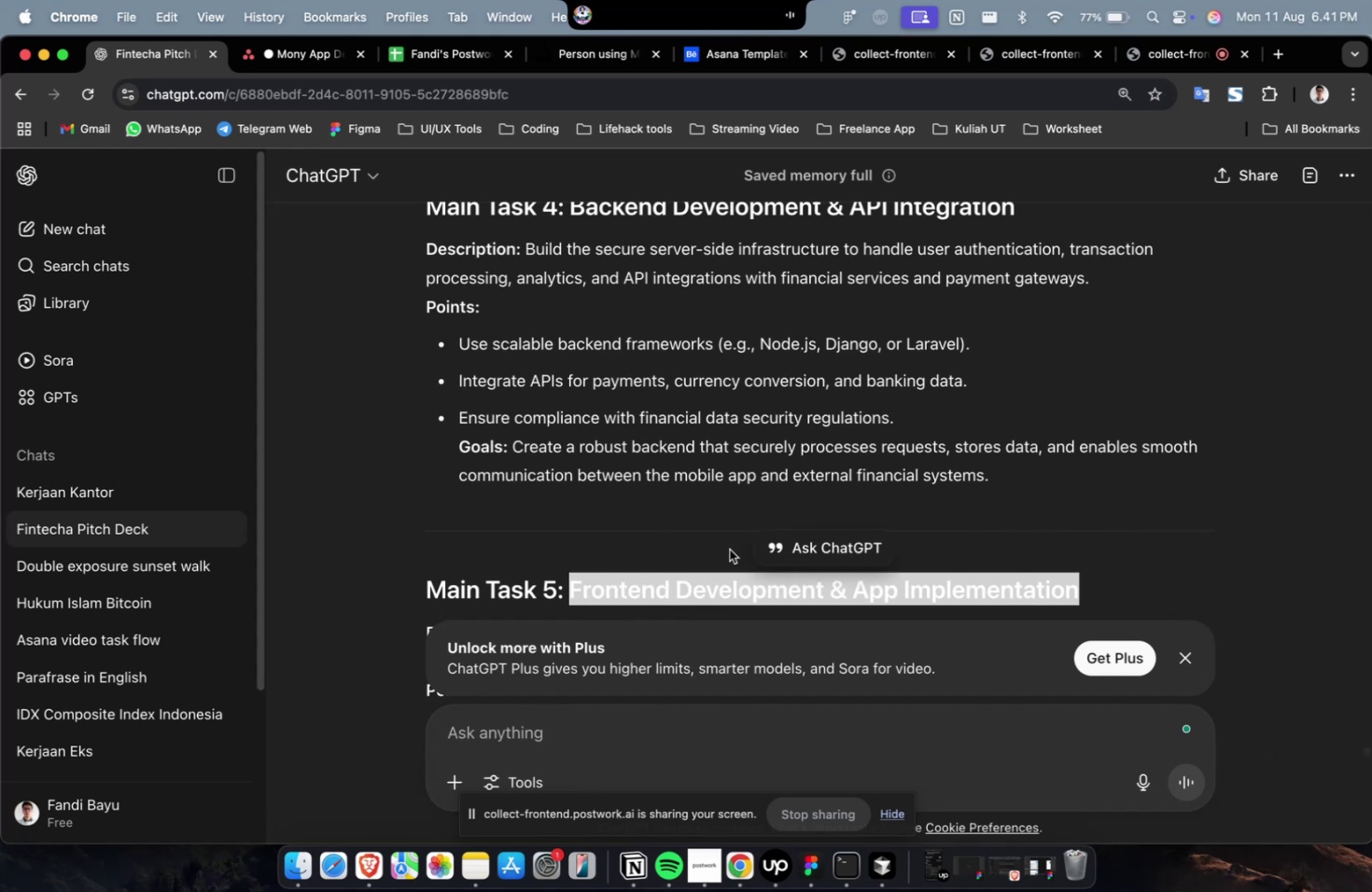 
left_click([793, 545])
 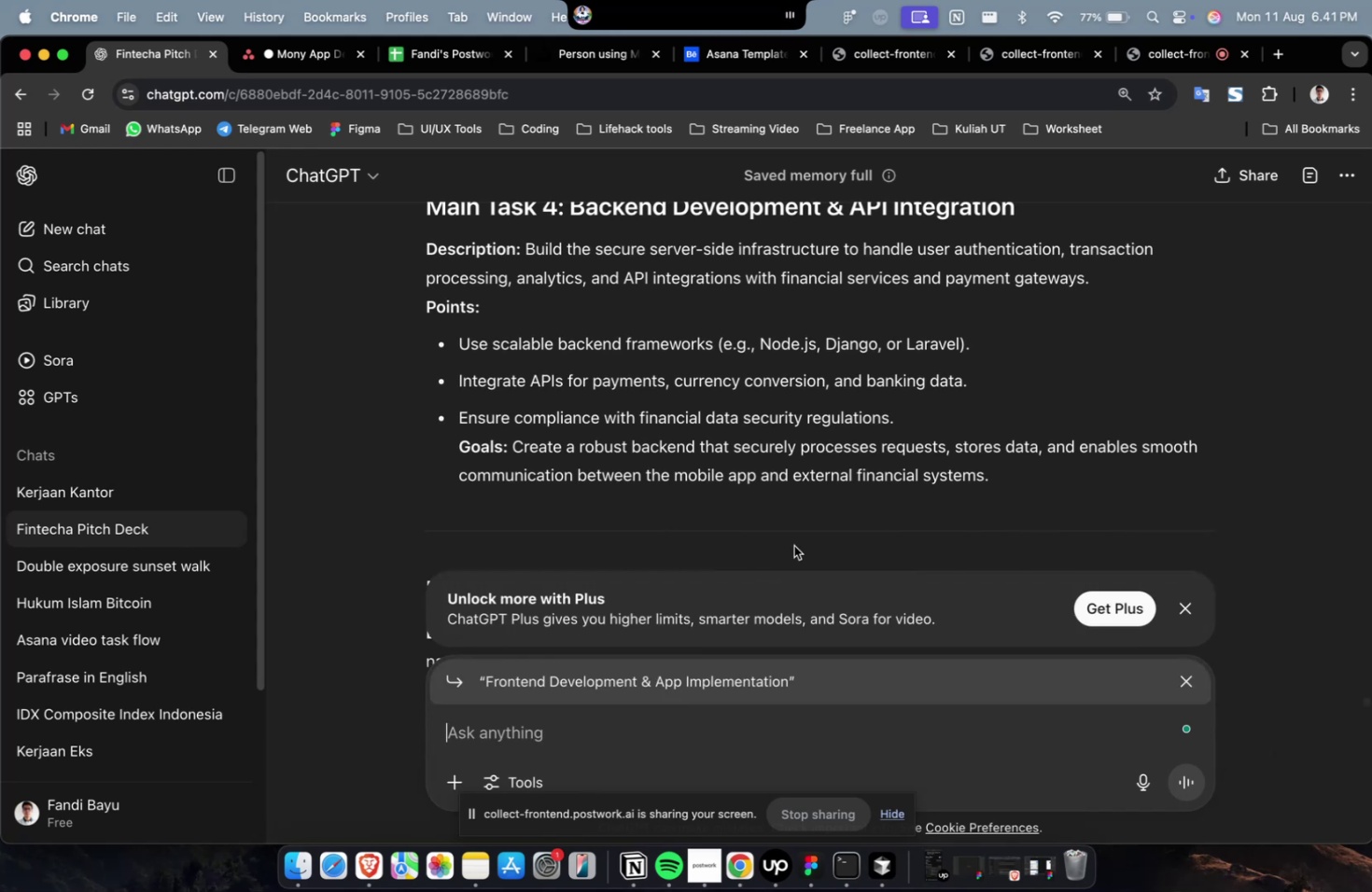 
type(please create dee)
key(Backspace)
type(tailed for this case)
 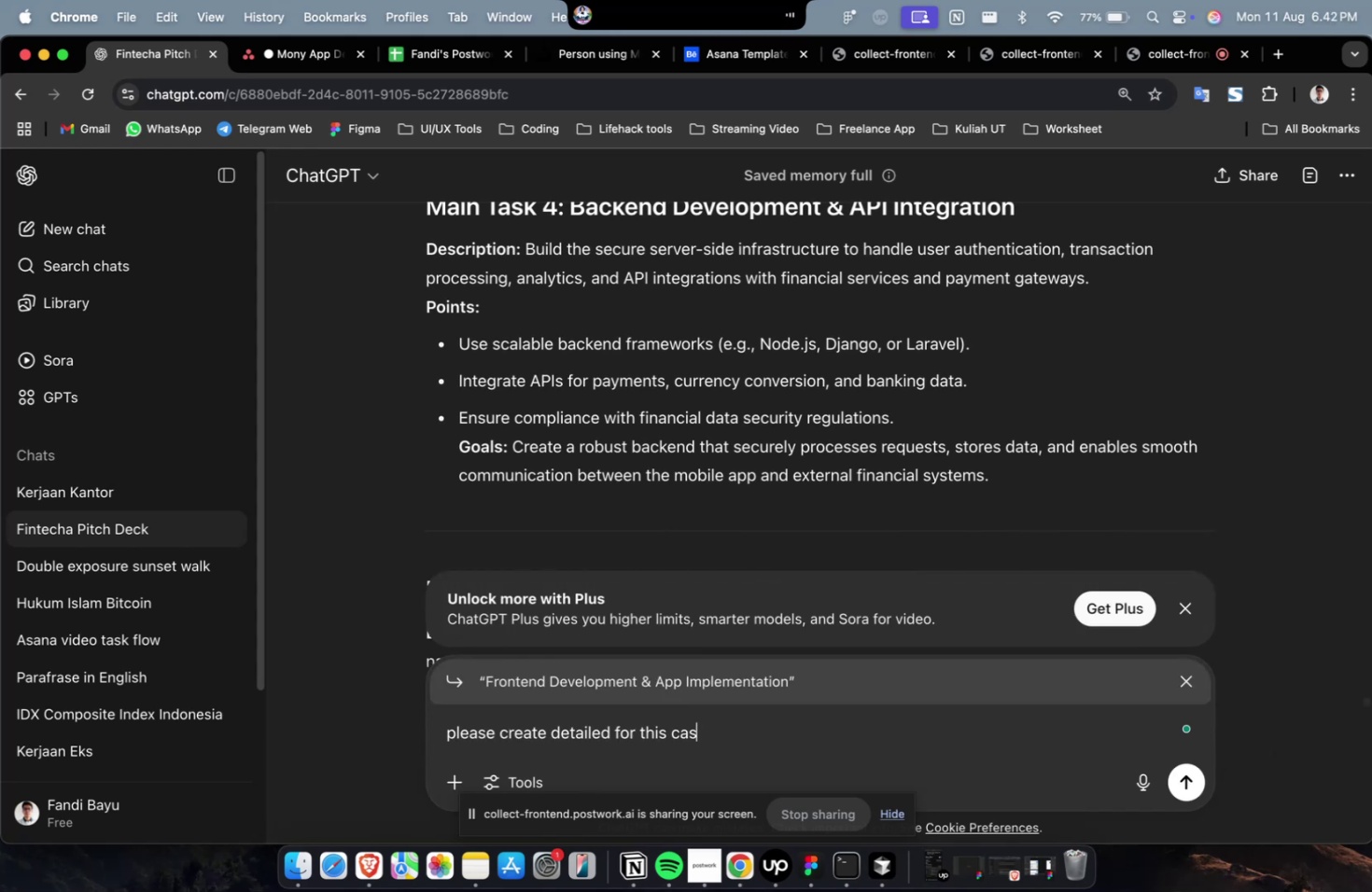 
key(Enter)
 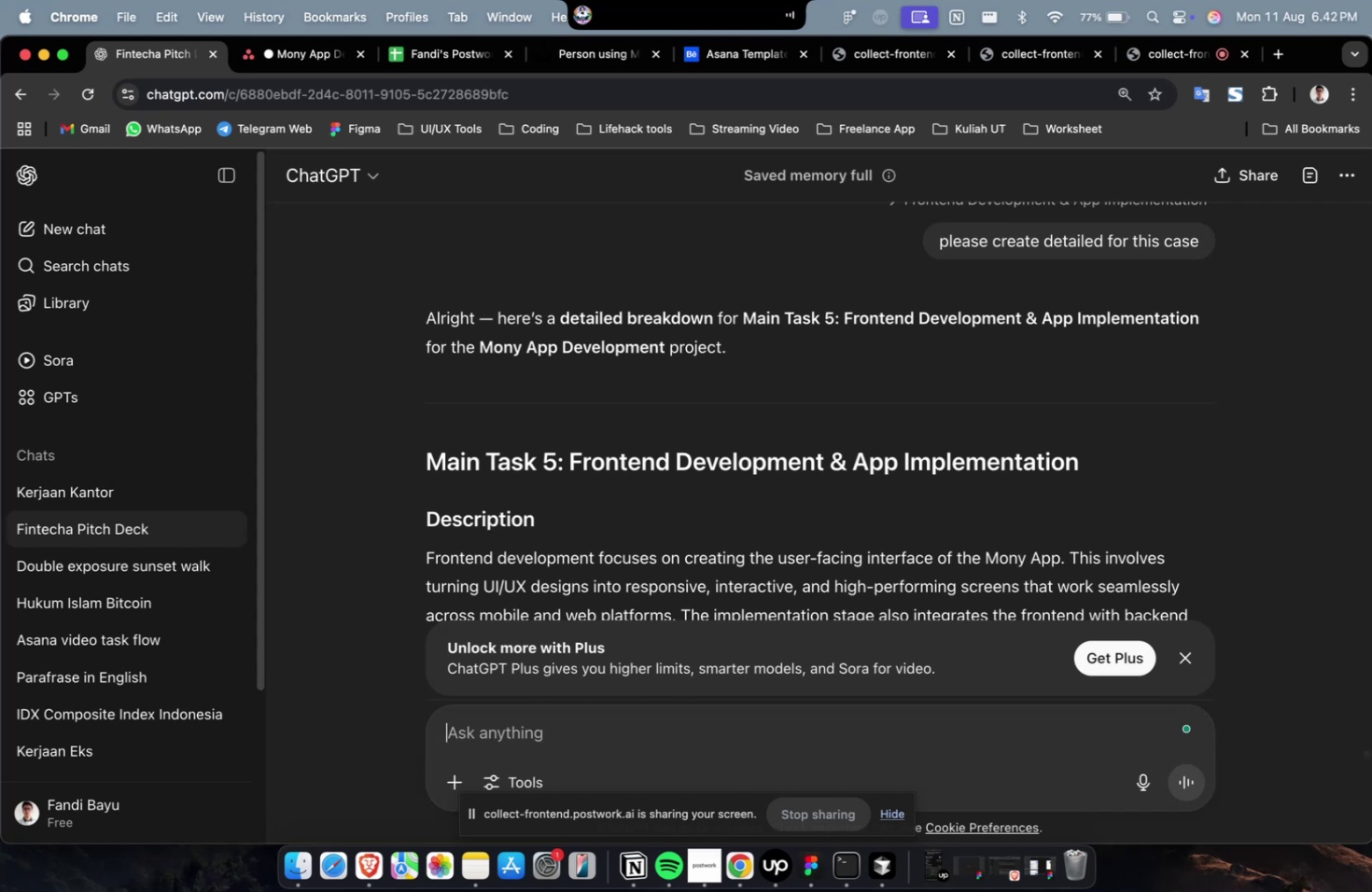 
wait(53.53)
 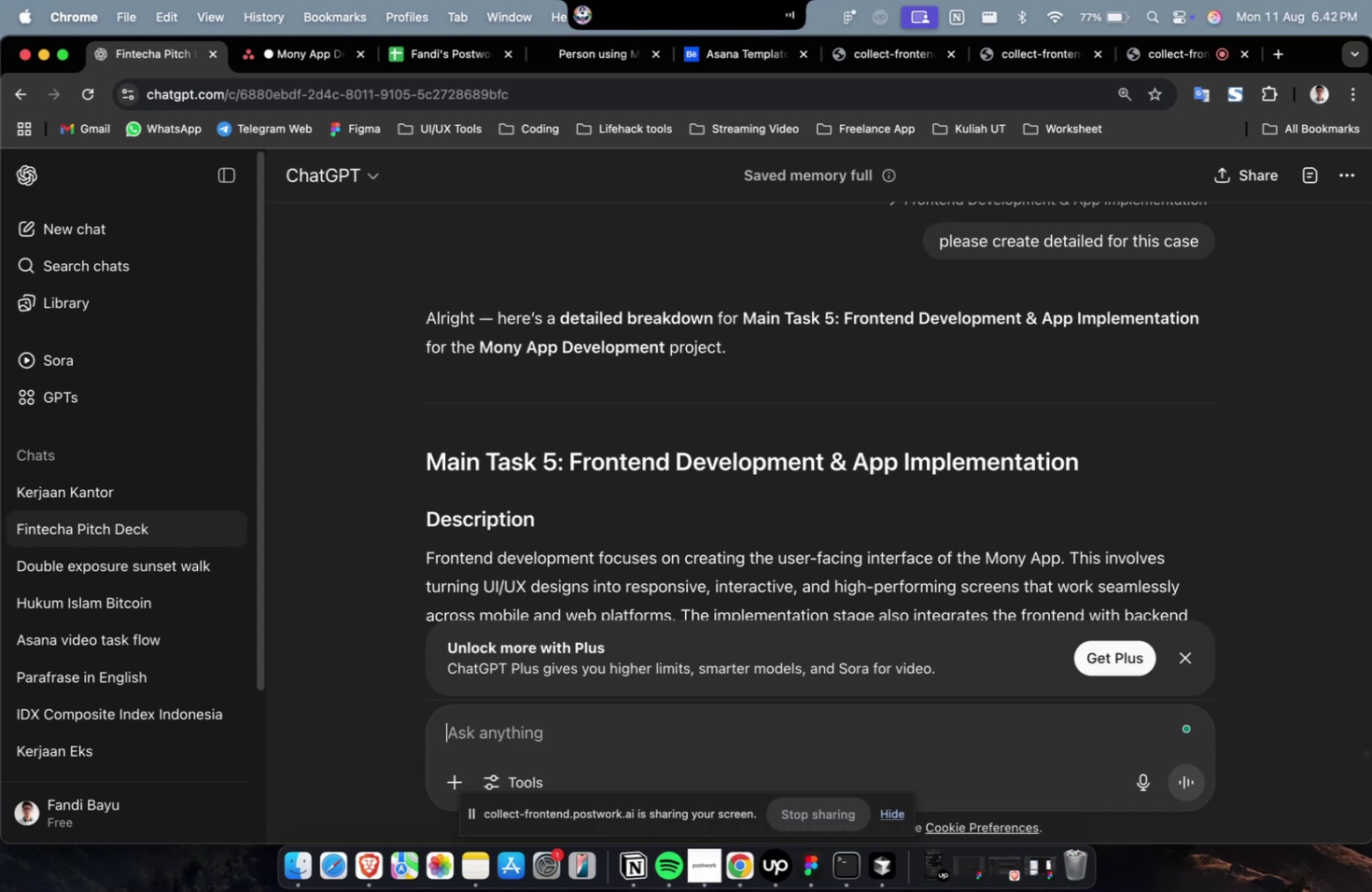 
scroll: coordinate [793, 545], scroll_direction: up, amount: 4.0
 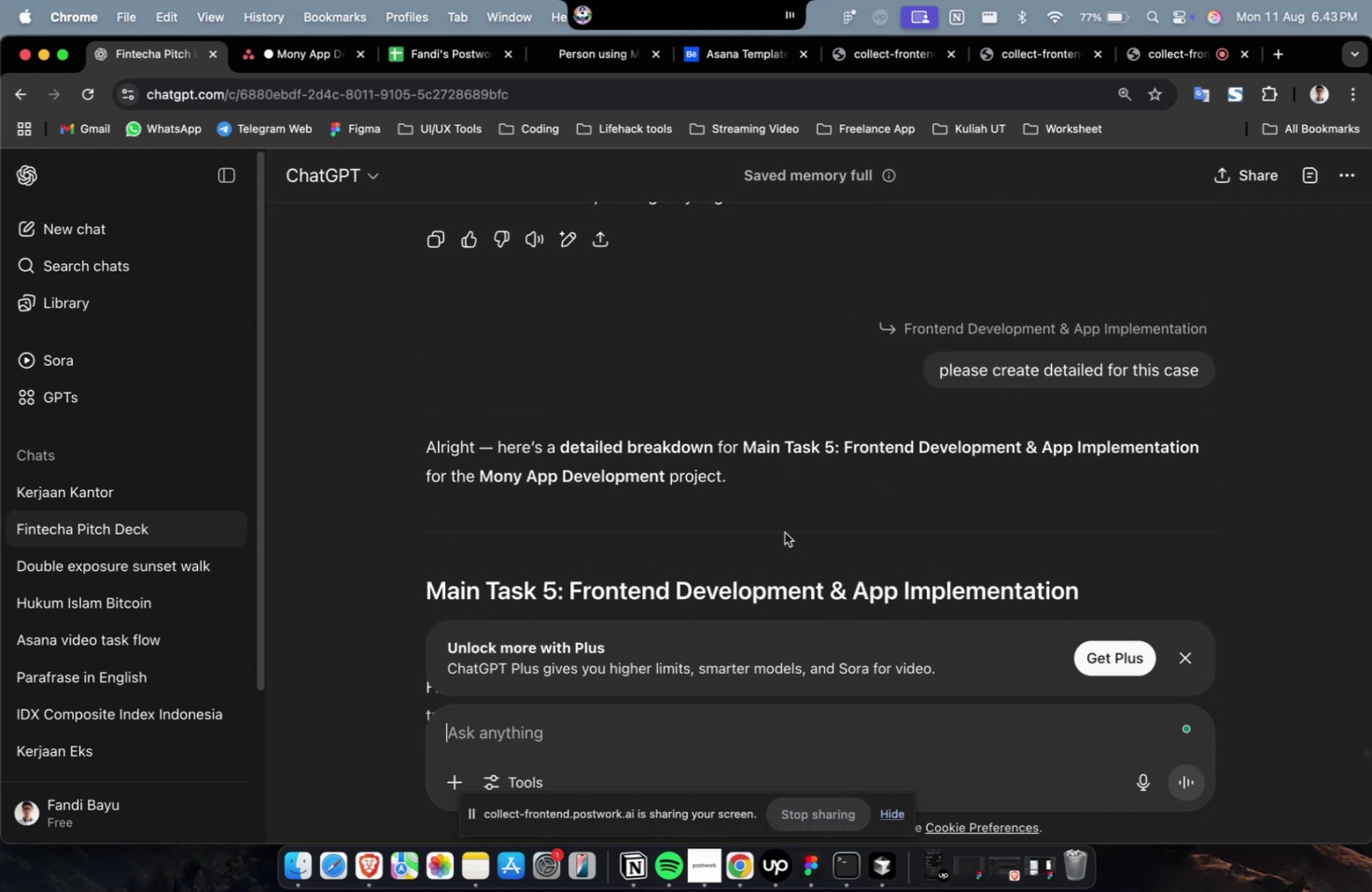 
wait(11.72)
 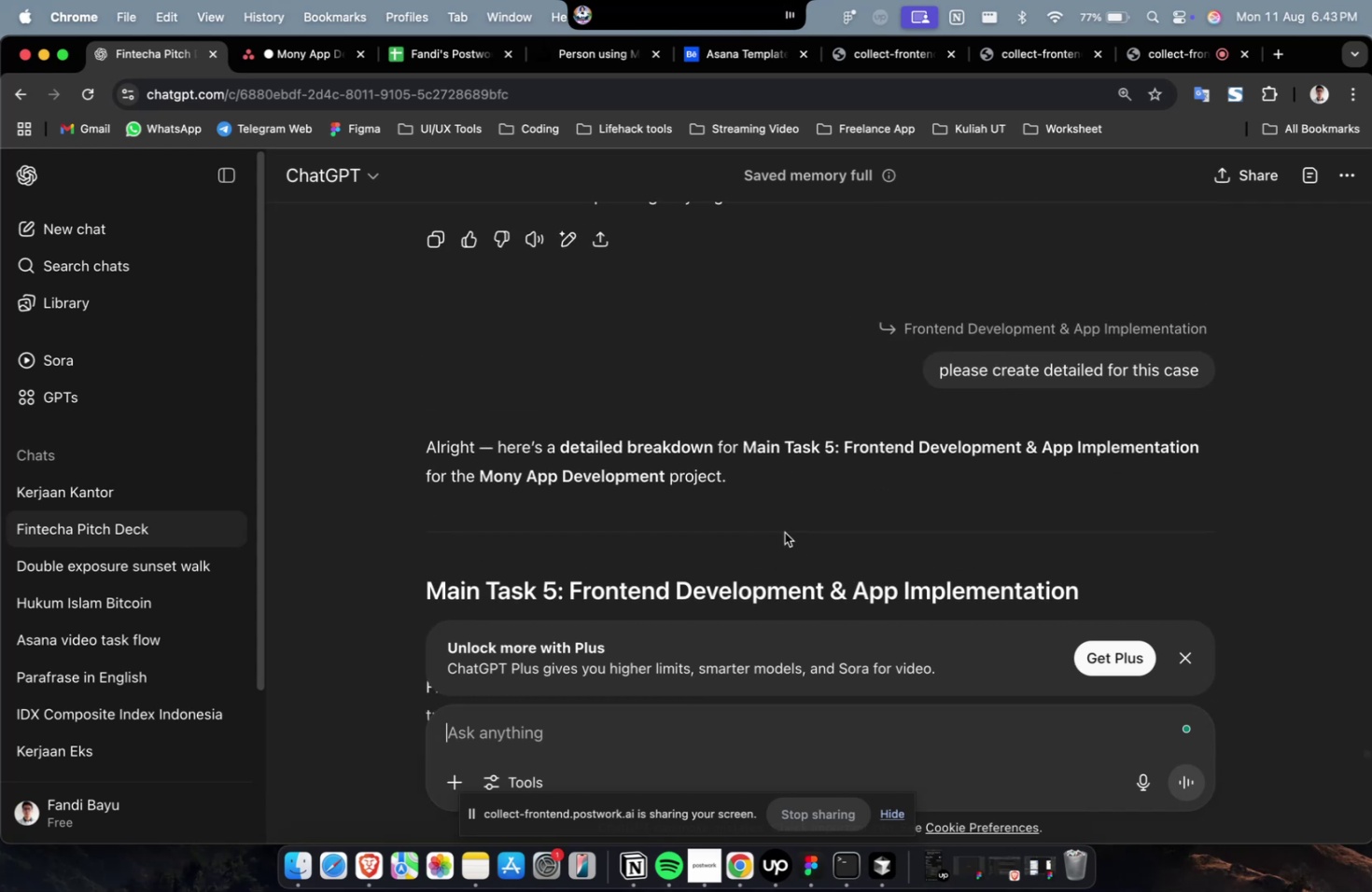 
scroll: coordinate [784, 532], scroll_direction: up, amount: 7.0
 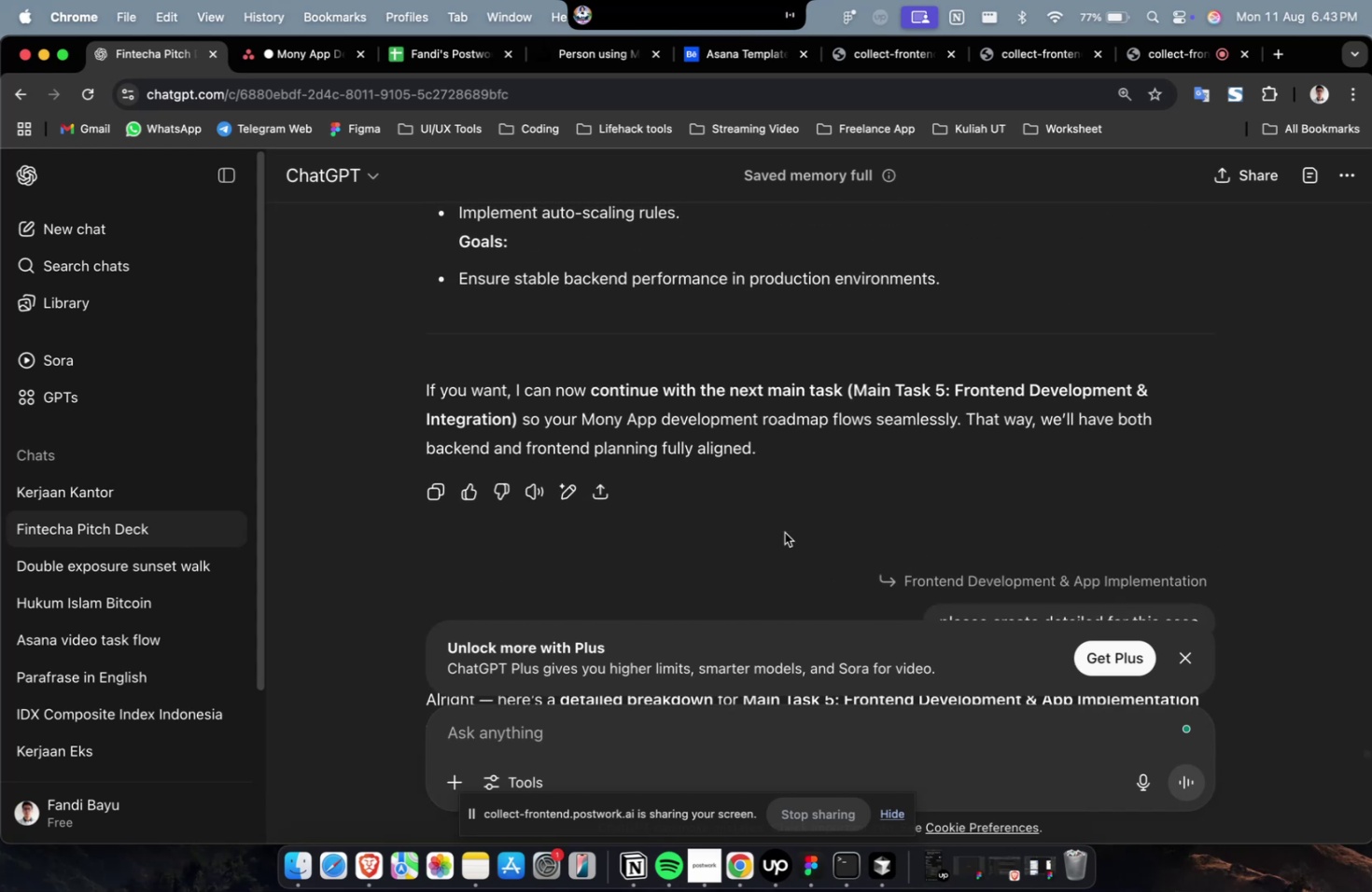 
wait(5.62)
 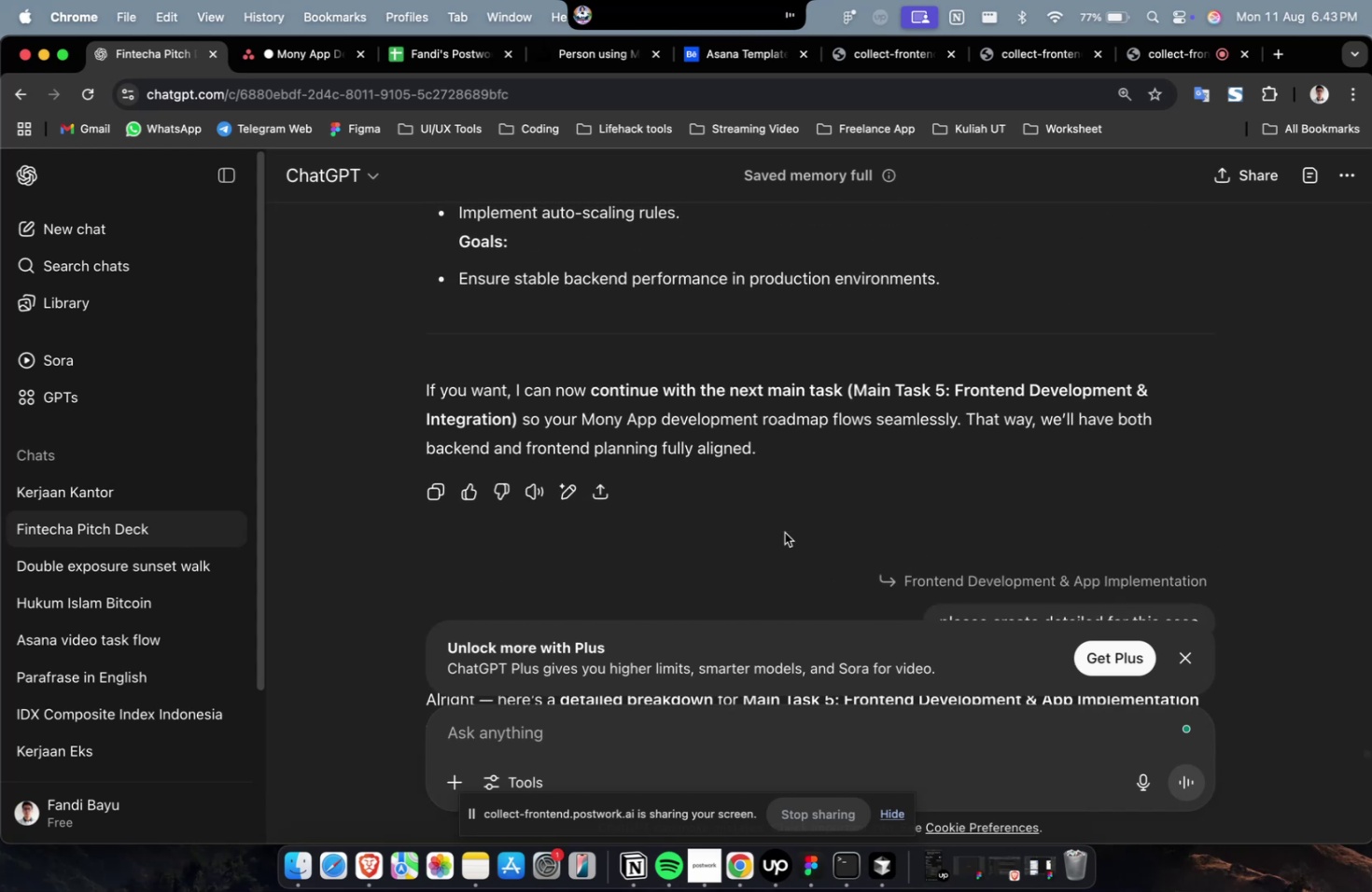 
scroll: coordinate [775, 524], scroll_direction: down, amount: 56.0
 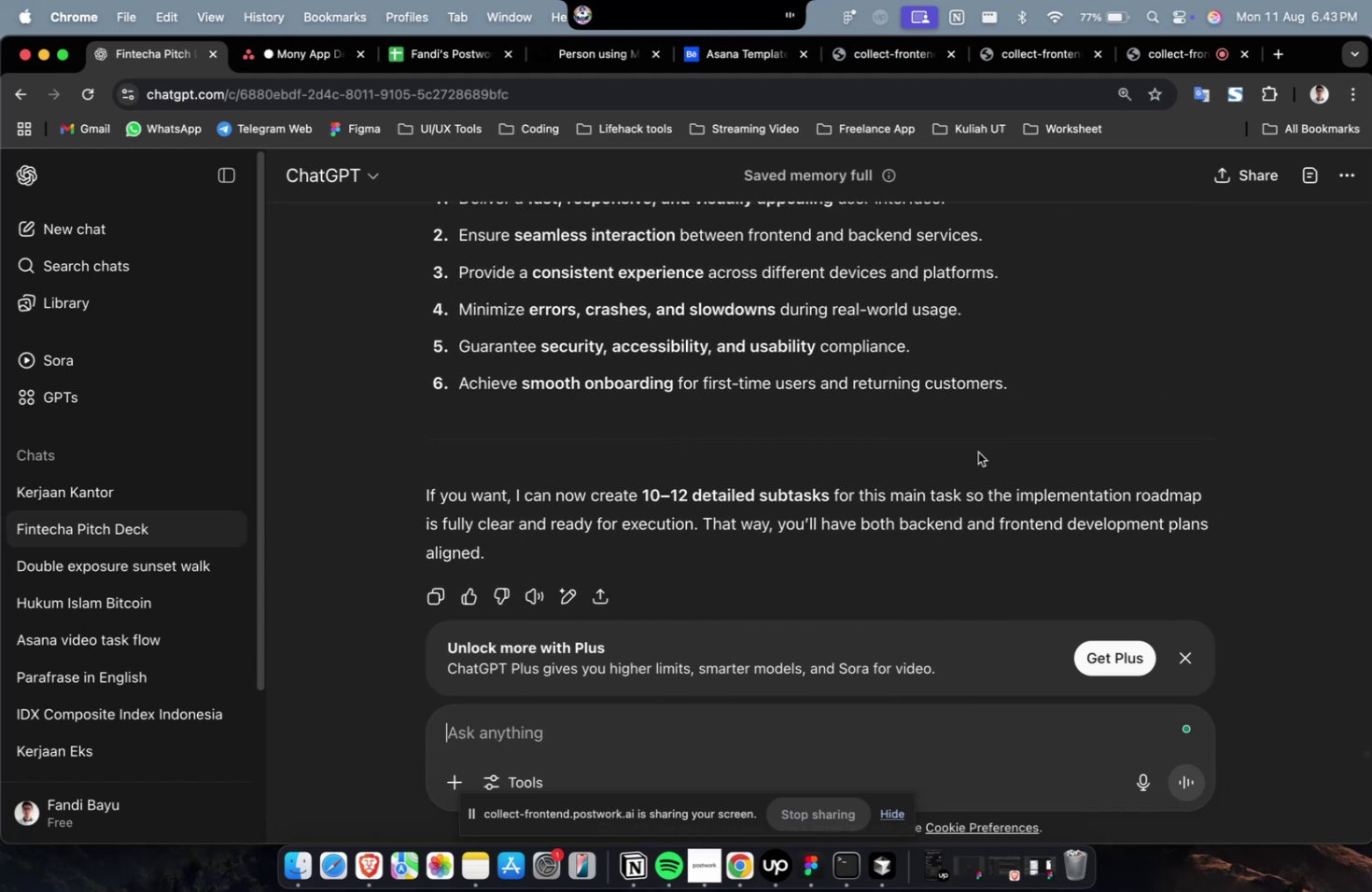 
left_click_drag(start_coordinate=[1071, 412], to_coordinate=[419, 407])
 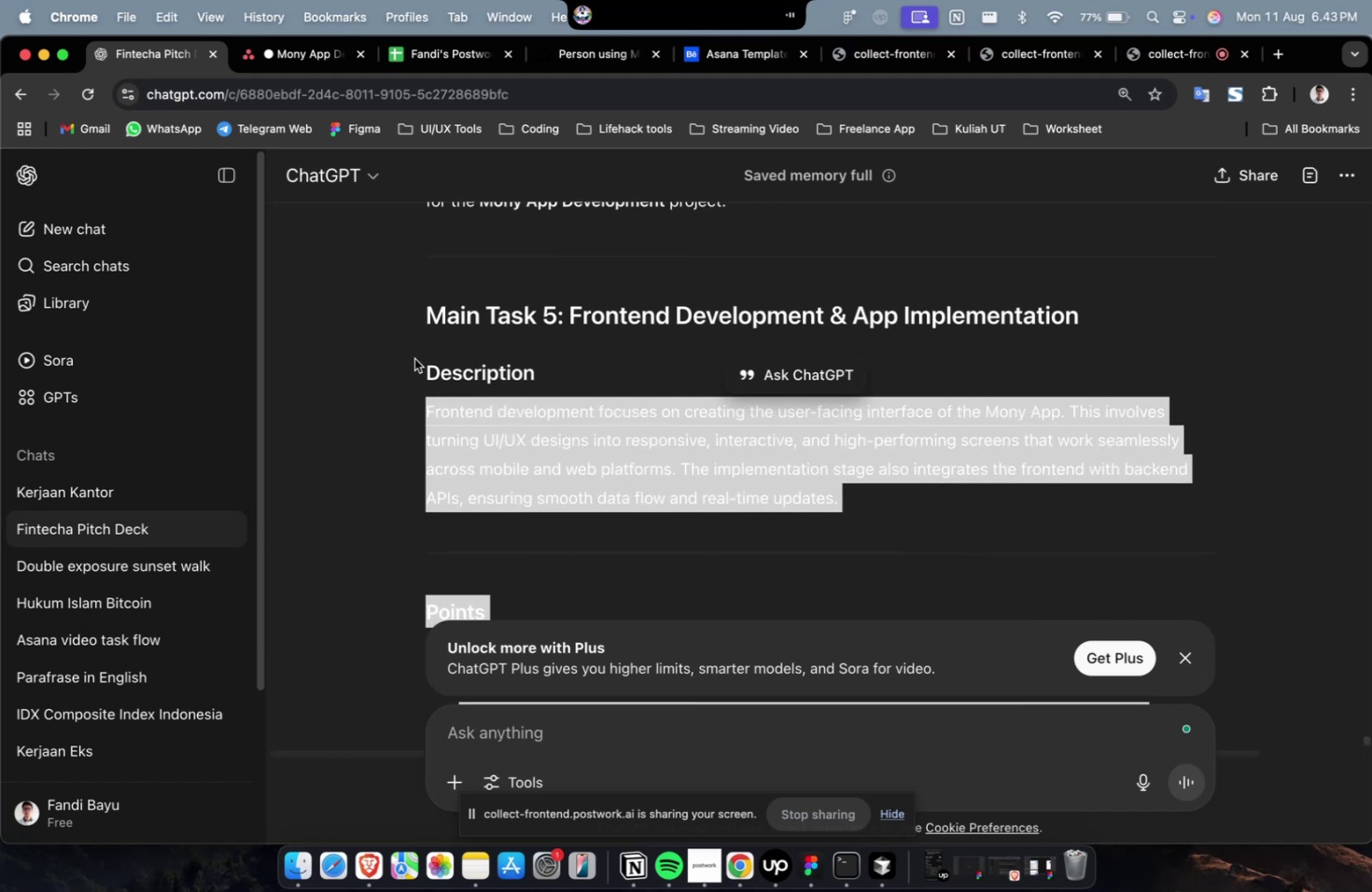 
scroll: coordinate [486, 424], scroll_direction: up, amount: 30.0
 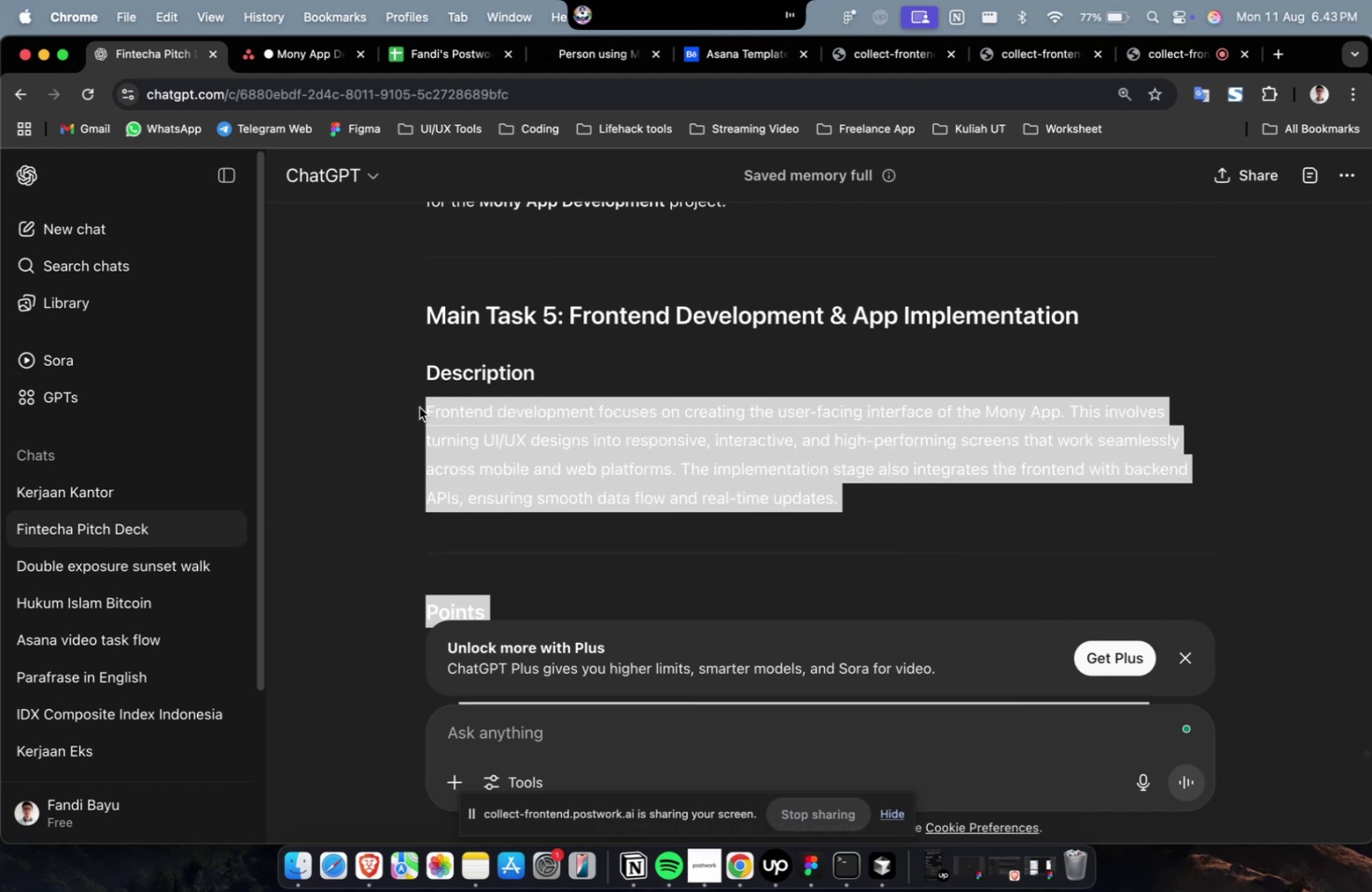 
key(Meta+C)
 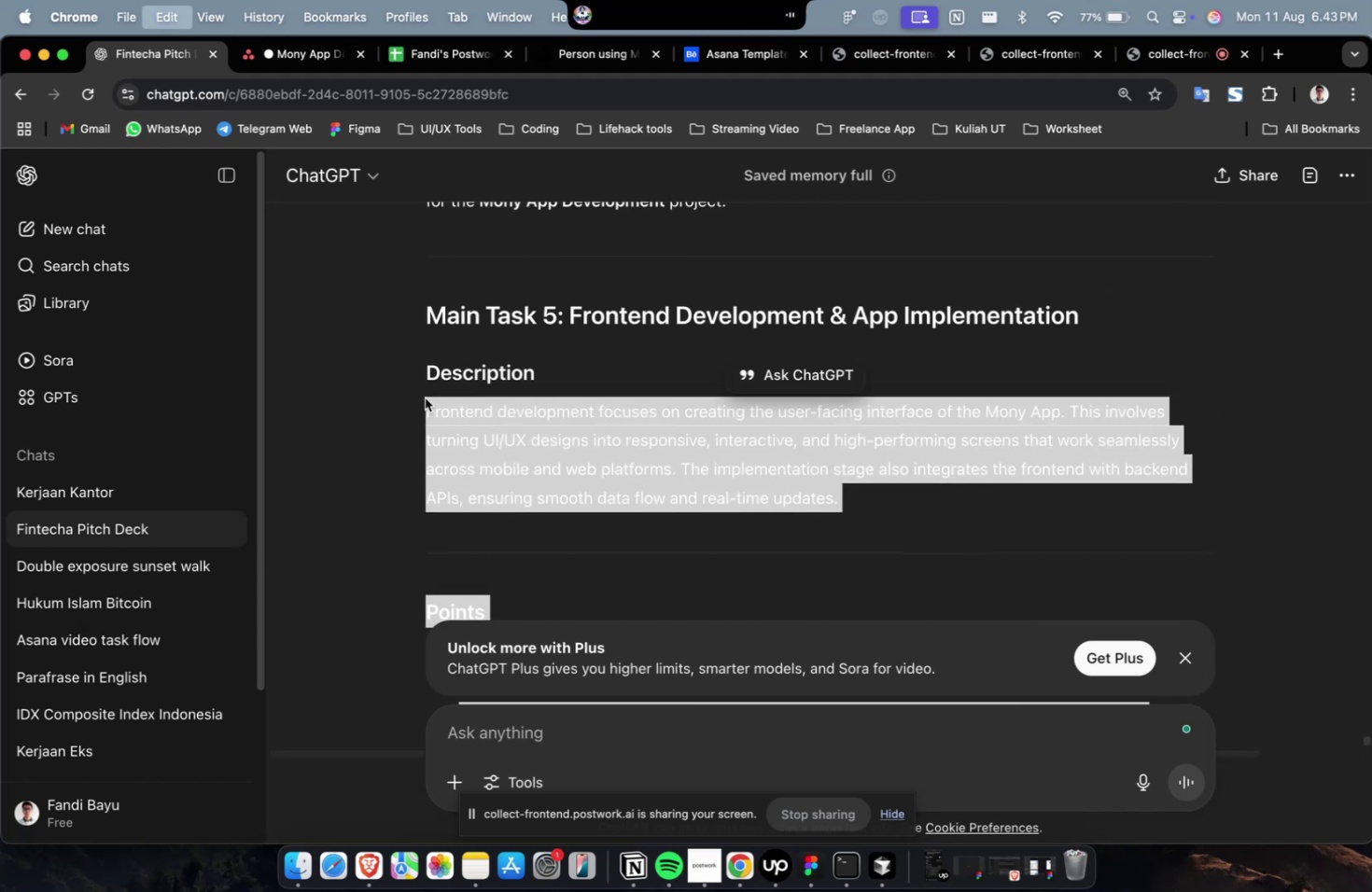 
key(Meta+C)
 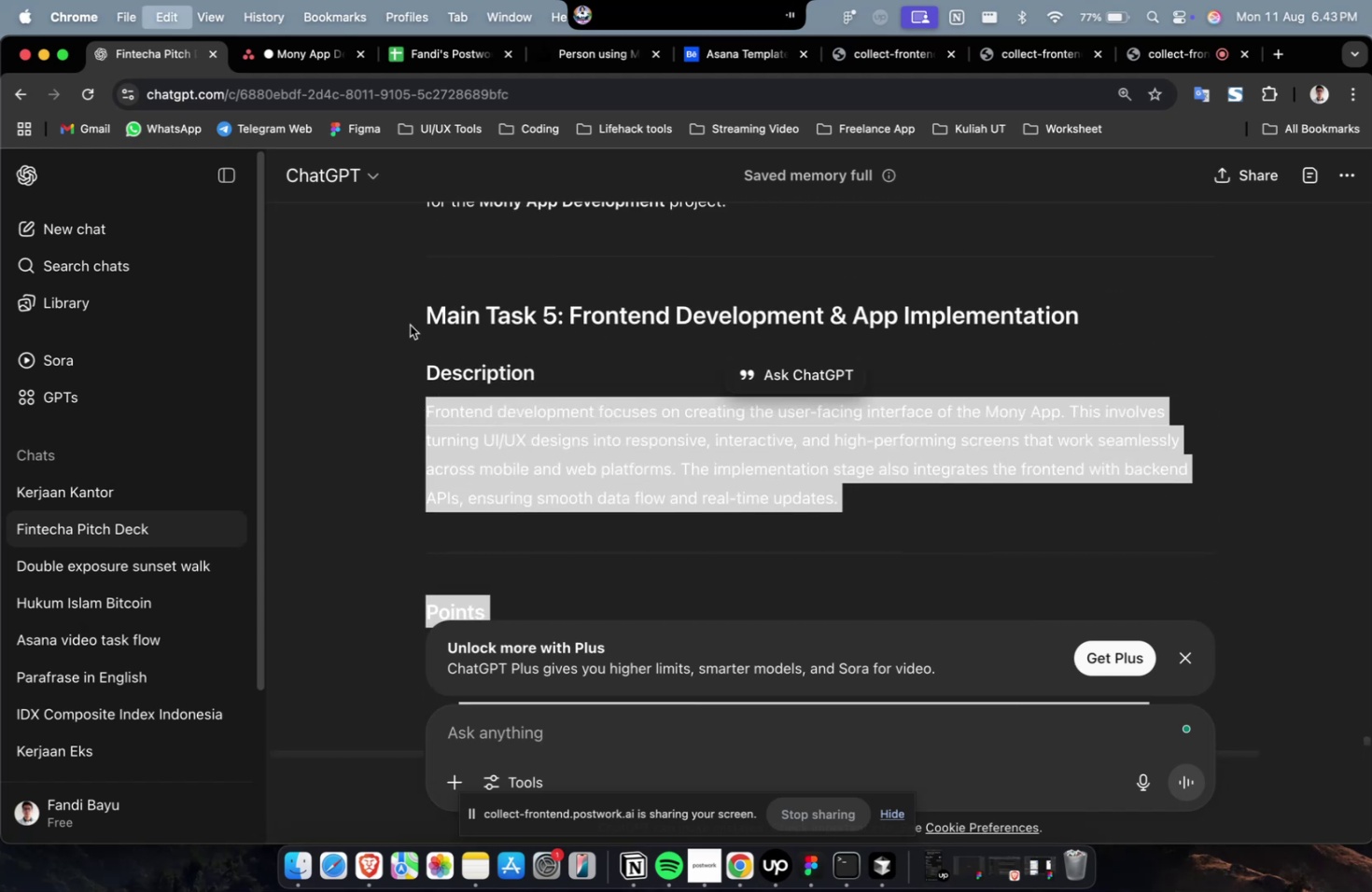 
key(Meta+C)
 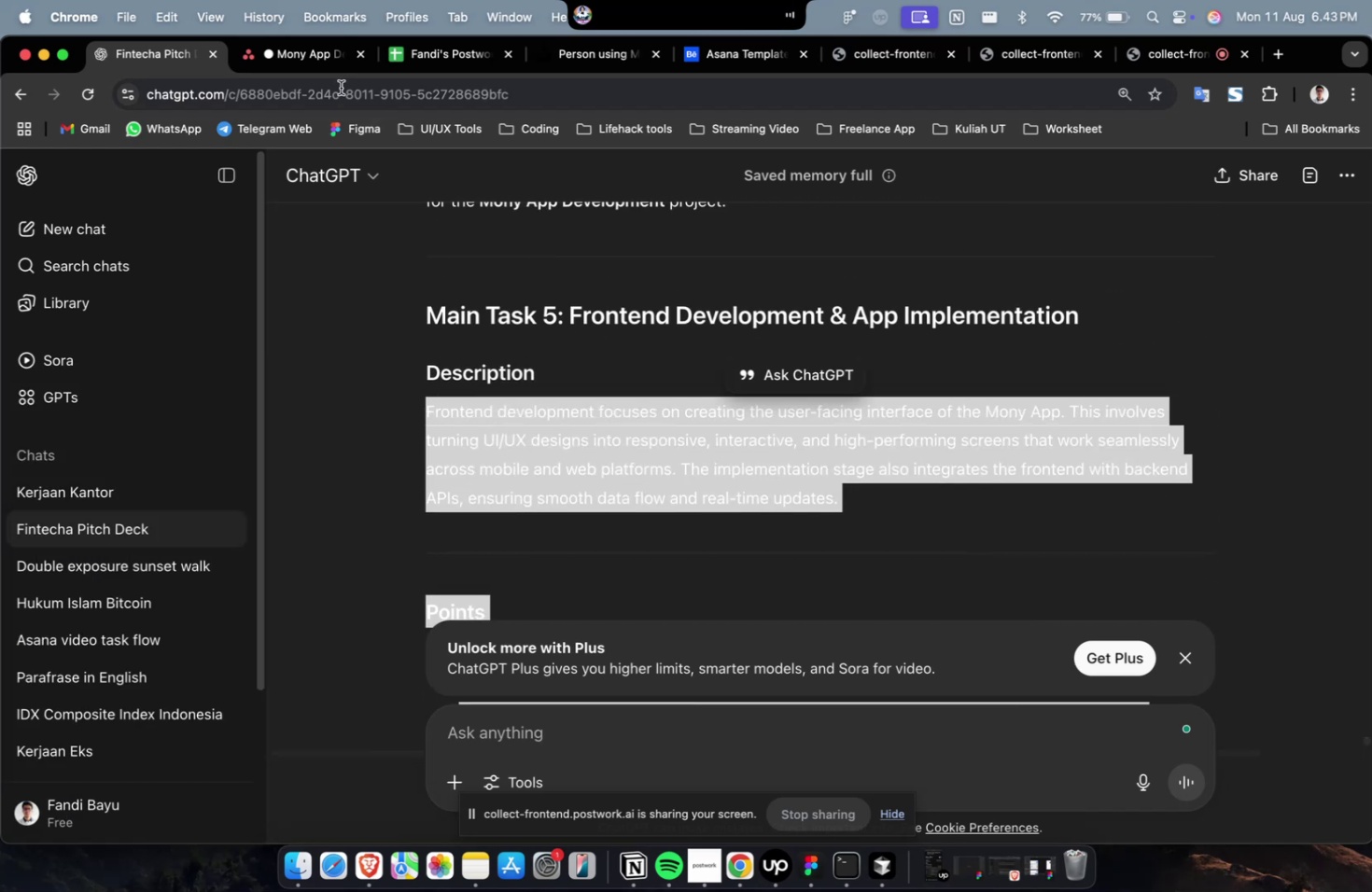 
left_click([310, 71])
 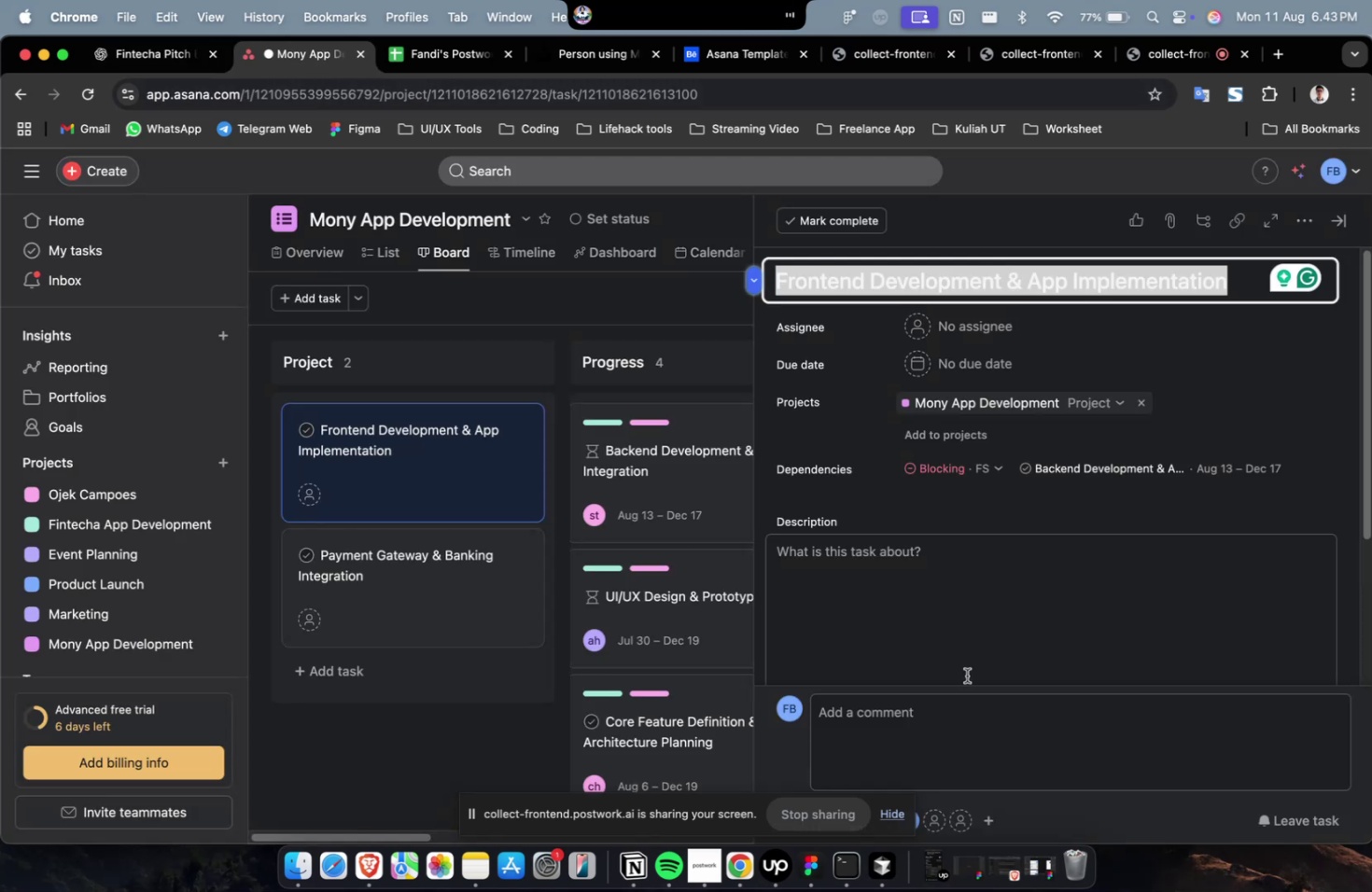 
key(Meta+CommandLeft)
 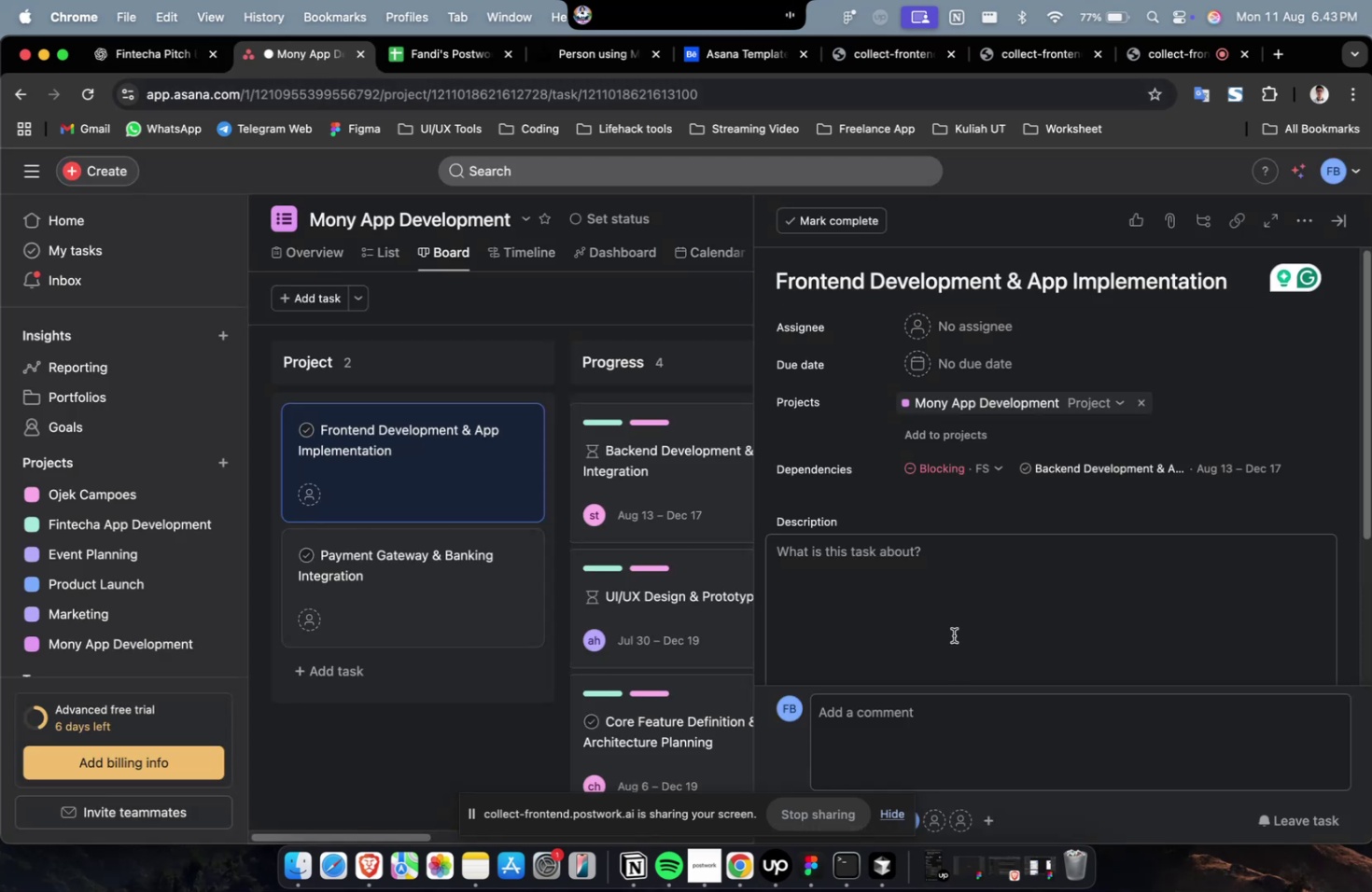 
key(Meta+CommandLeft)
 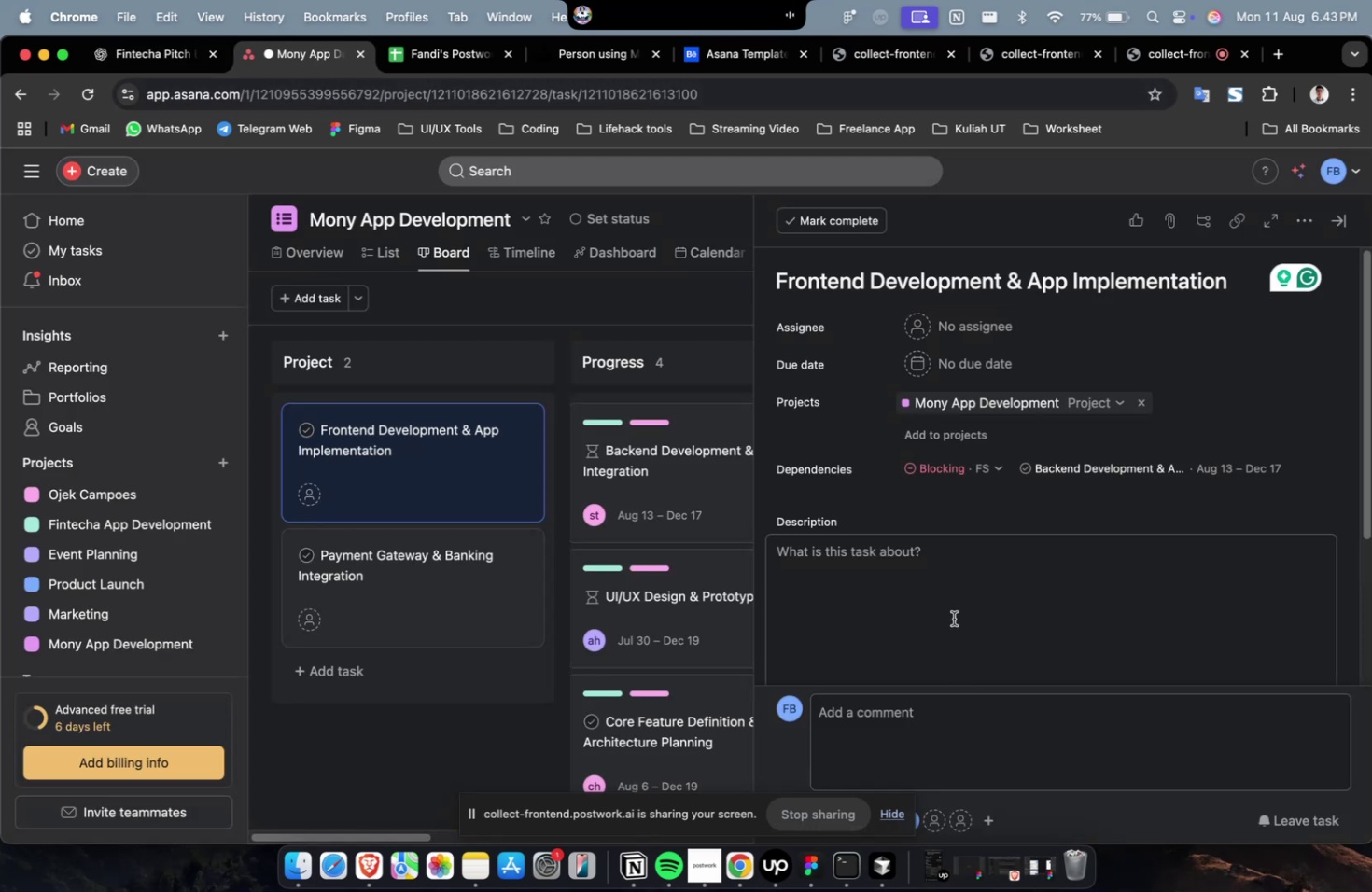 
key(Meta+V)
 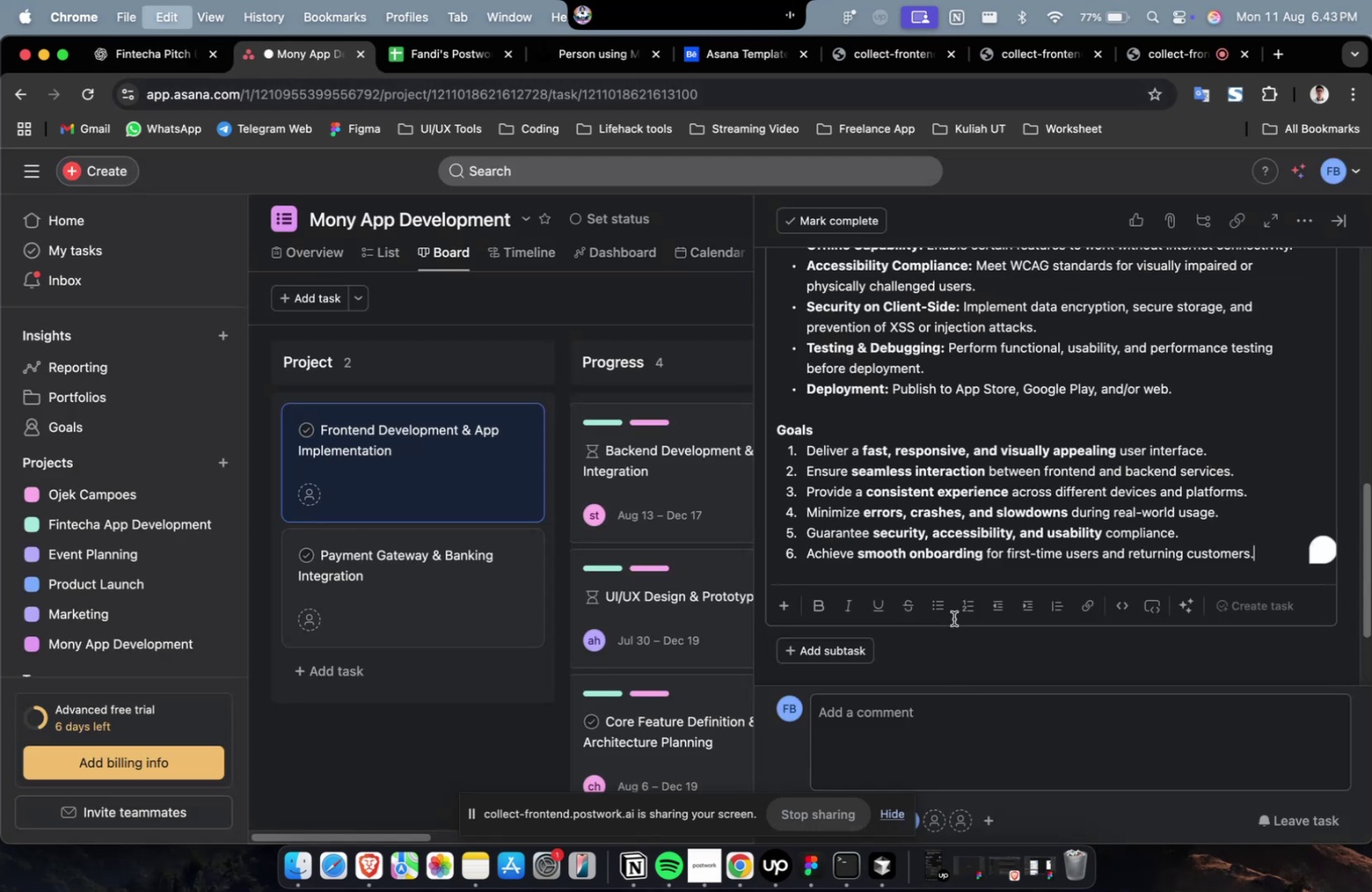 
scroll: coordinate [953, 618], scroll_direction: up, amount: 25.0
 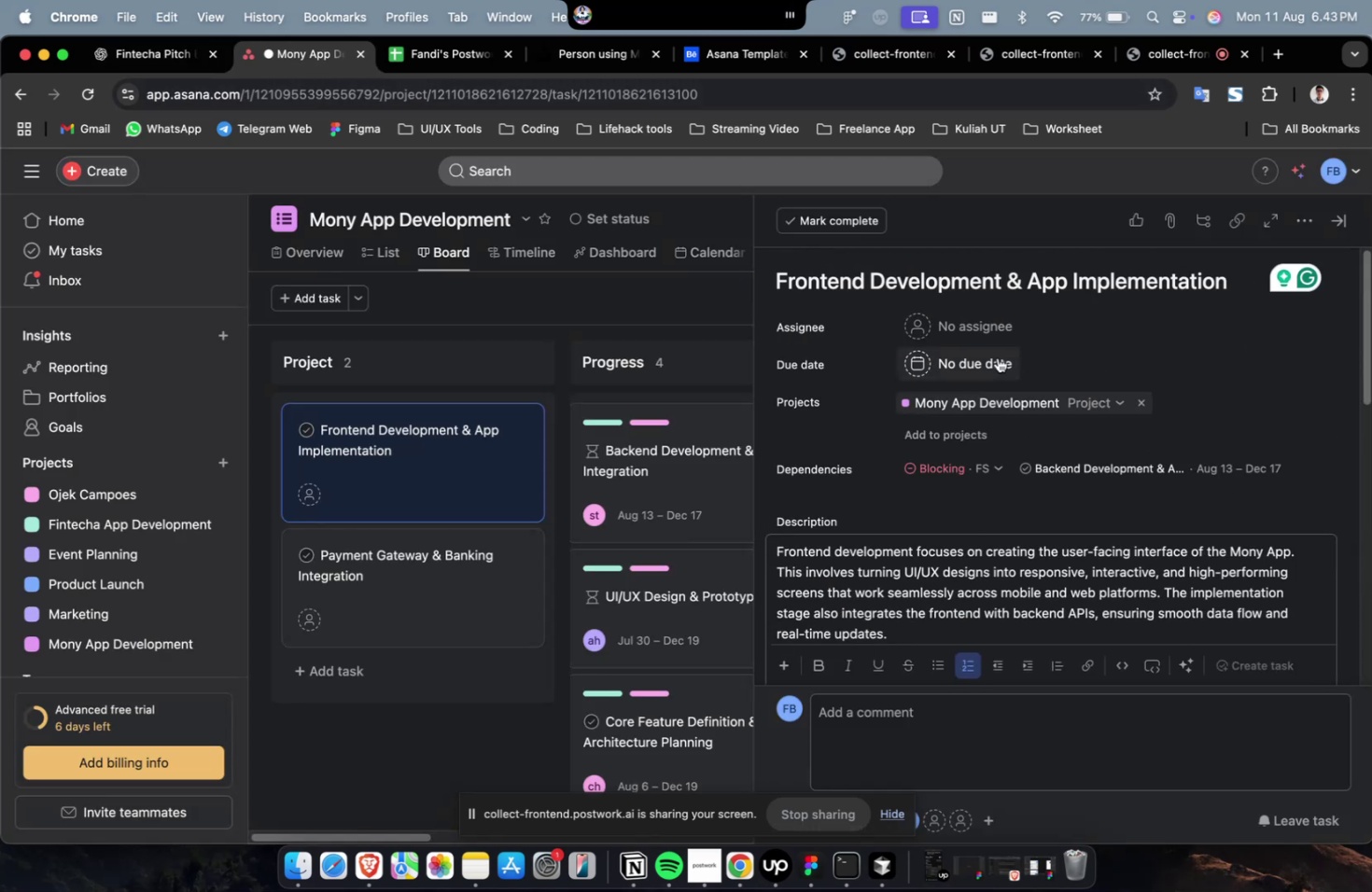 
left_click([993, 328])
 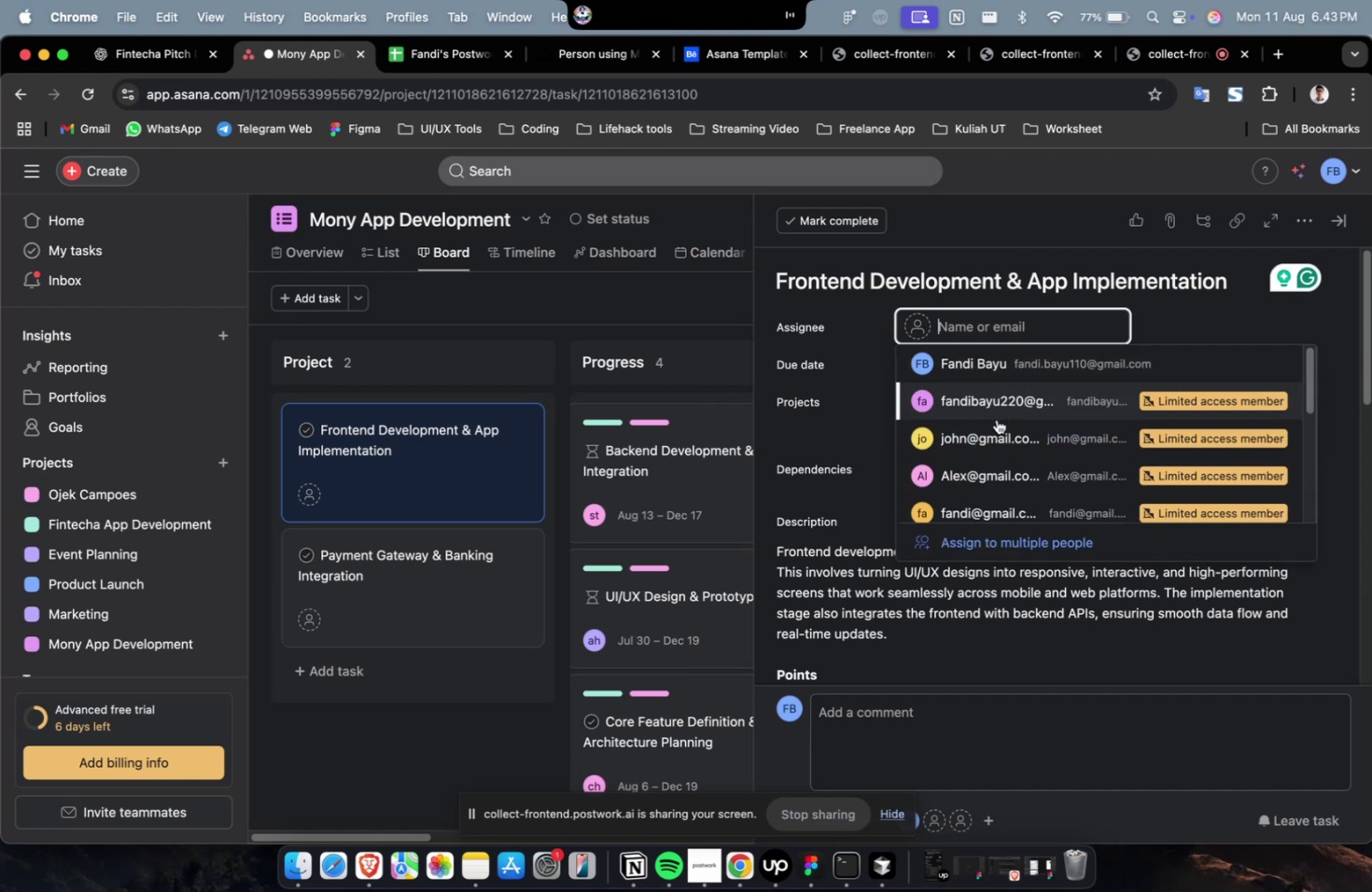 
left_click([997, 426])
 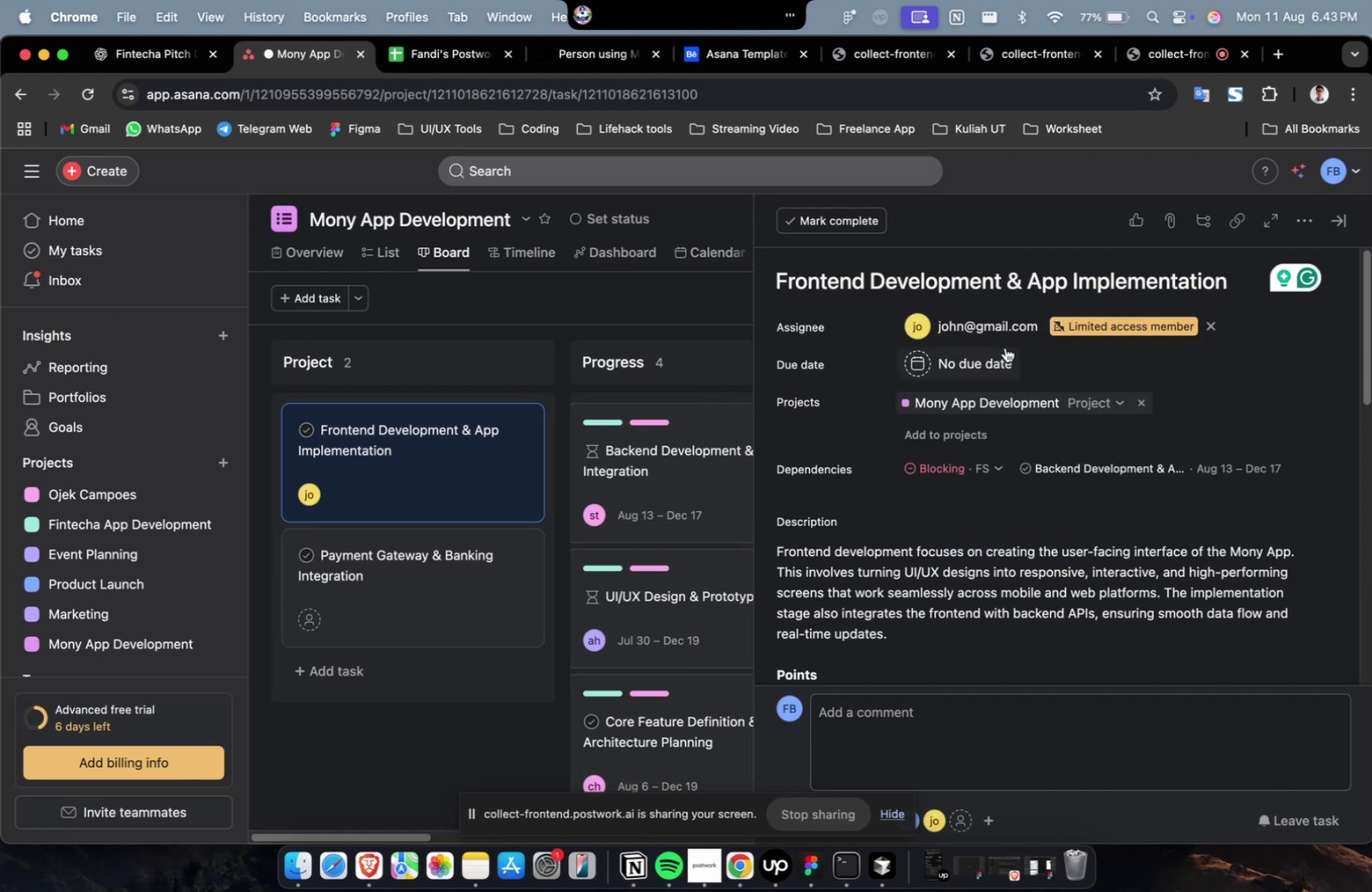 
double_click([1006, 319])
 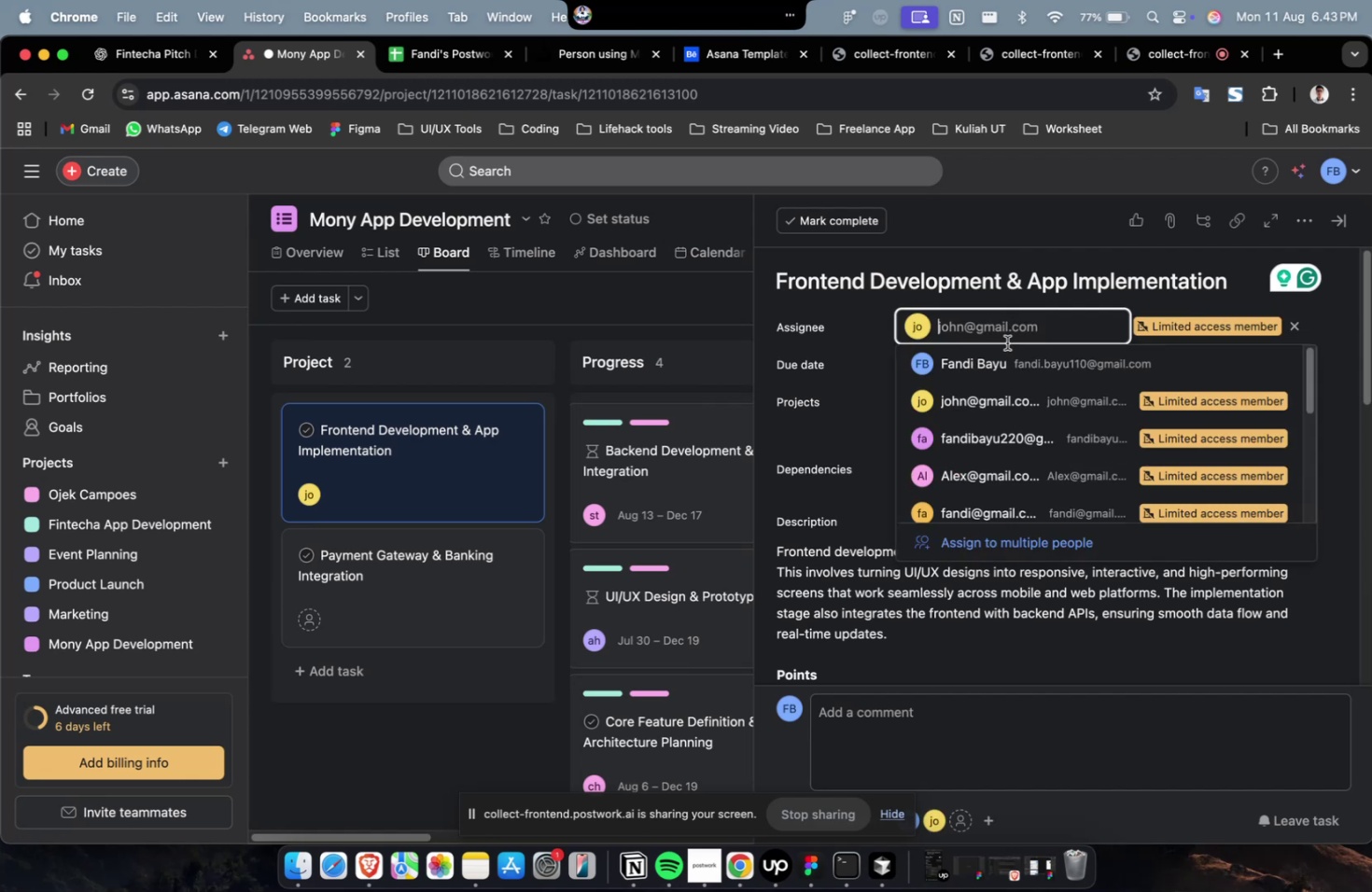 
scroll: coordinate [1012, 399], scroll_direction: down, amount: 9.0
 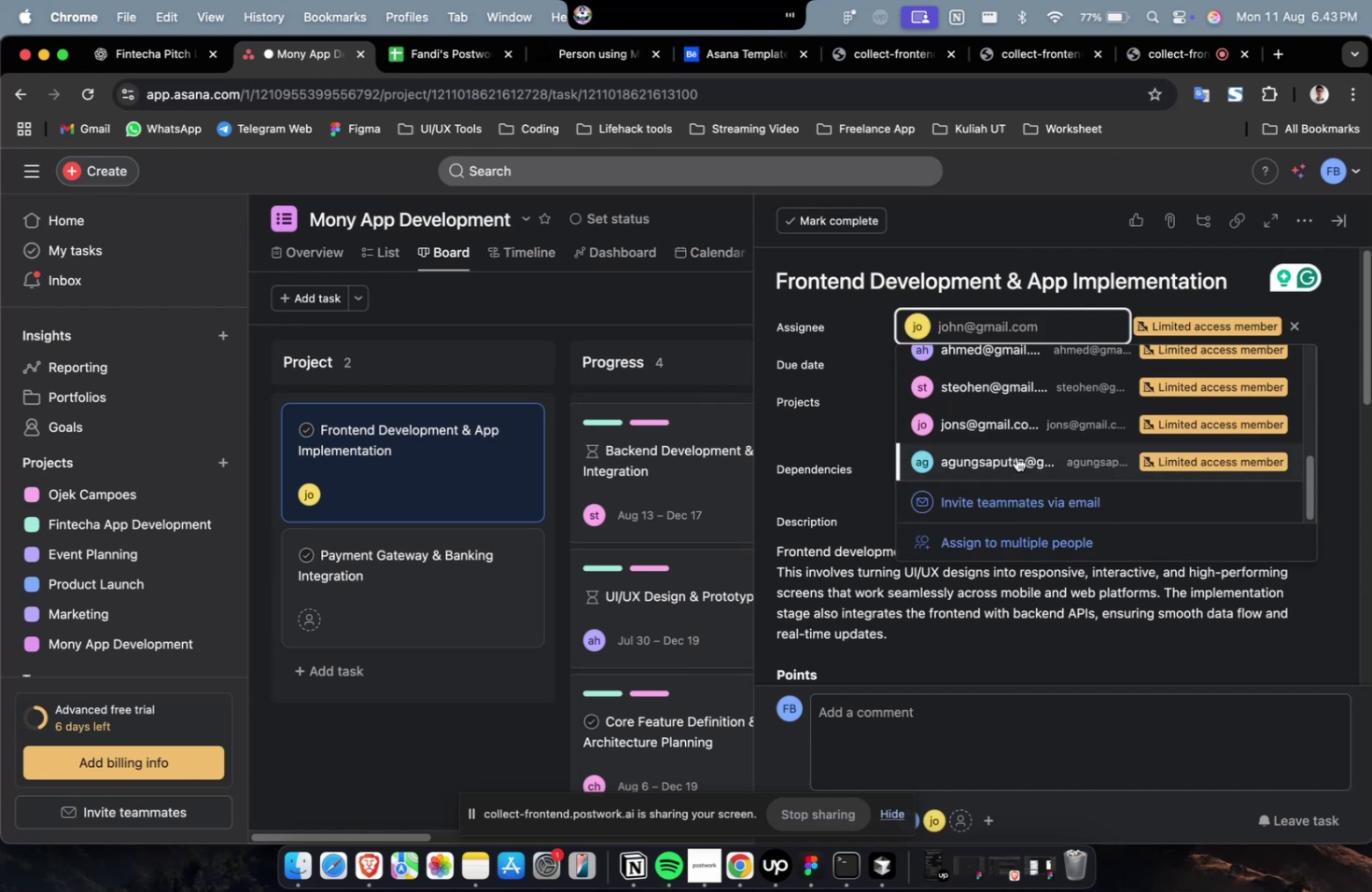 
left_click([1015, 456])
 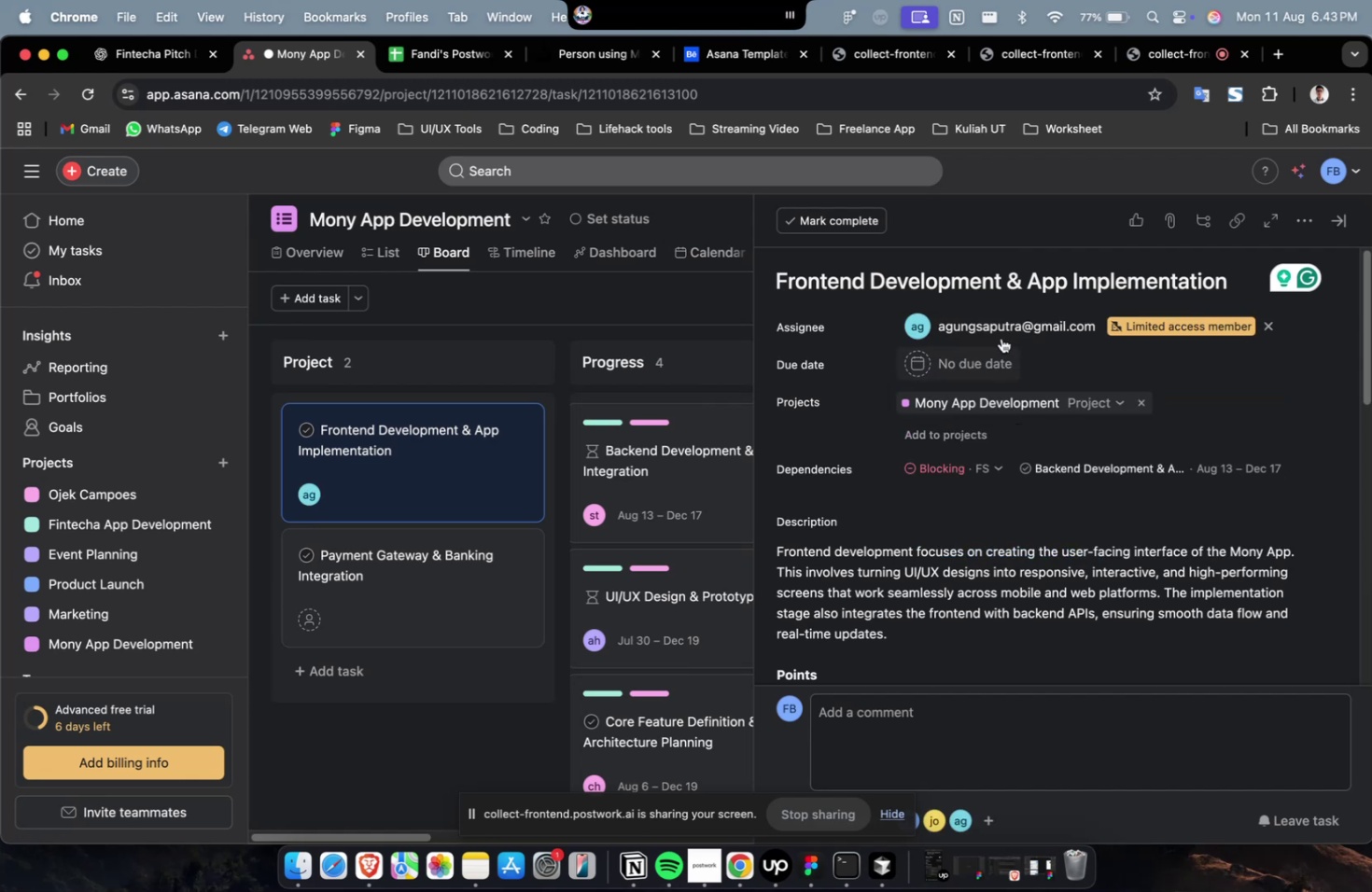 
left_click([1002, 333])
 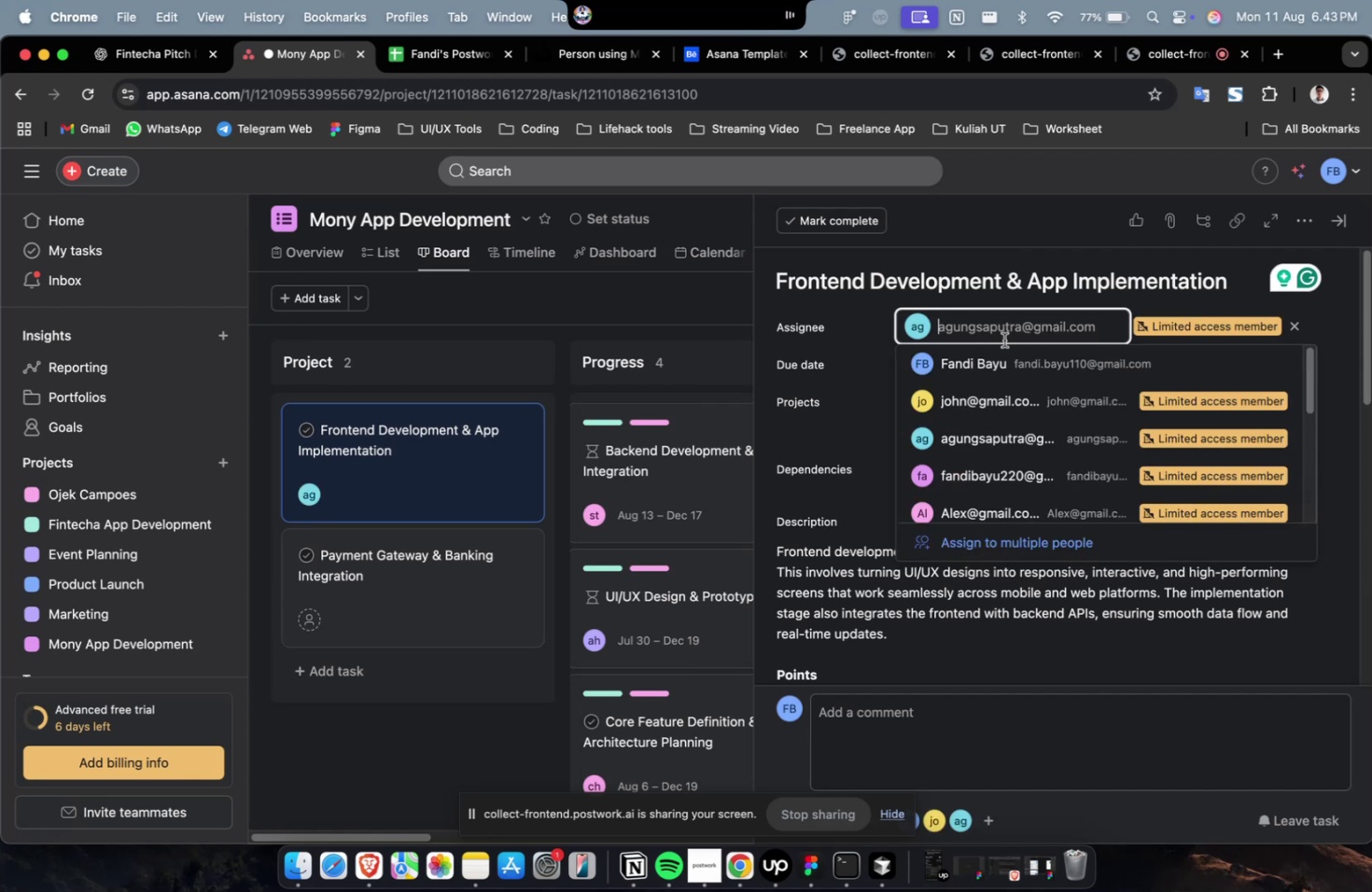 
scroll: coordinate [1012, 494], scroll_direction: down, amount: 9.0
 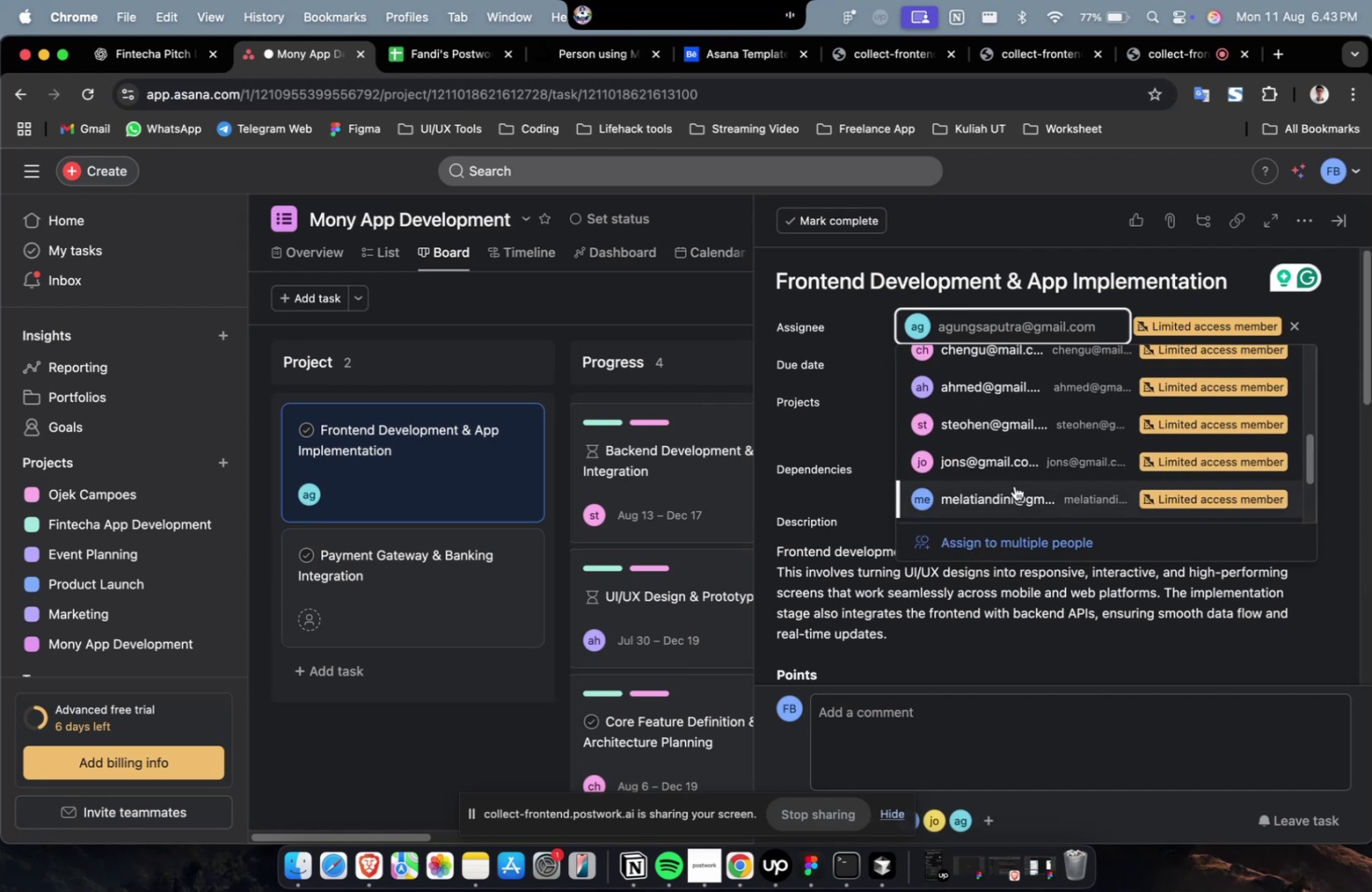 
left_click([1018, 460])
 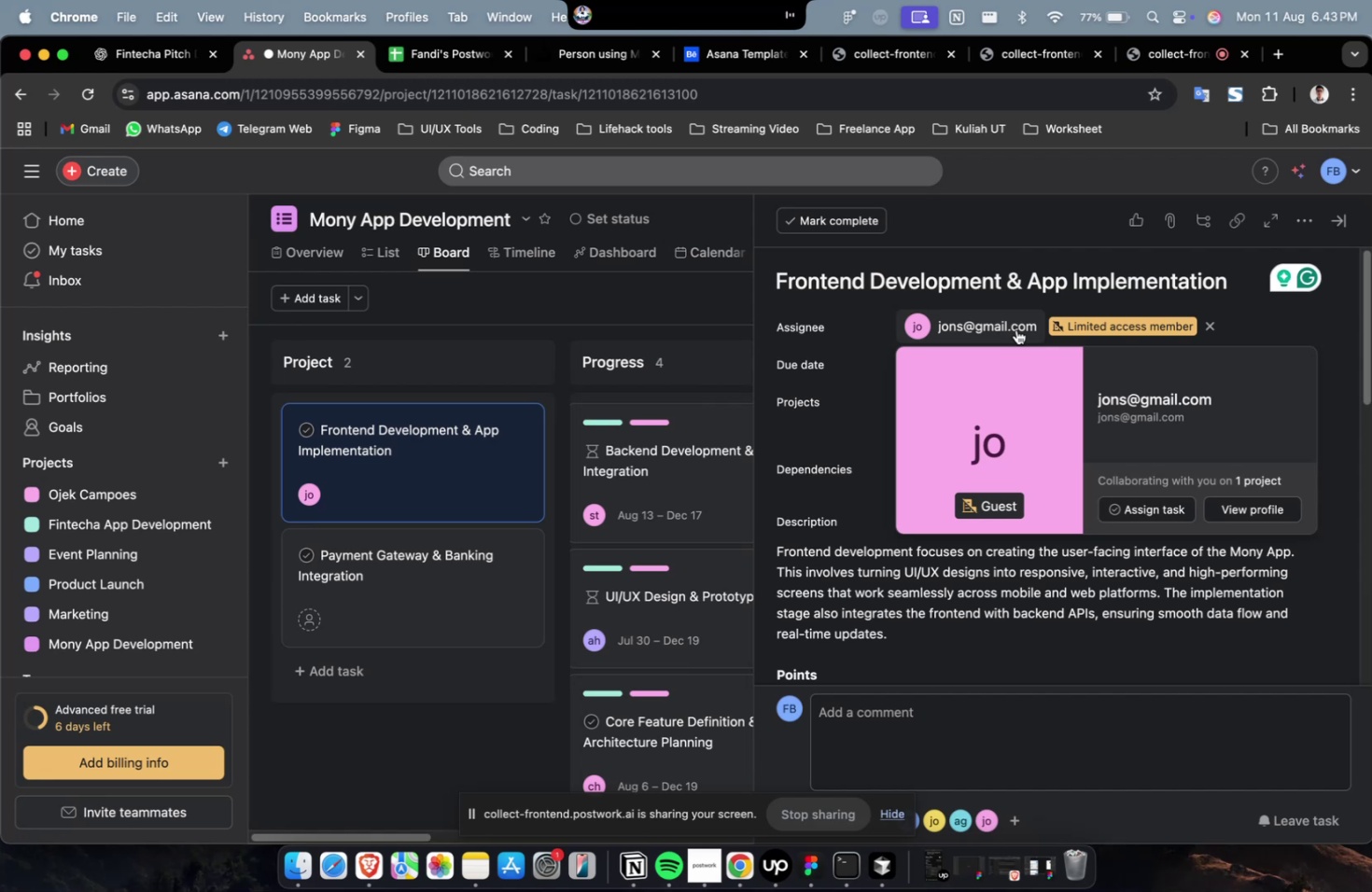 
wait(14.94)
 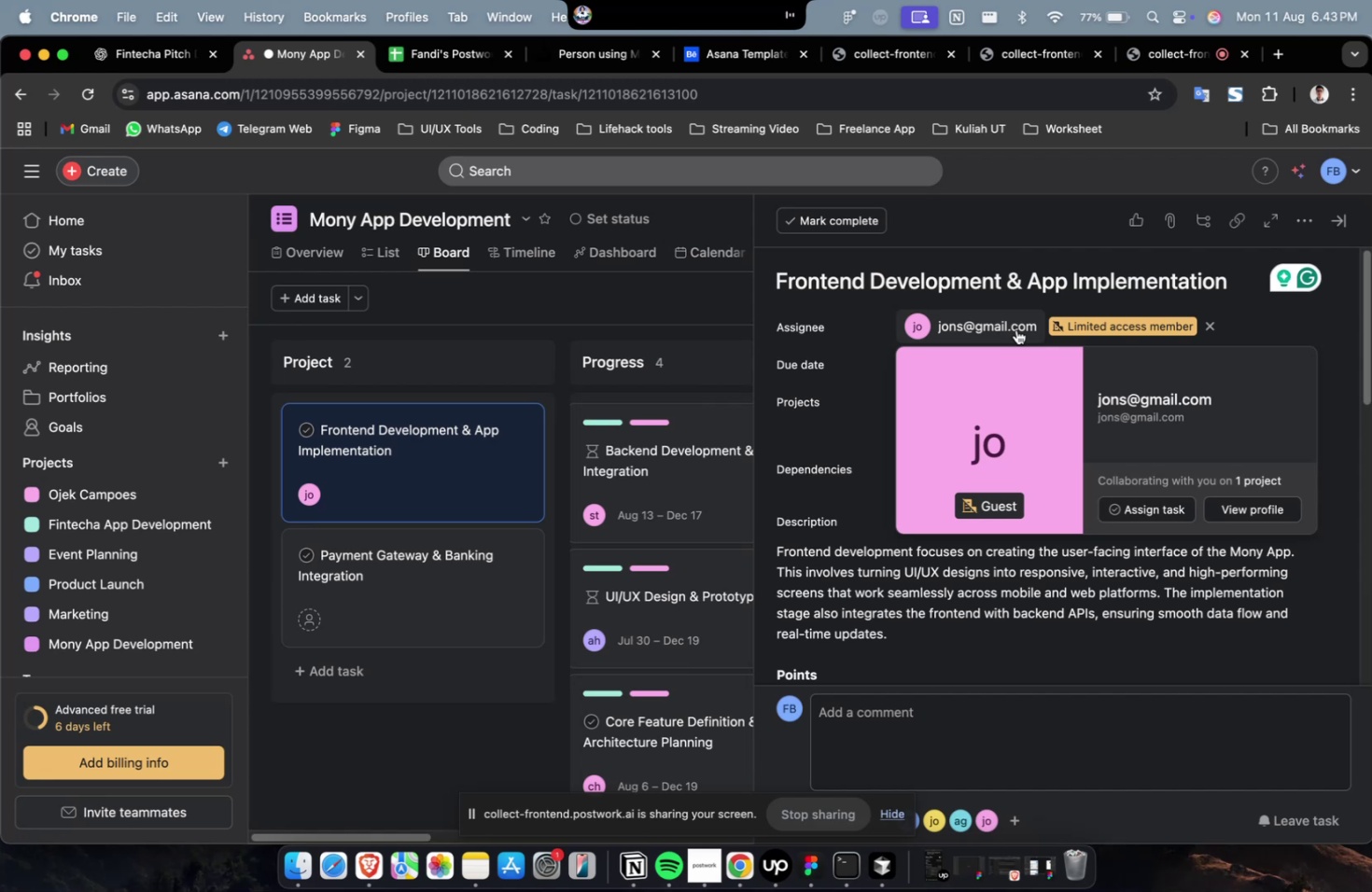 
left_click([975, 435])
 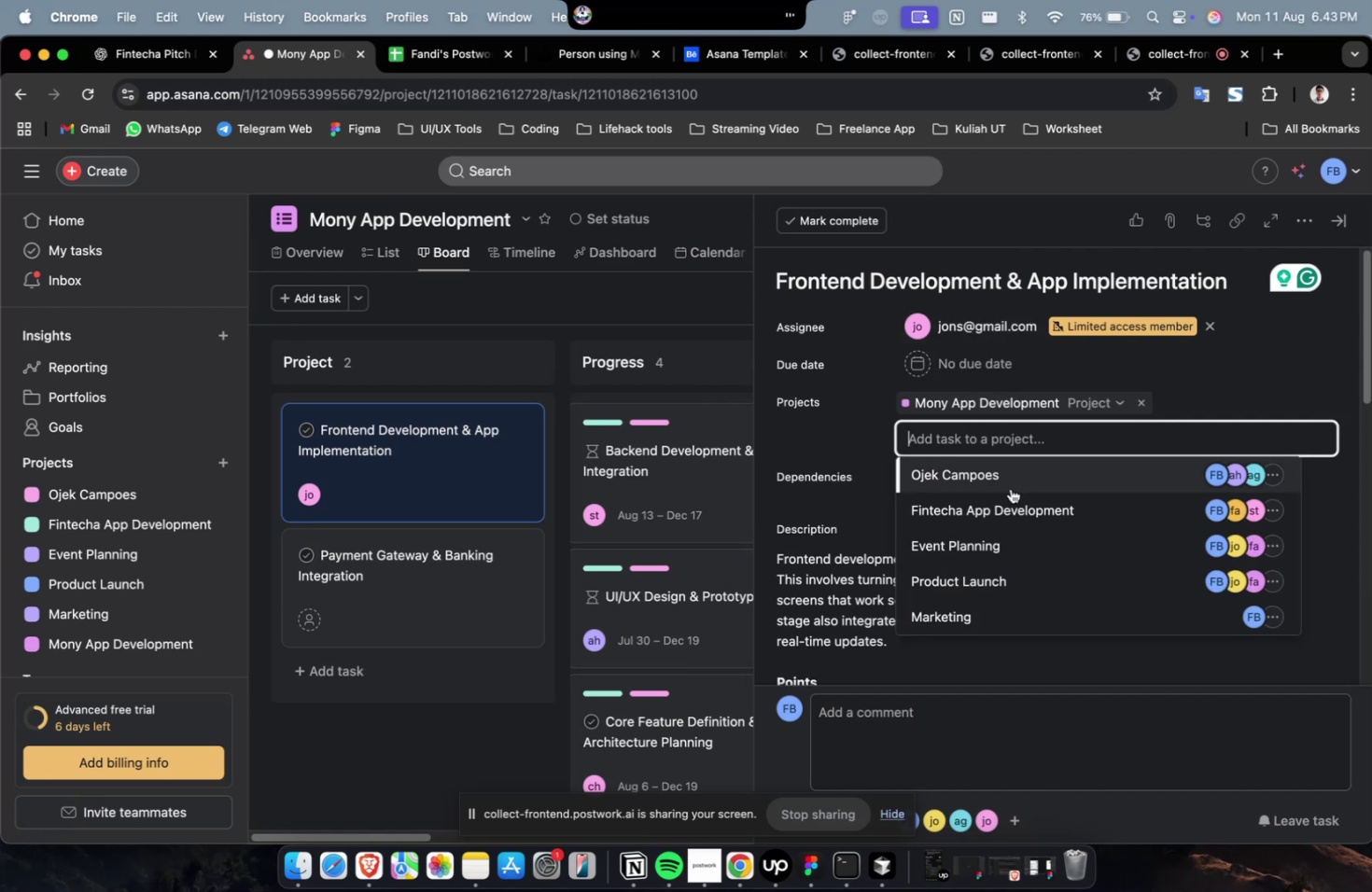 
double_click([1014, 496])
 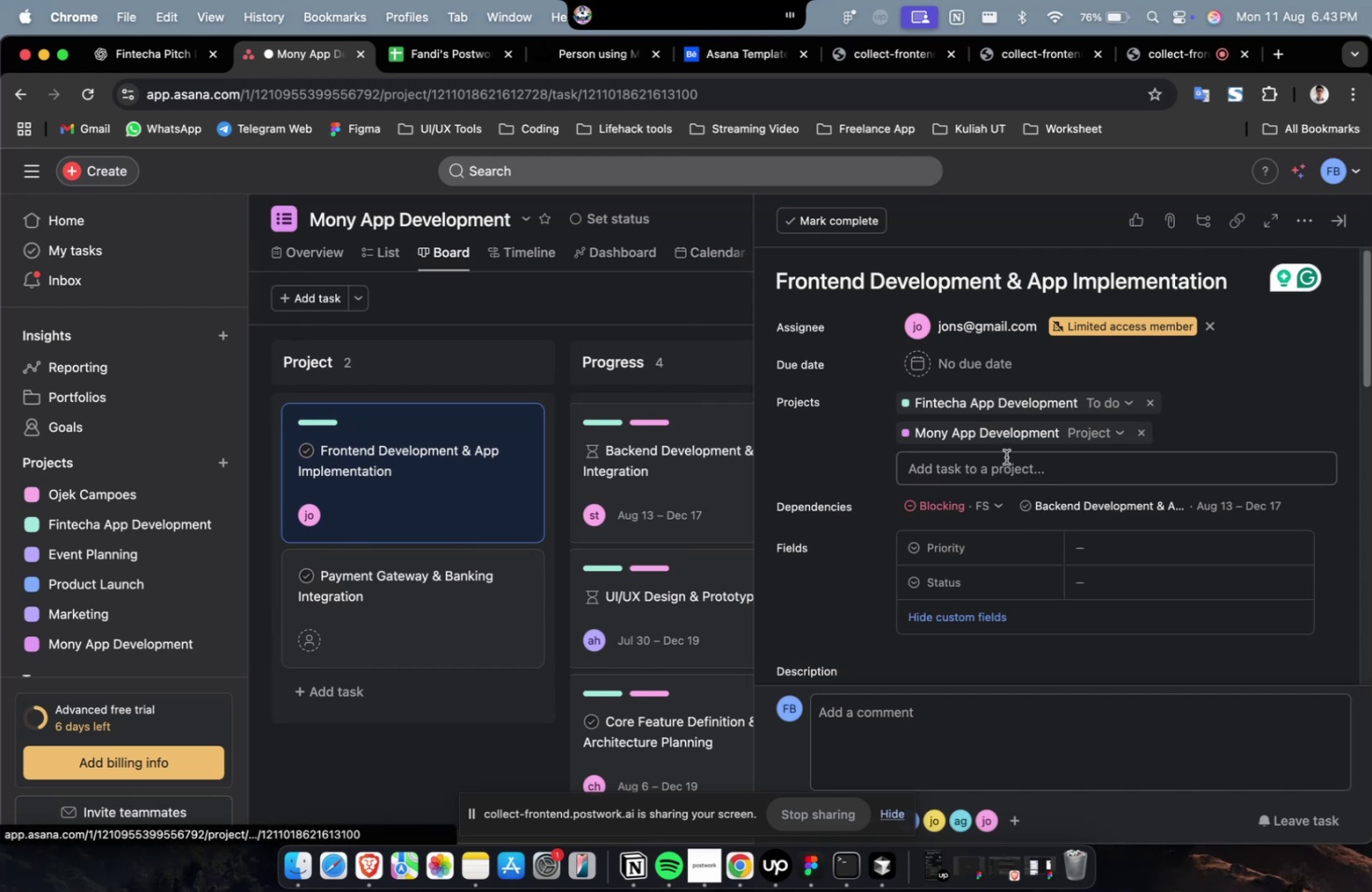 
left_click([1005, 439])
 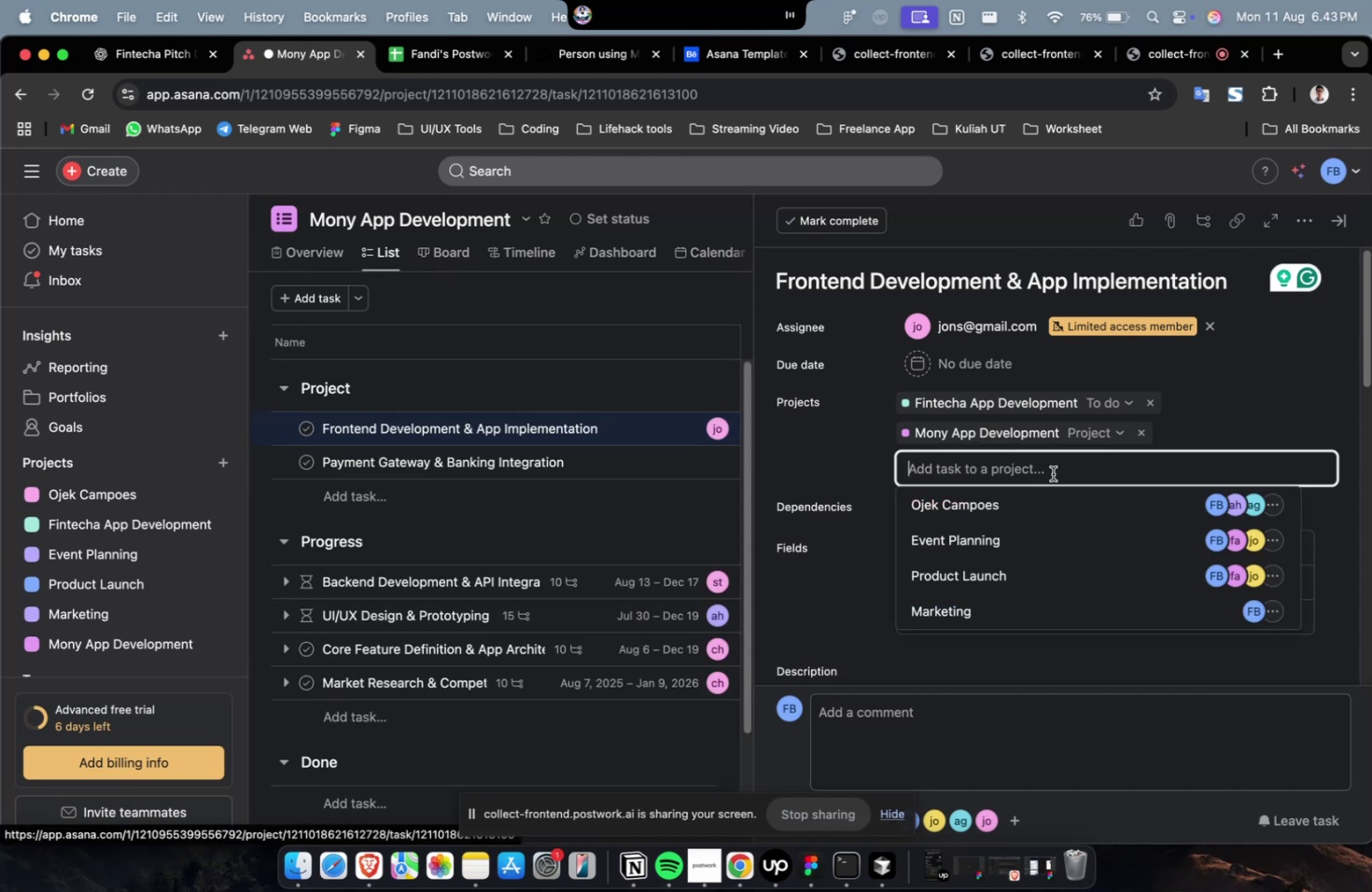 
scroll: coordinate [1051, 473], scroll_direction: down, amount: 4.0
 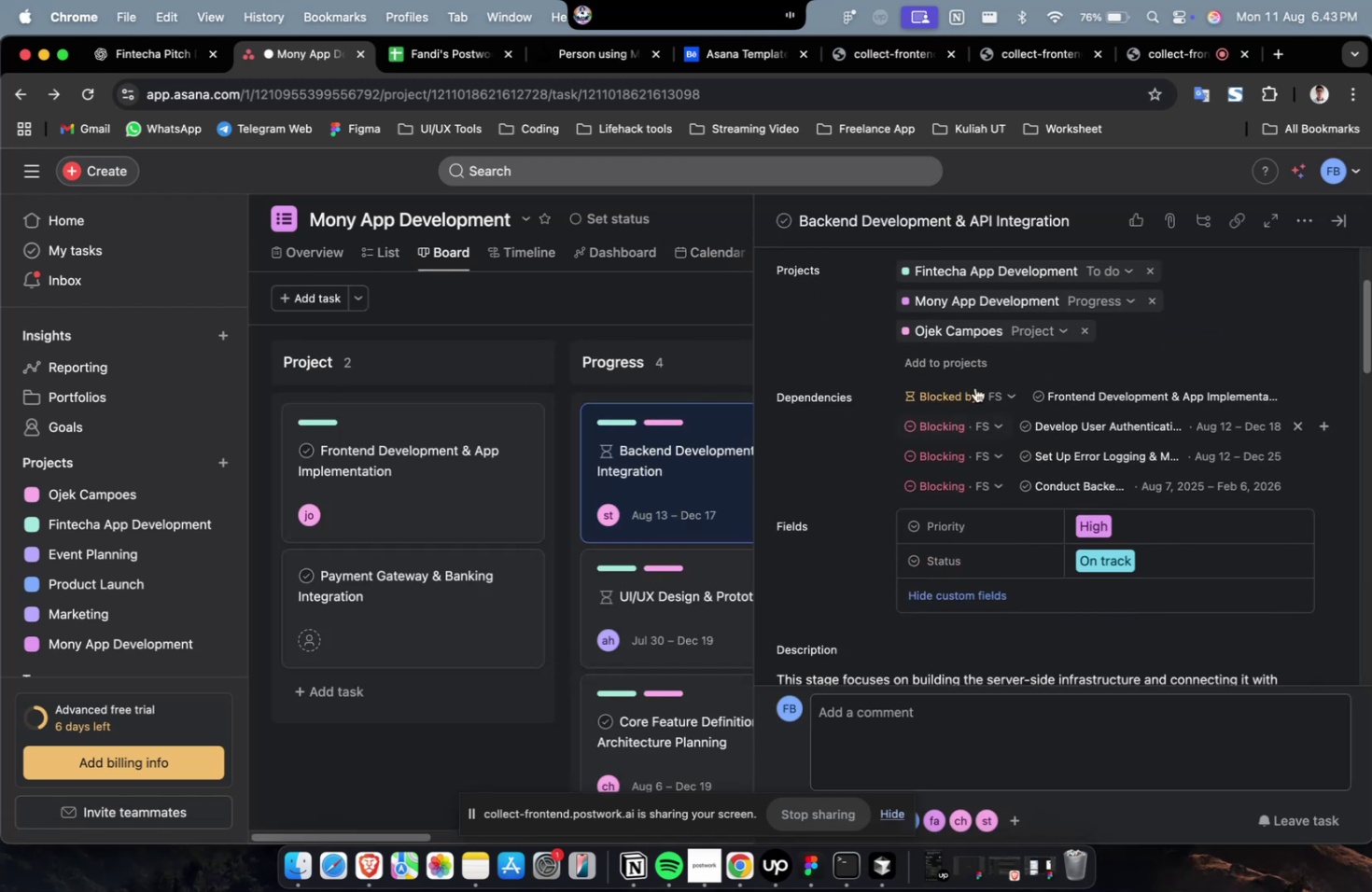 
left_click([966, 357])
 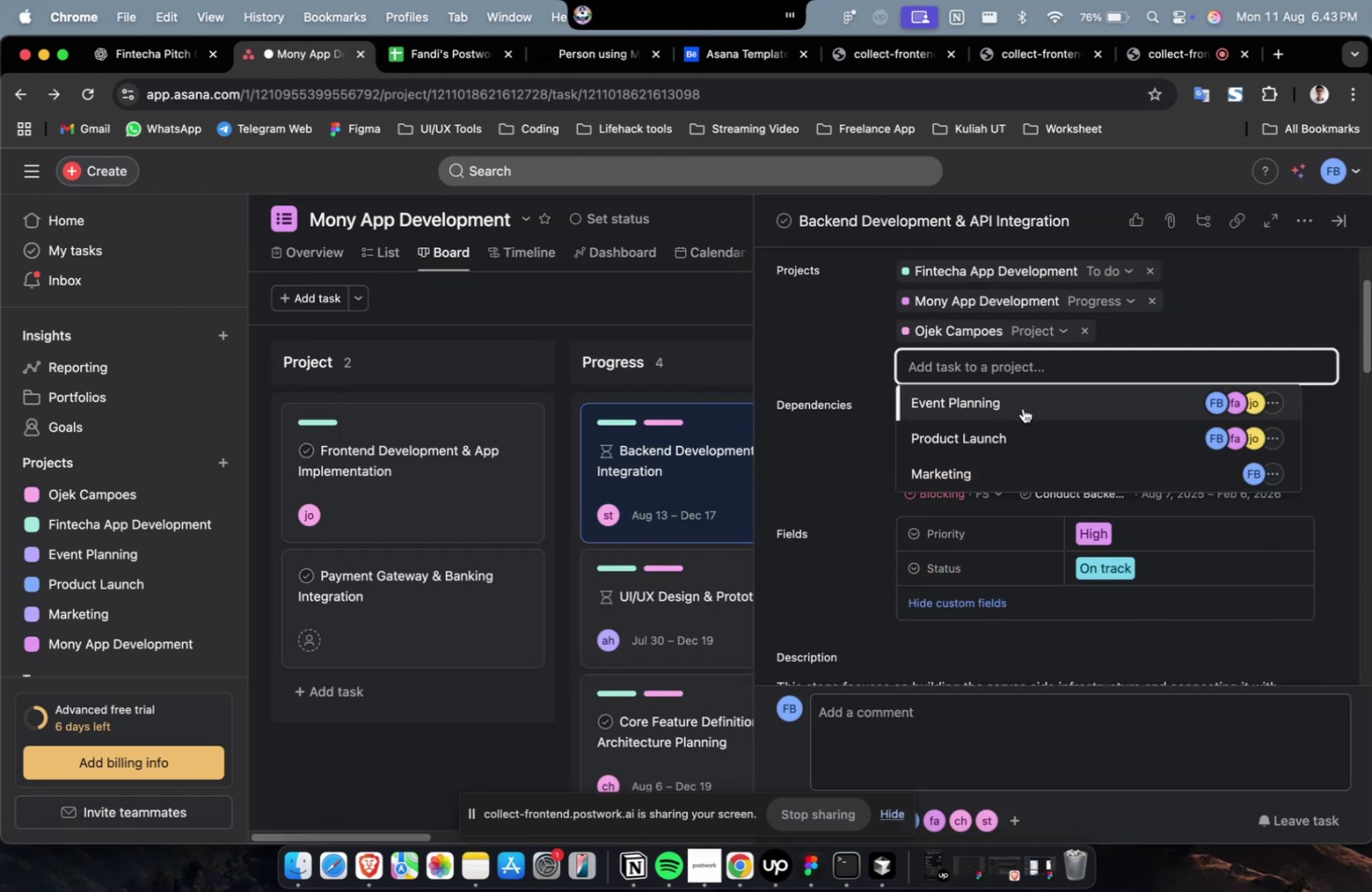 
left_click([1022, 408])
 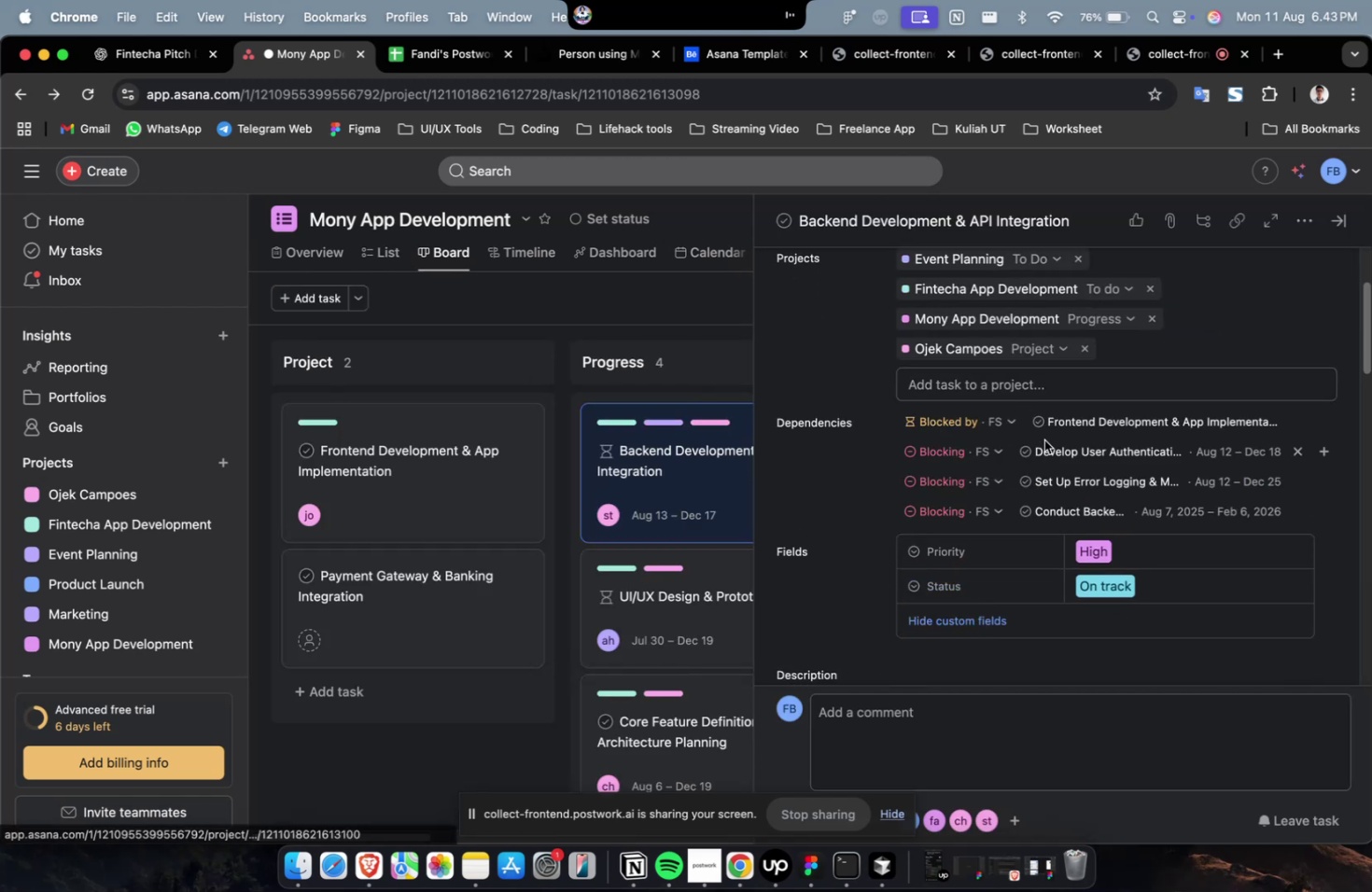 
scroll: coordinate [1071, 462], scroll_direction: down, amount: 34.0
 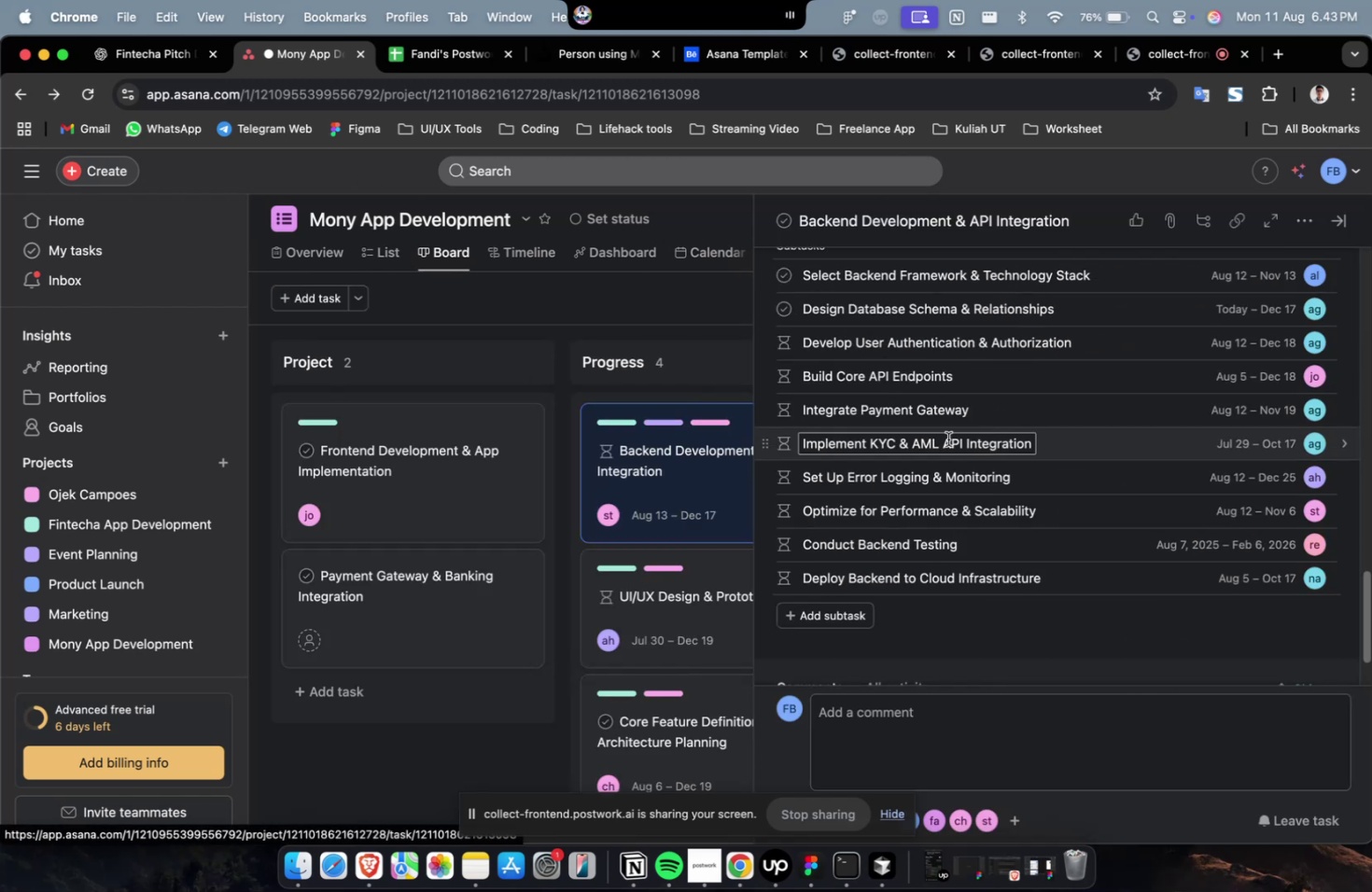 
left_click([427, 468])
 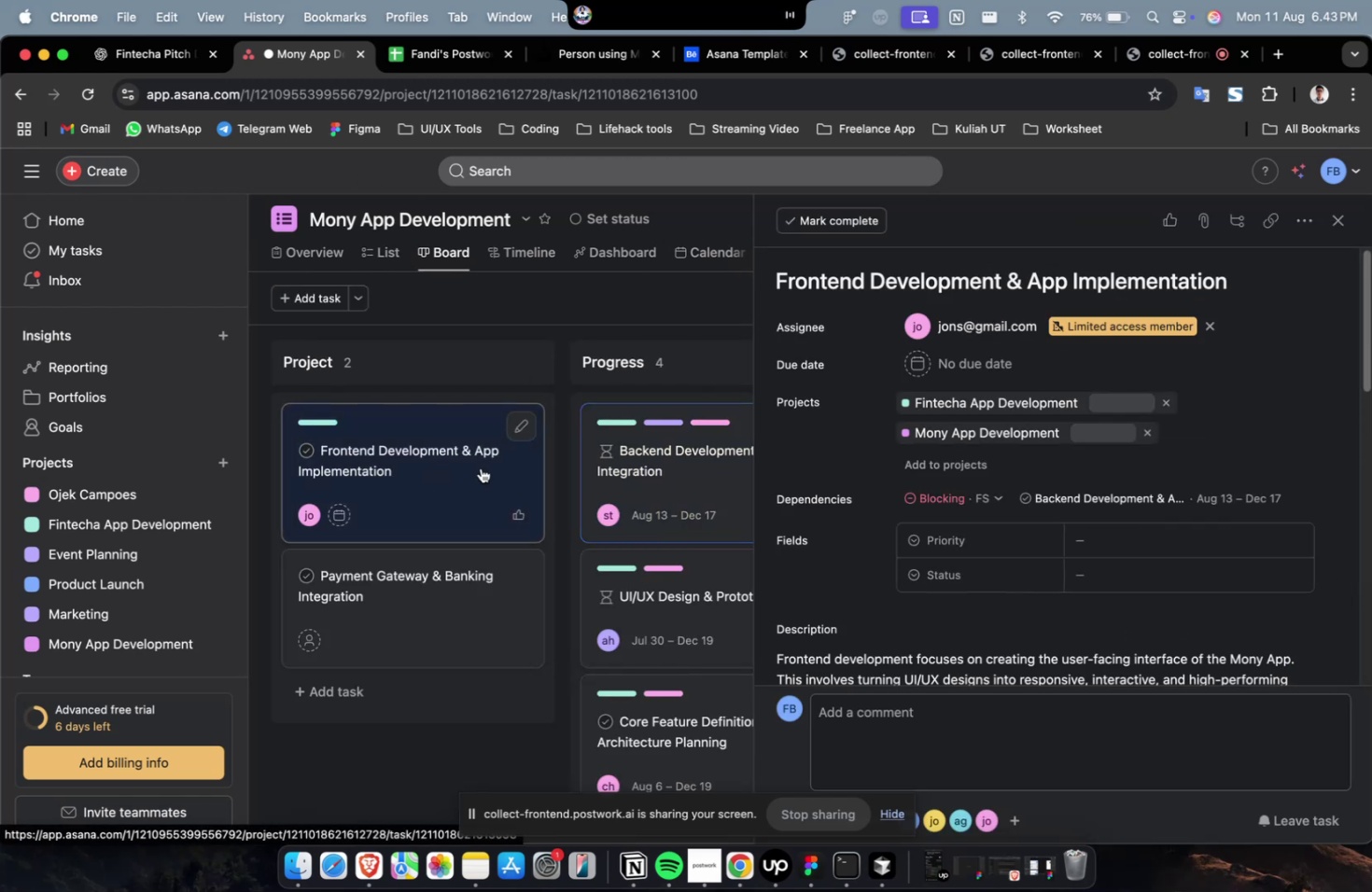 
scroll: coordinate [1141, 467], scroll_direction: none, amount: 0.0
 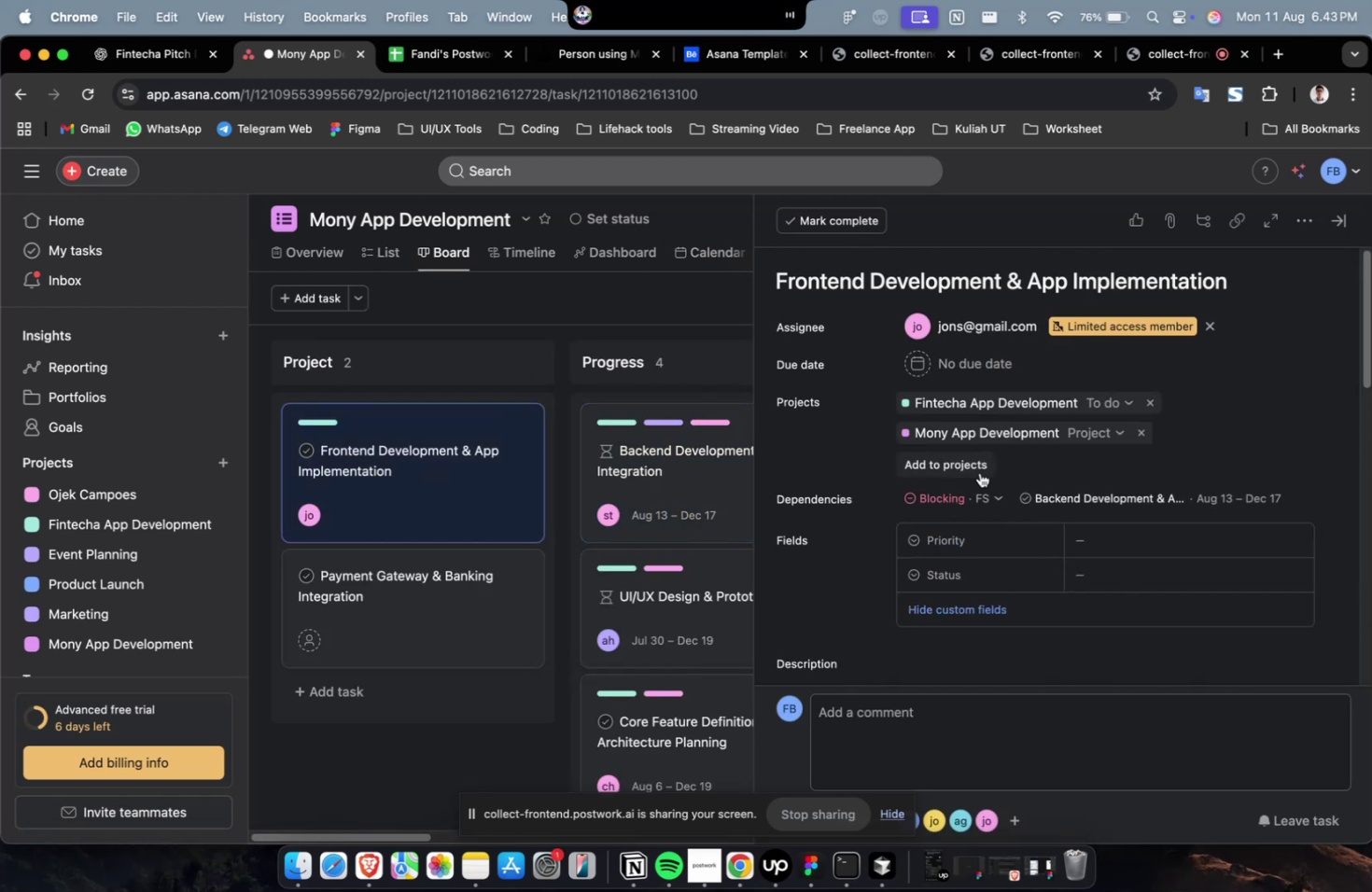 
left_click([1119, 525])
 